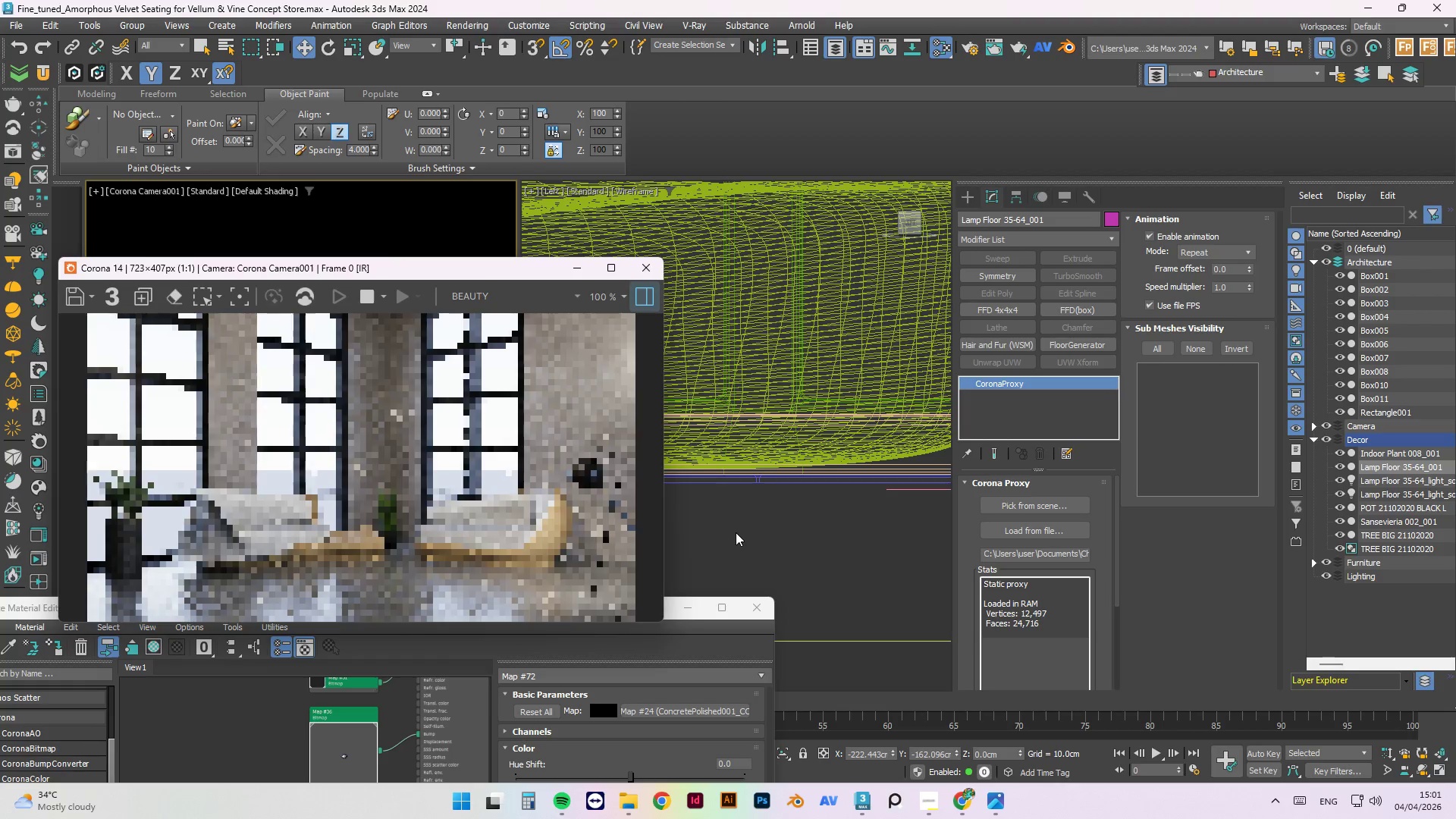 
scroll: coordinate [613, 500], scroll_direction: up, amount: 2.0
 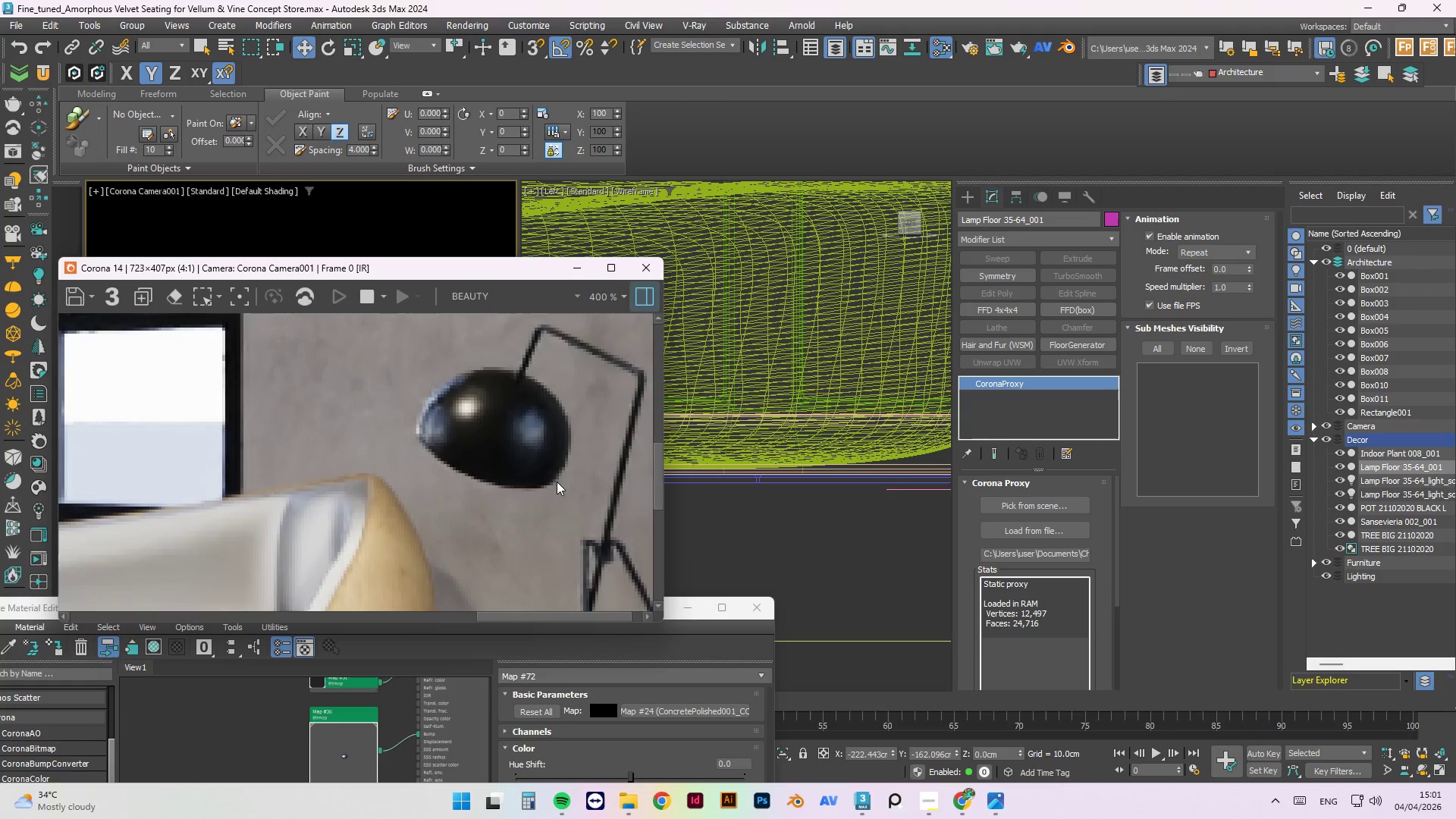 
scroll: coordinate [584, 443], scroll_direction: down, amount: 2.0
 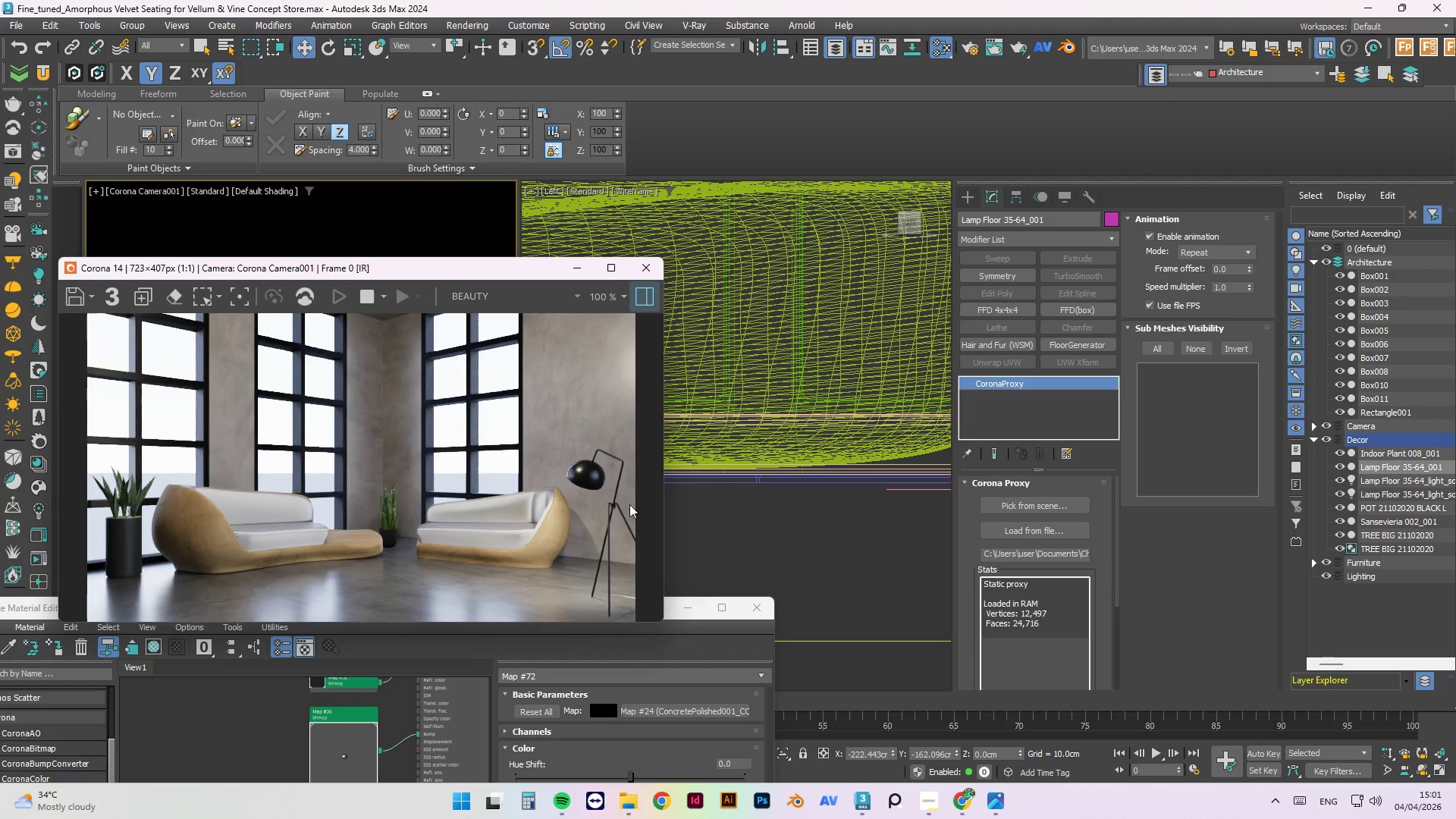 
wait(9.88)
 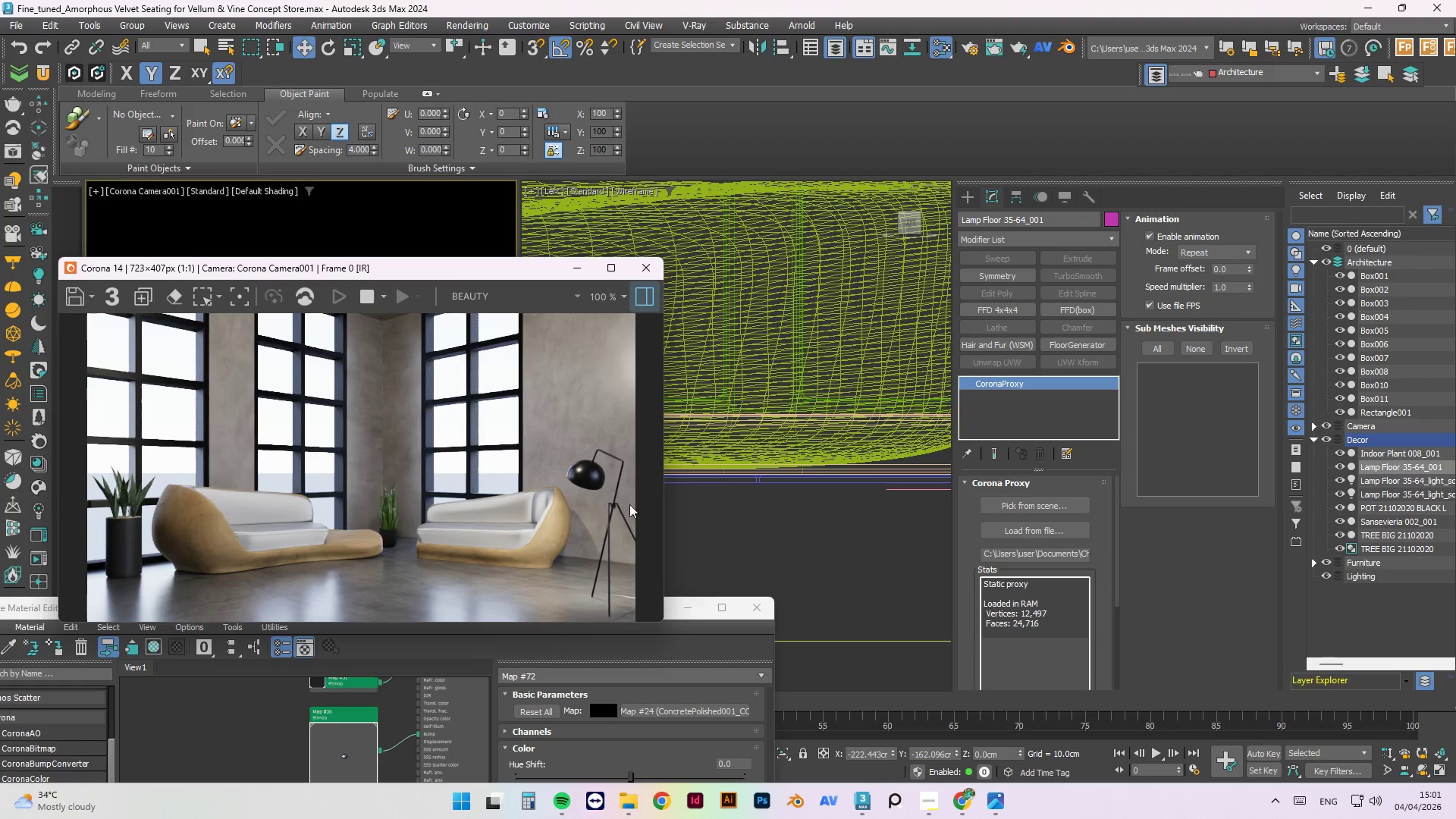 
scroll: coordinate [413, 460], scroll_direction: down, amount: 5.0
 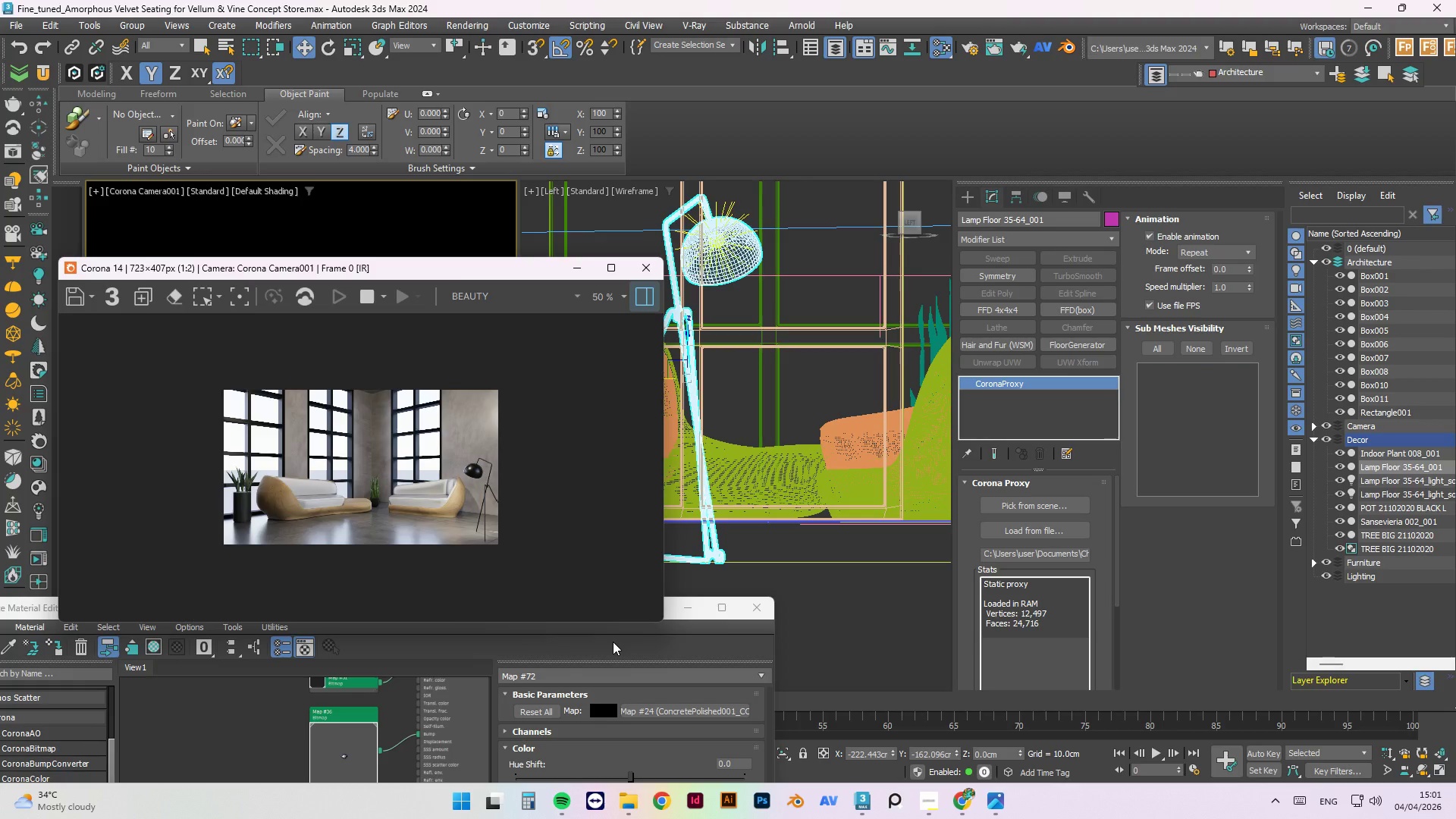 
left_click([613, 642])
 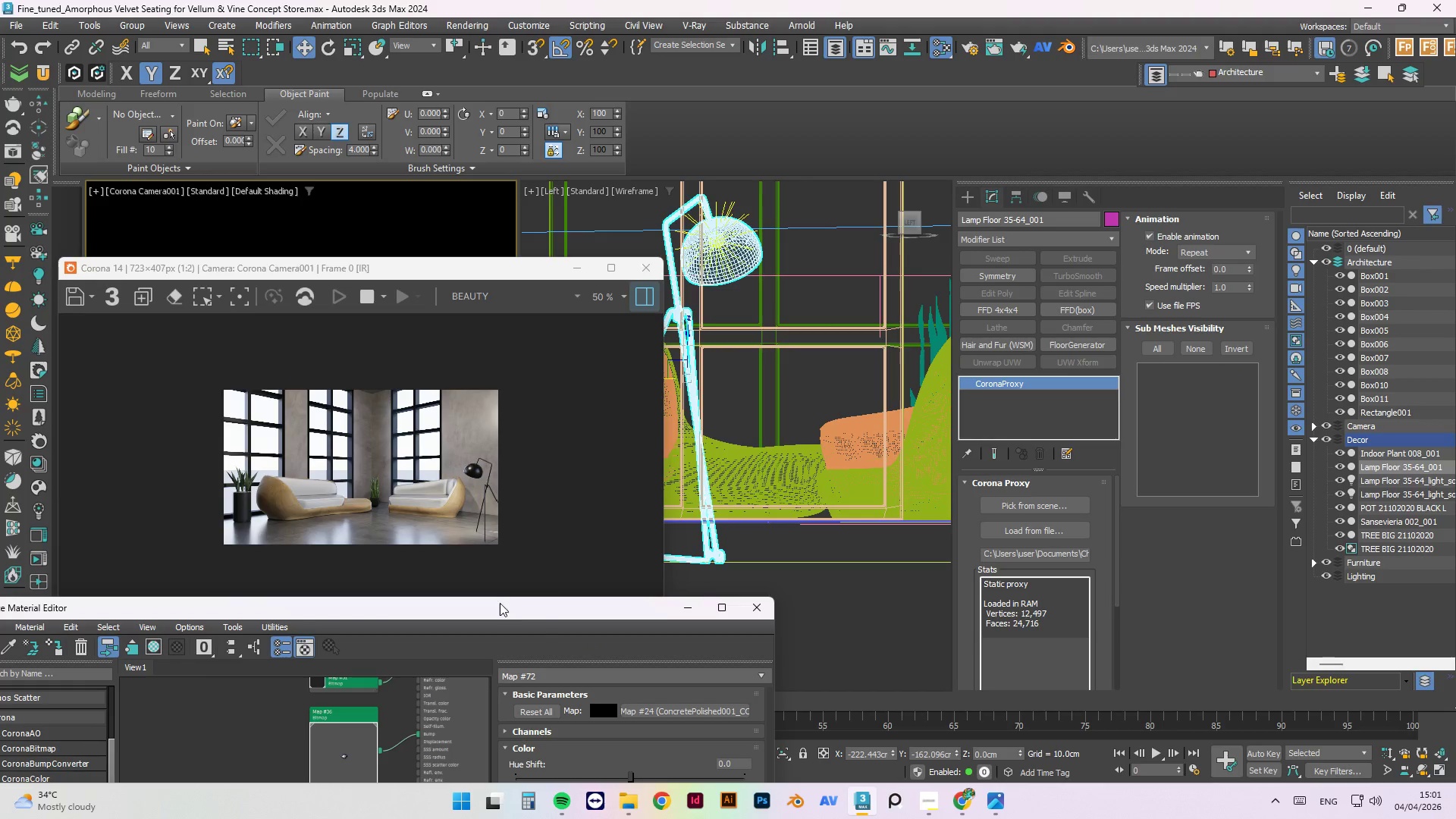 
left_click_drag(start_coordinate=[498, 601], to_coordinate=[514, 607])
 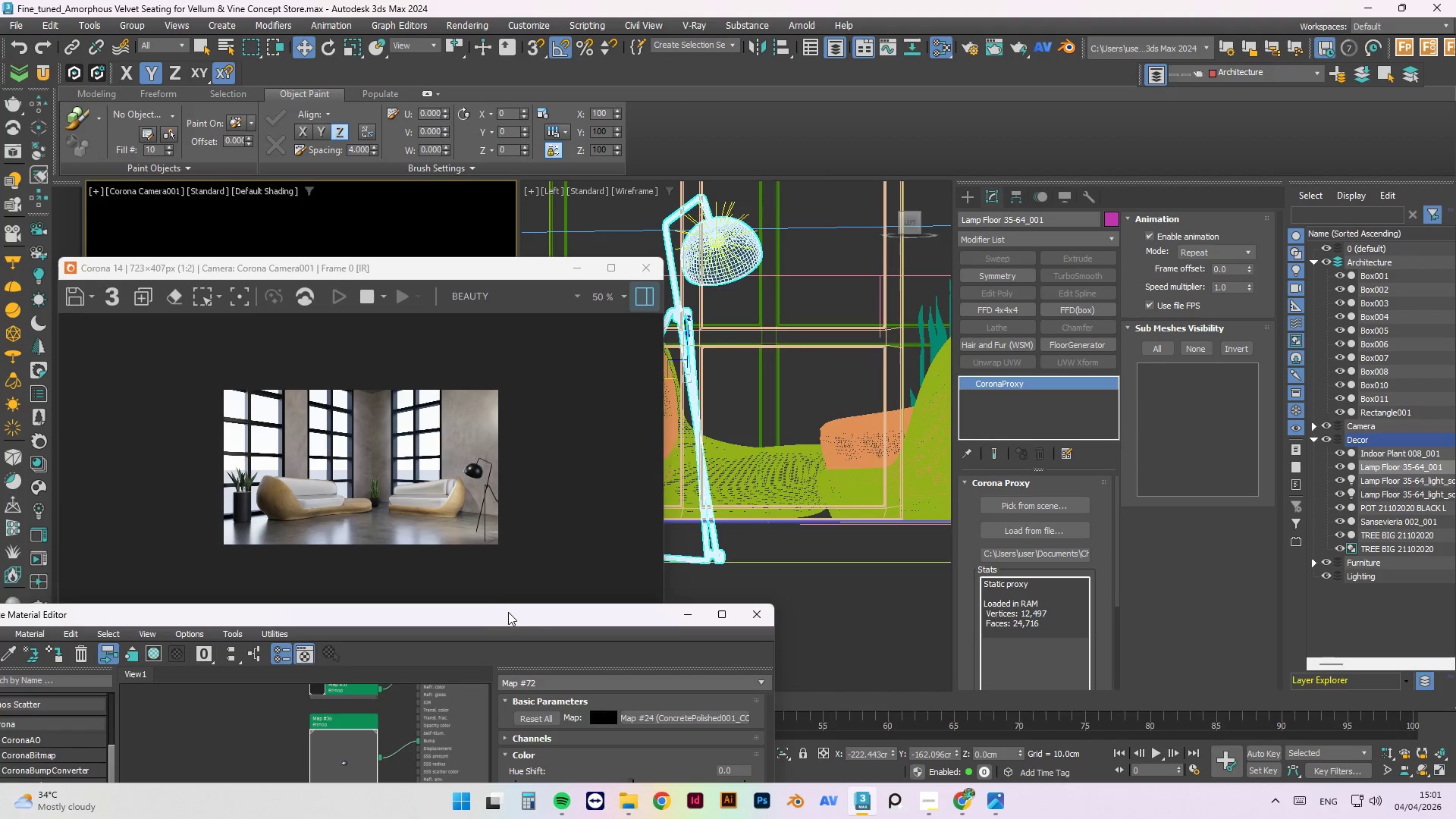 
left_click_drag(start_coordinate=[508, 612], to_coordinate=[1102, 312])
 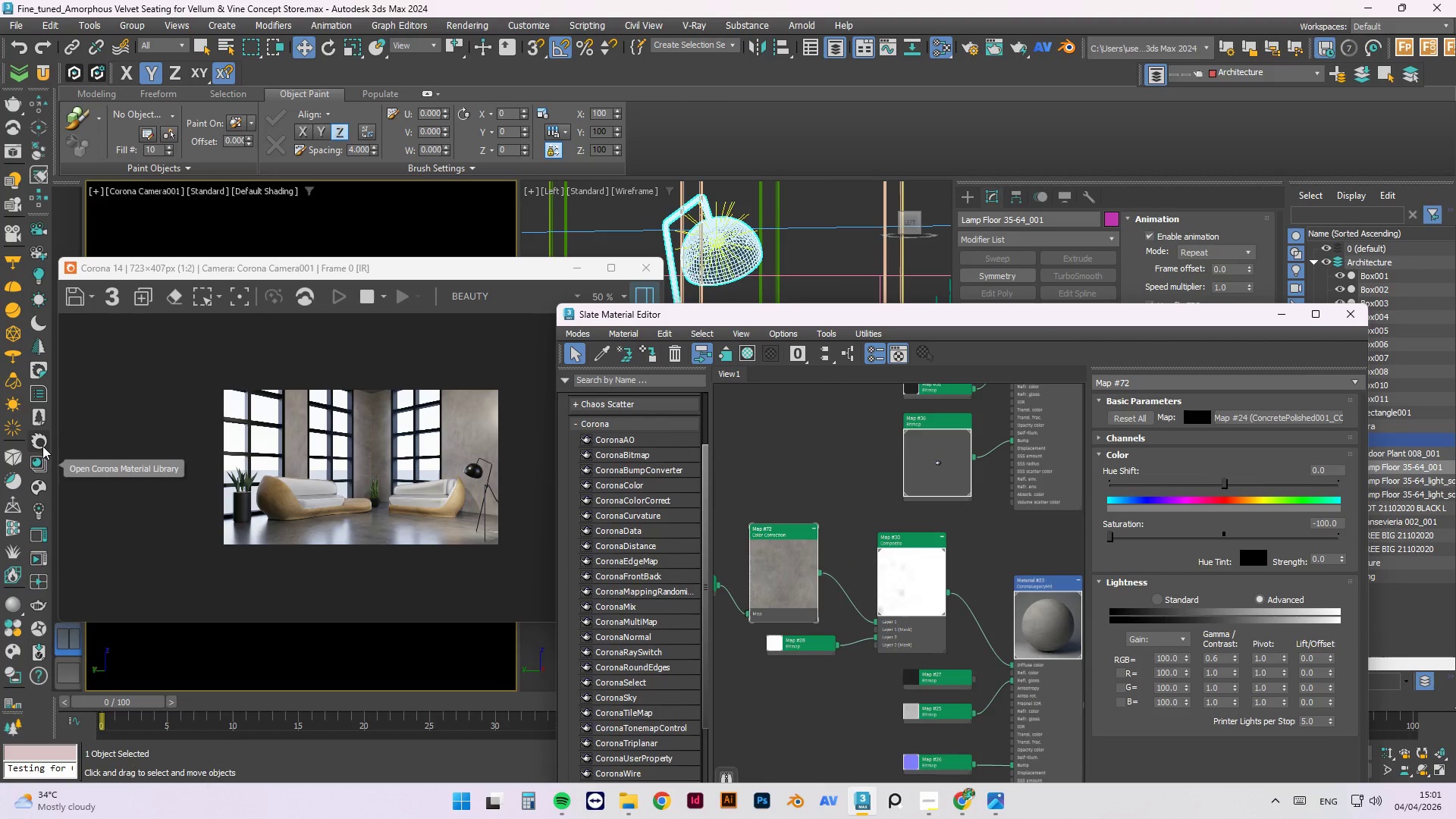 
left_click([42, 446])
 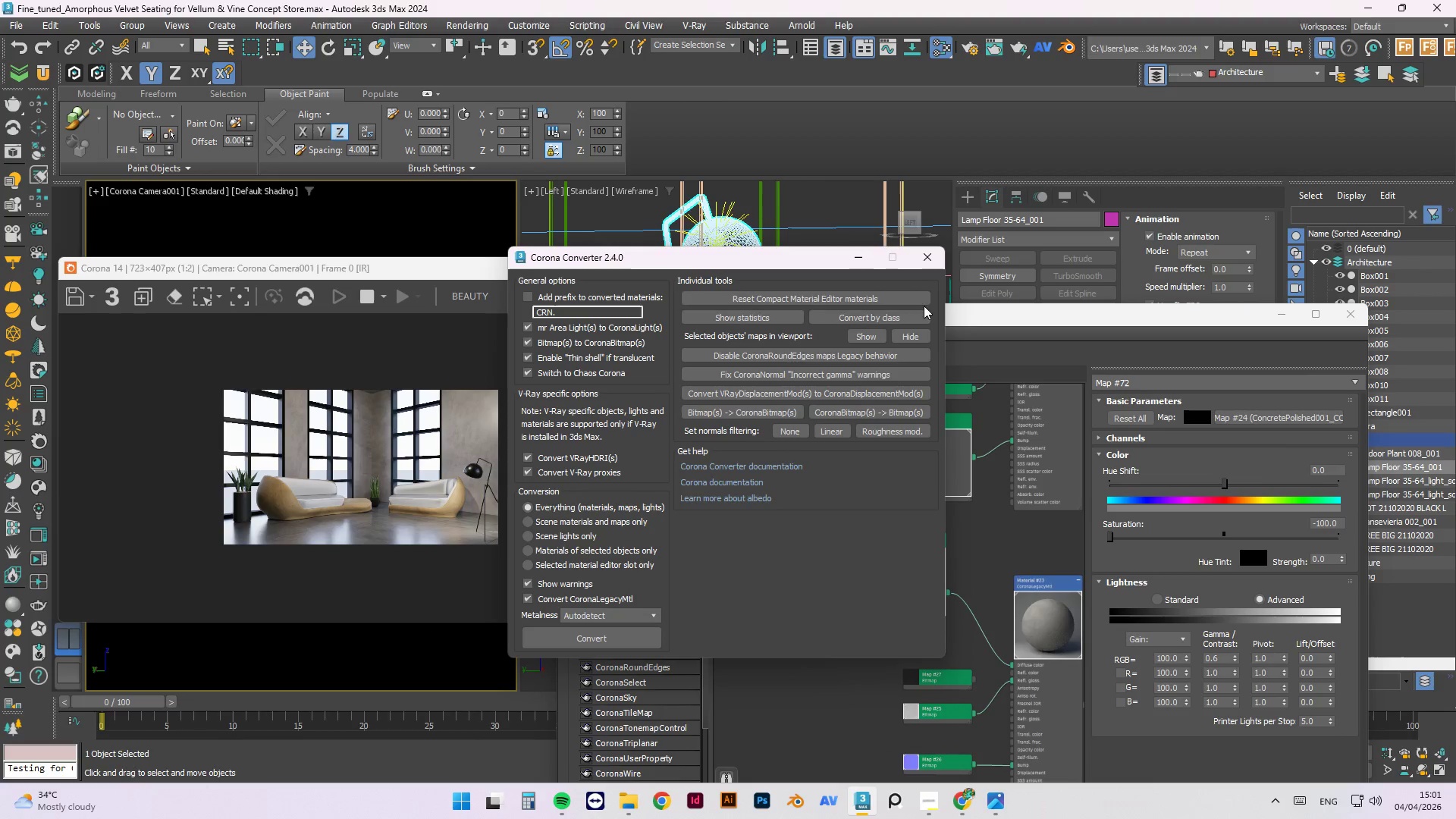 
left_click([927, 262])
 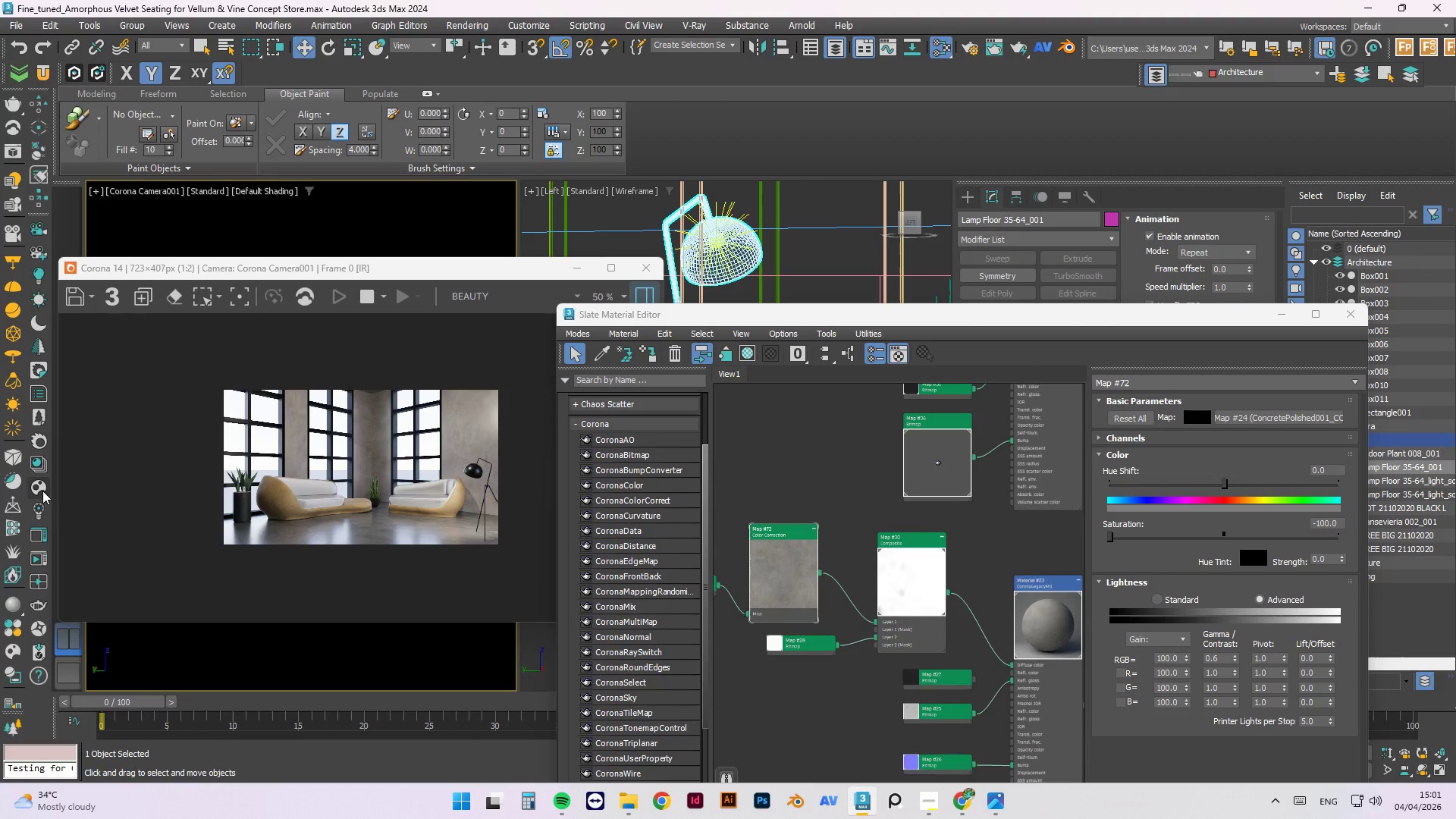 
left_click([42, 491])
 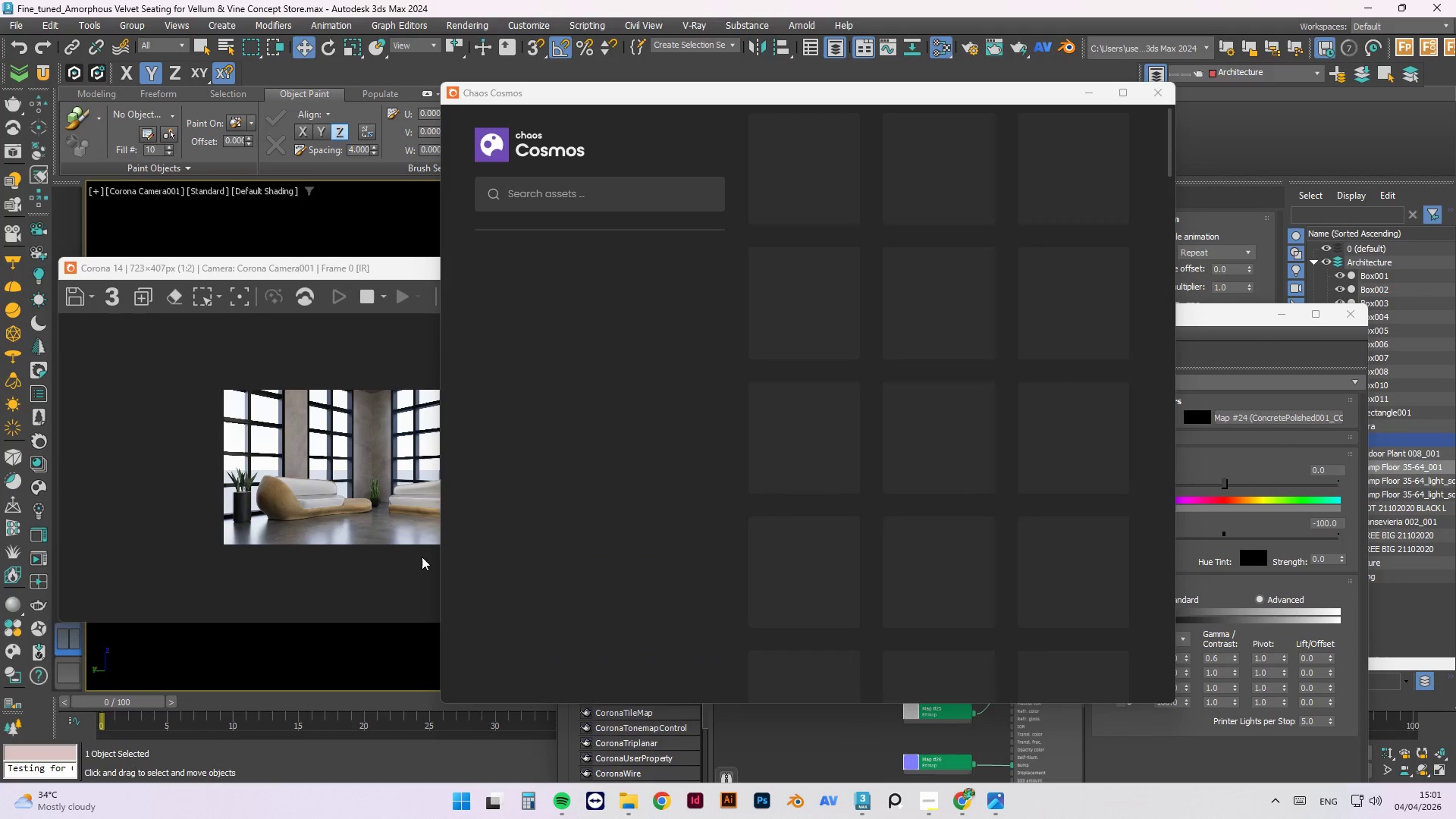 
left_click([573, 191])
 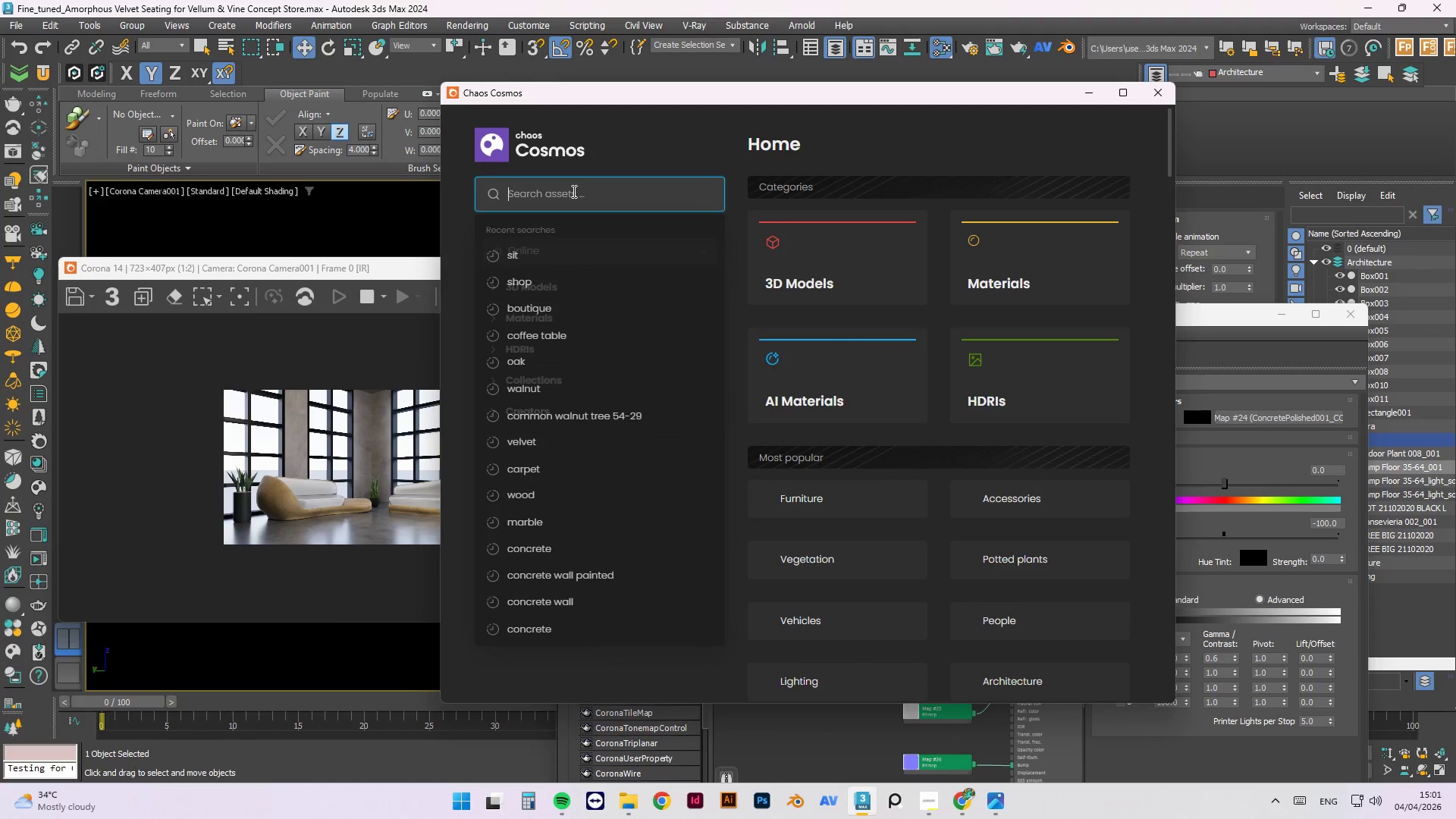 
type(mirror)
 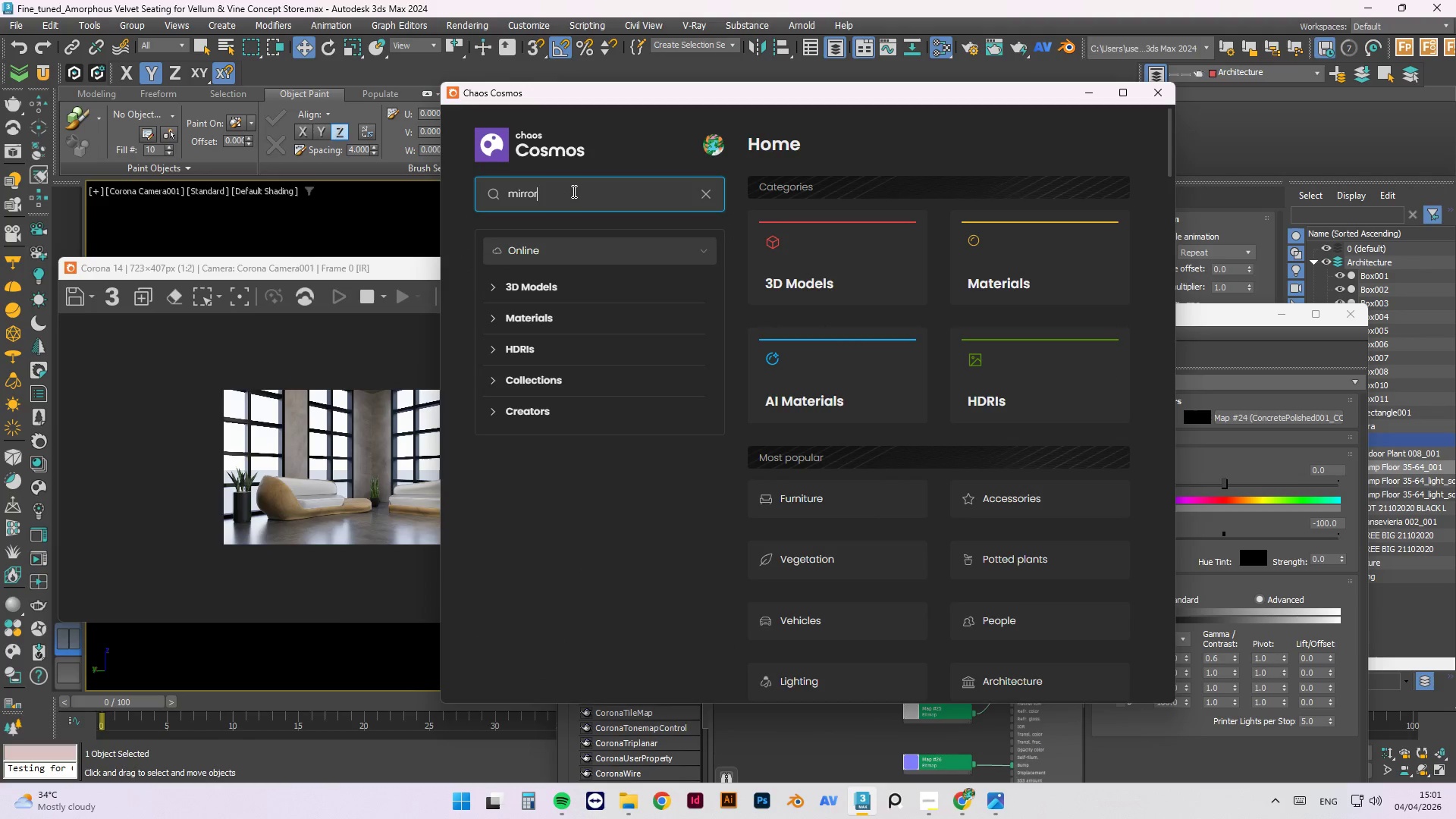 
key(Enter)
 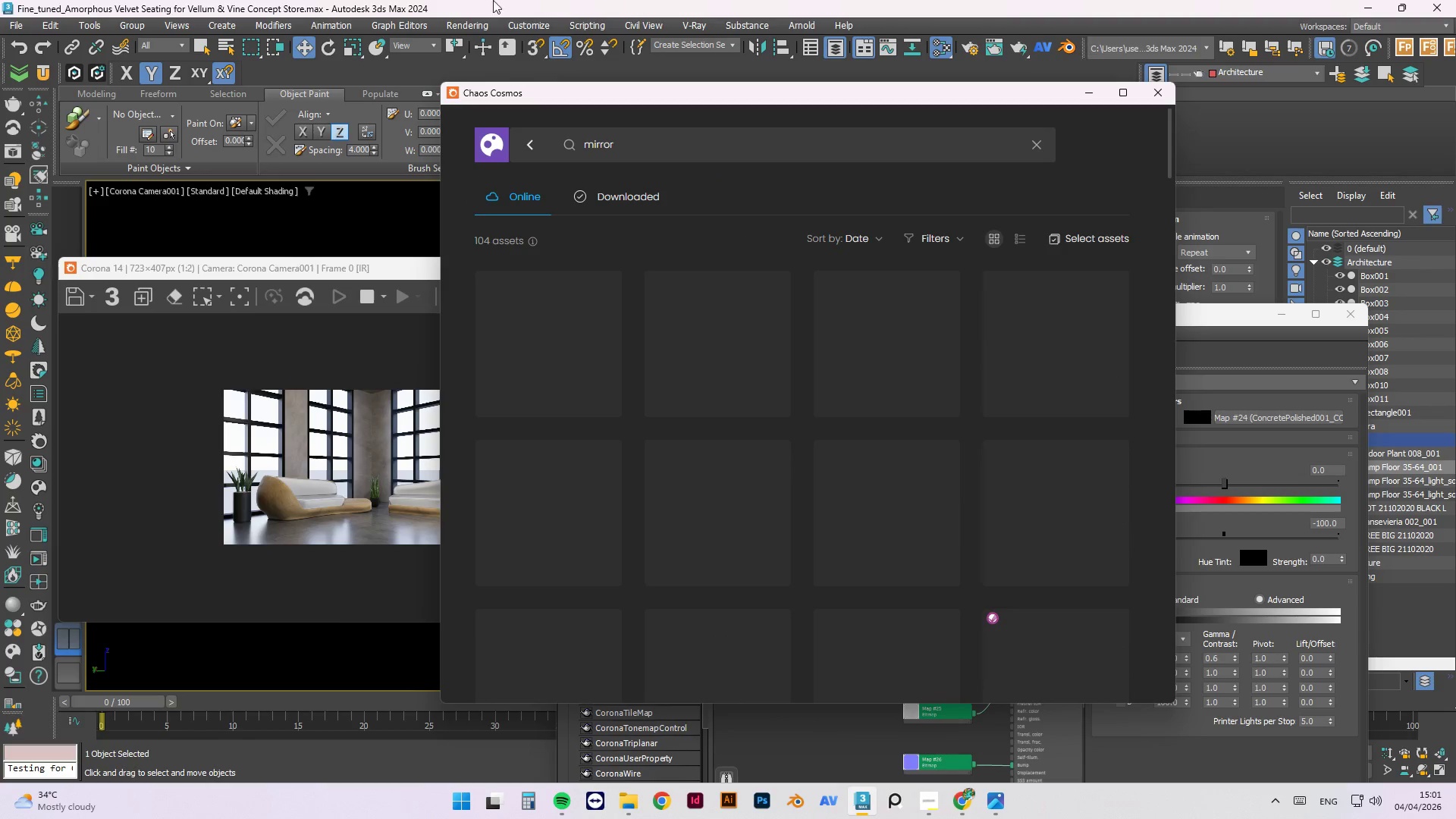 
mouse_move([853, 506])
 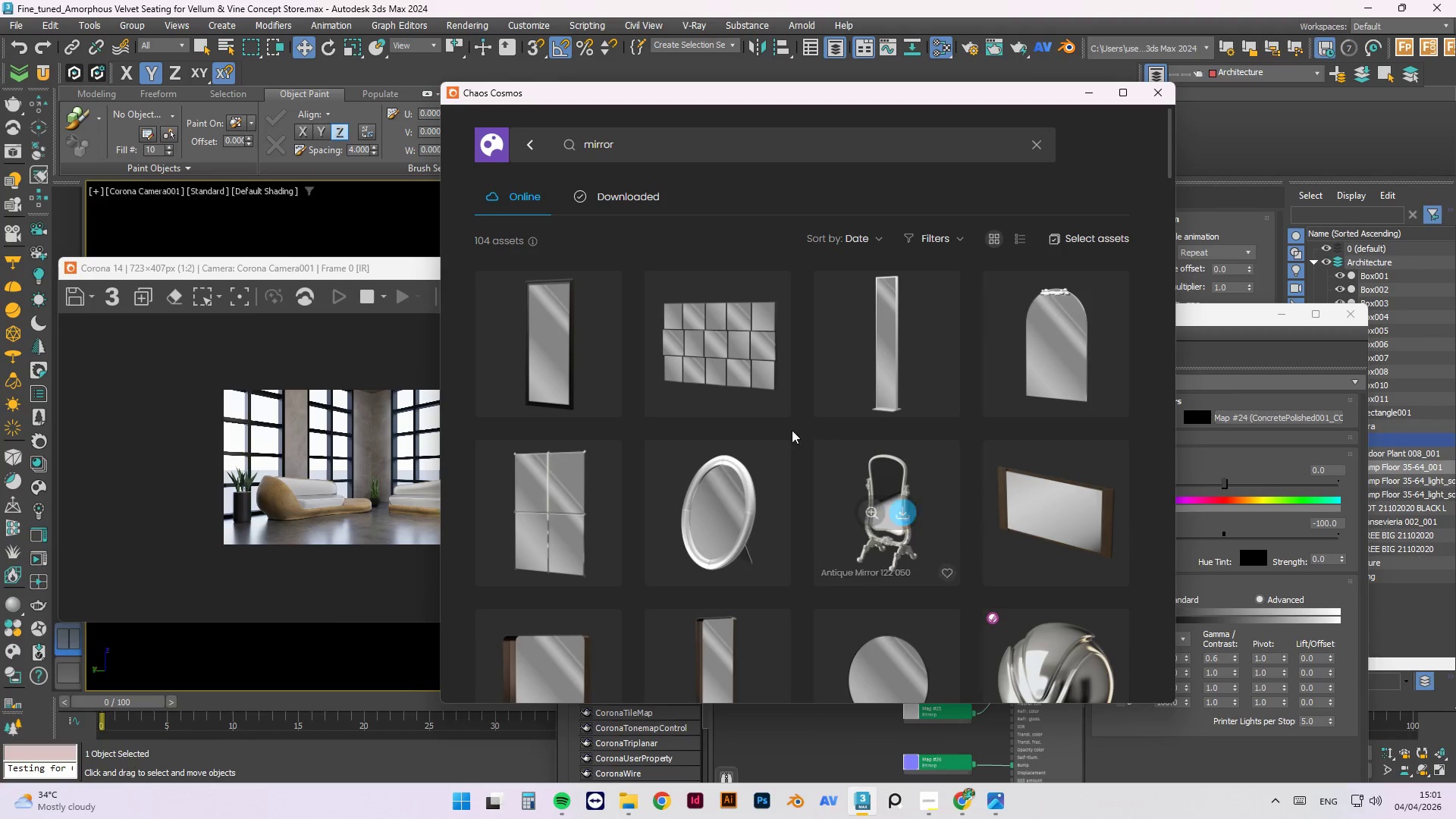 
mouse_move([610, 474])
 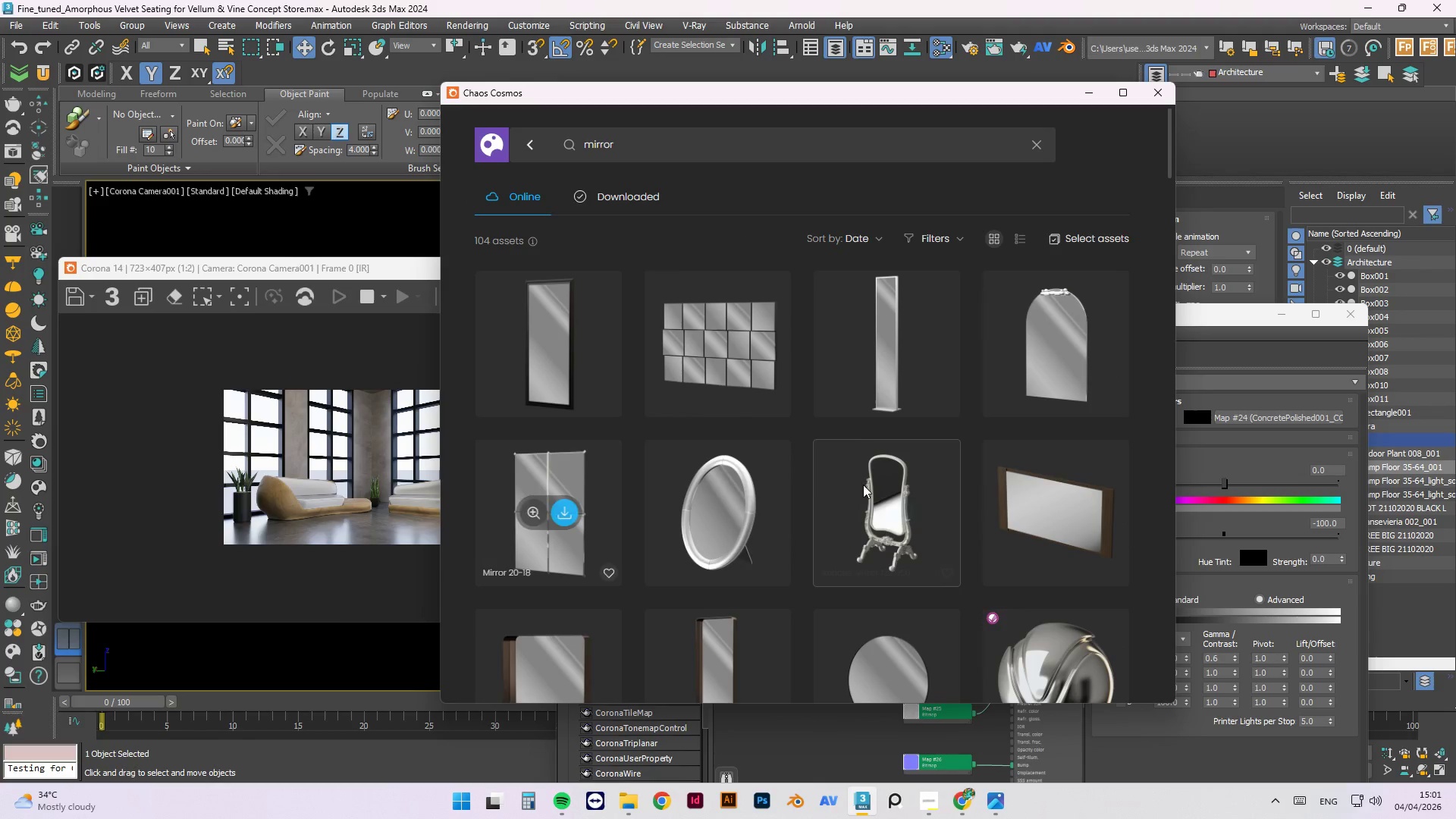 
scroll: coordinate [960, 619], scroll_direction: down, amount: 17.0
 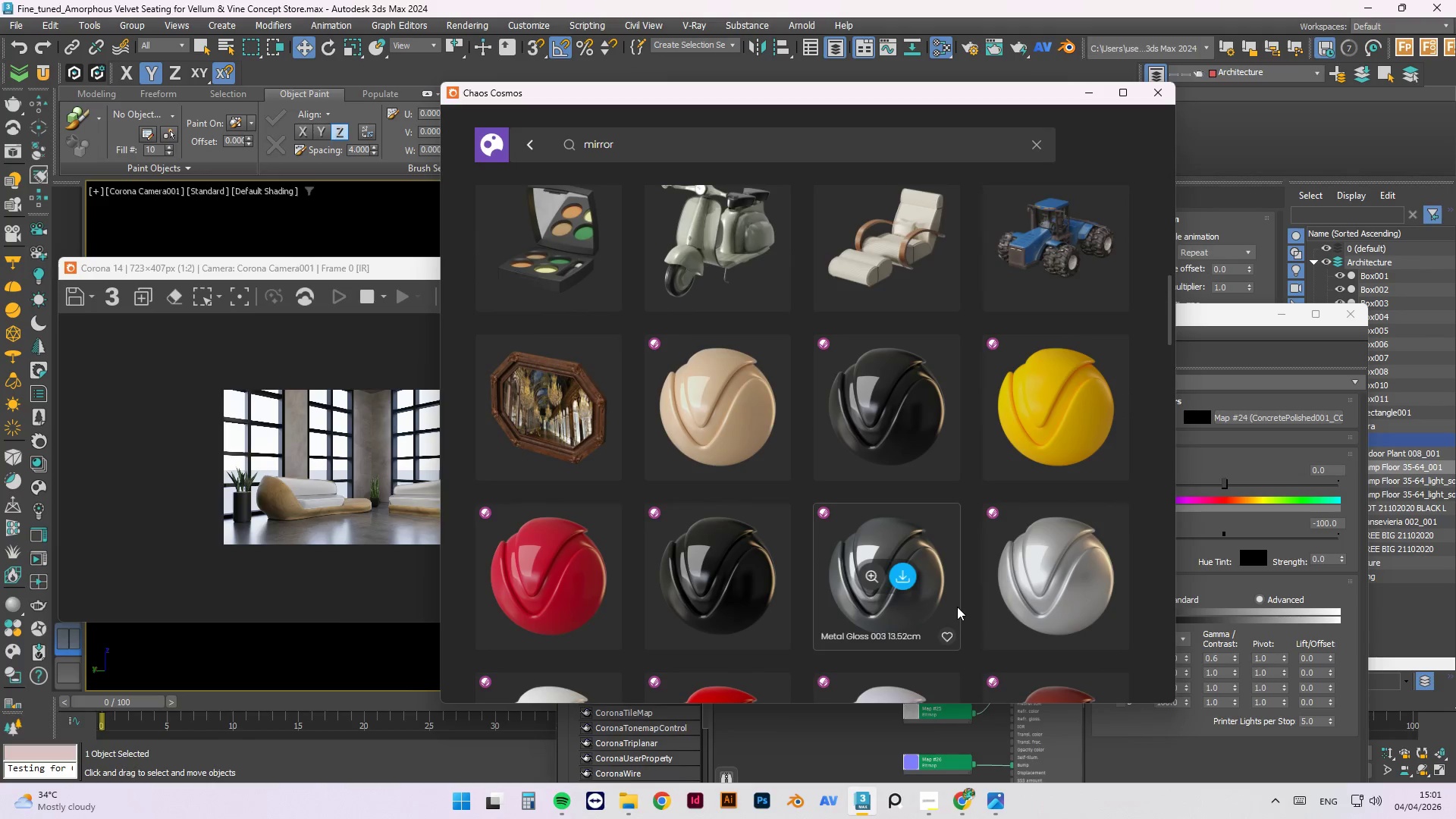 
scroll: coordinate [918, 549], scroll_direction: up, amount: 24.0
 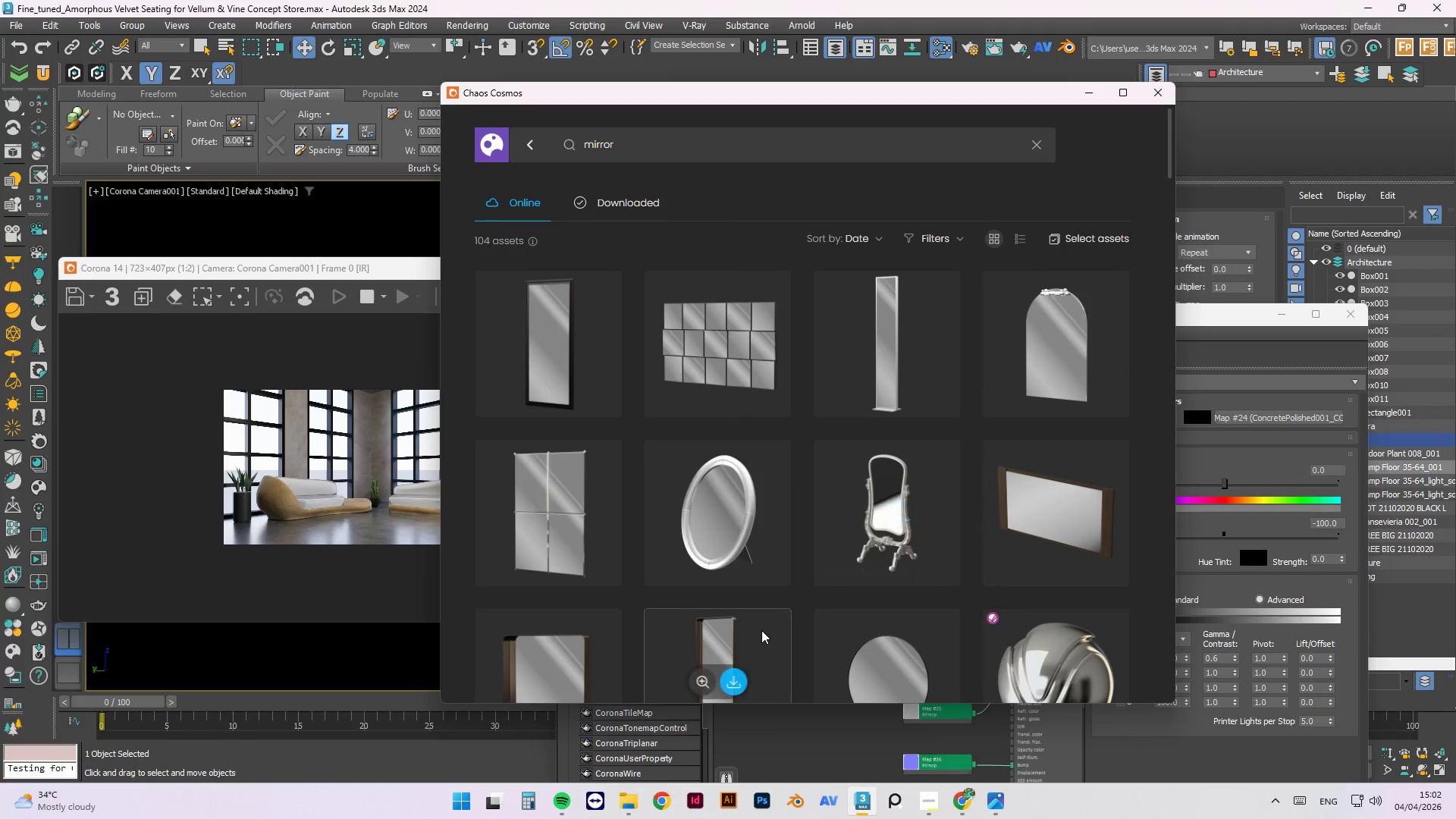 
scroll: coordinate [770, 614], scroll_direction: down, amount: 1.0
 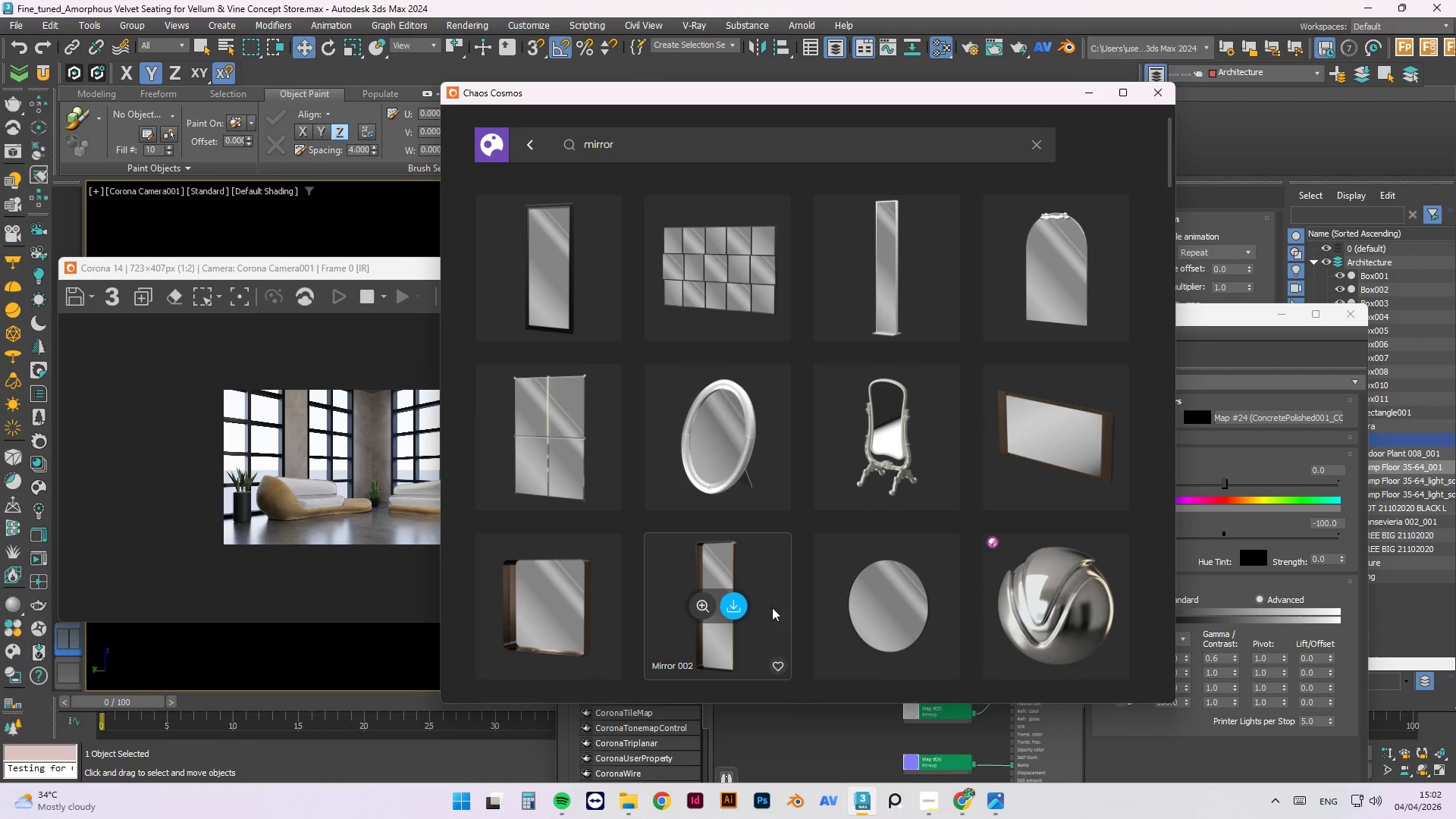 
left_click([737, 608])
 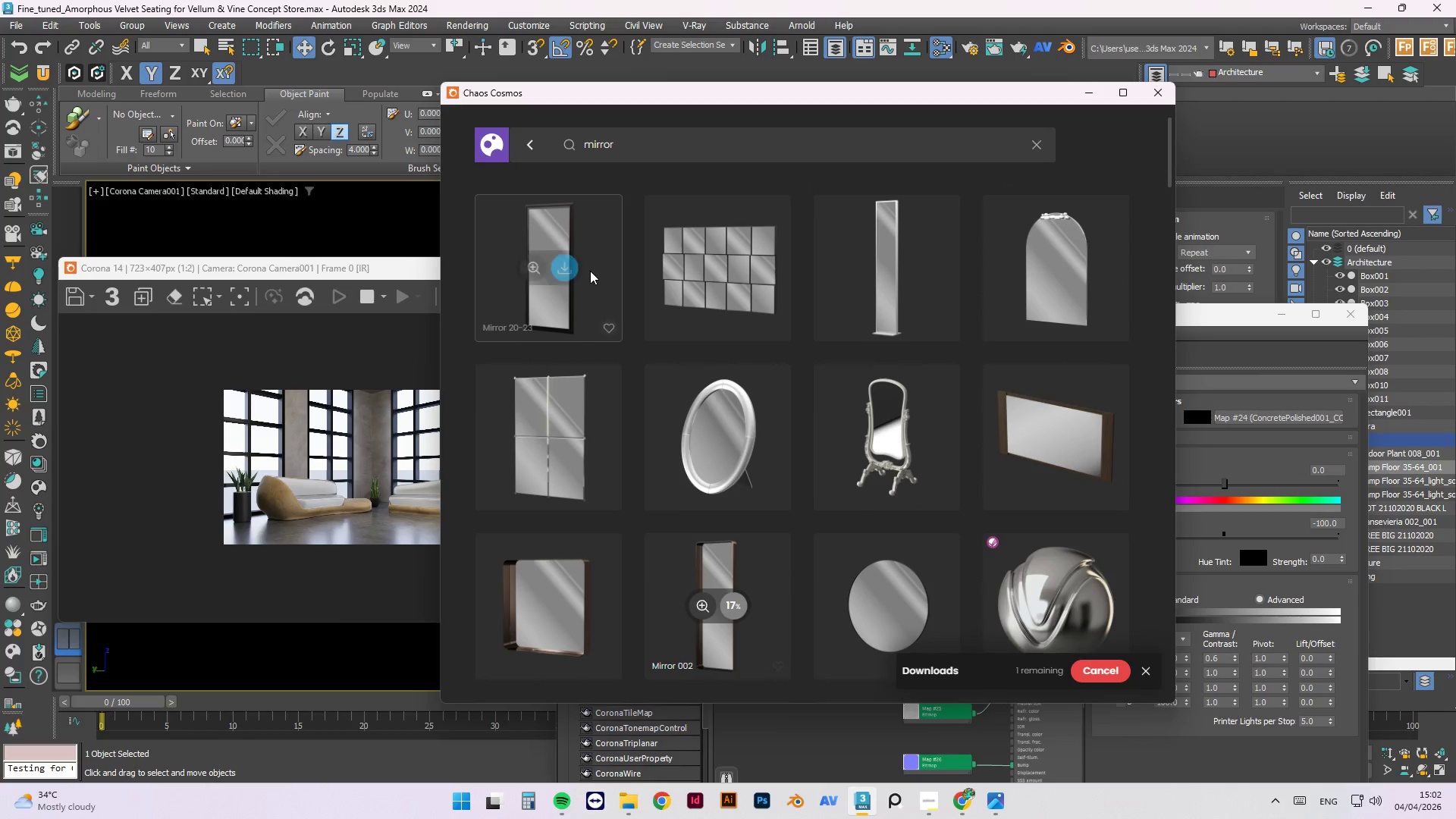 
left_click([572, 270])
 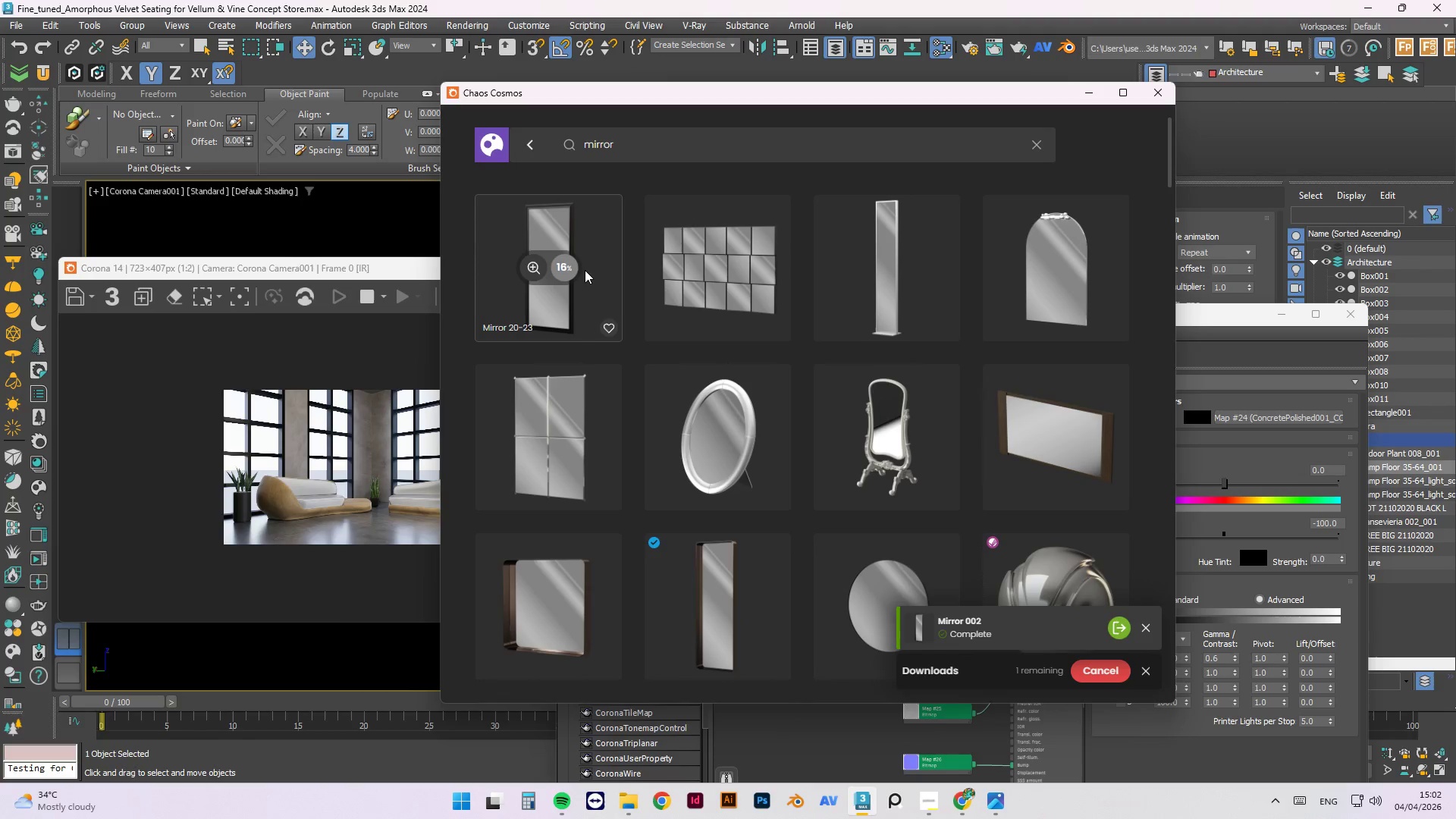 
mouse_move([596, 289])
 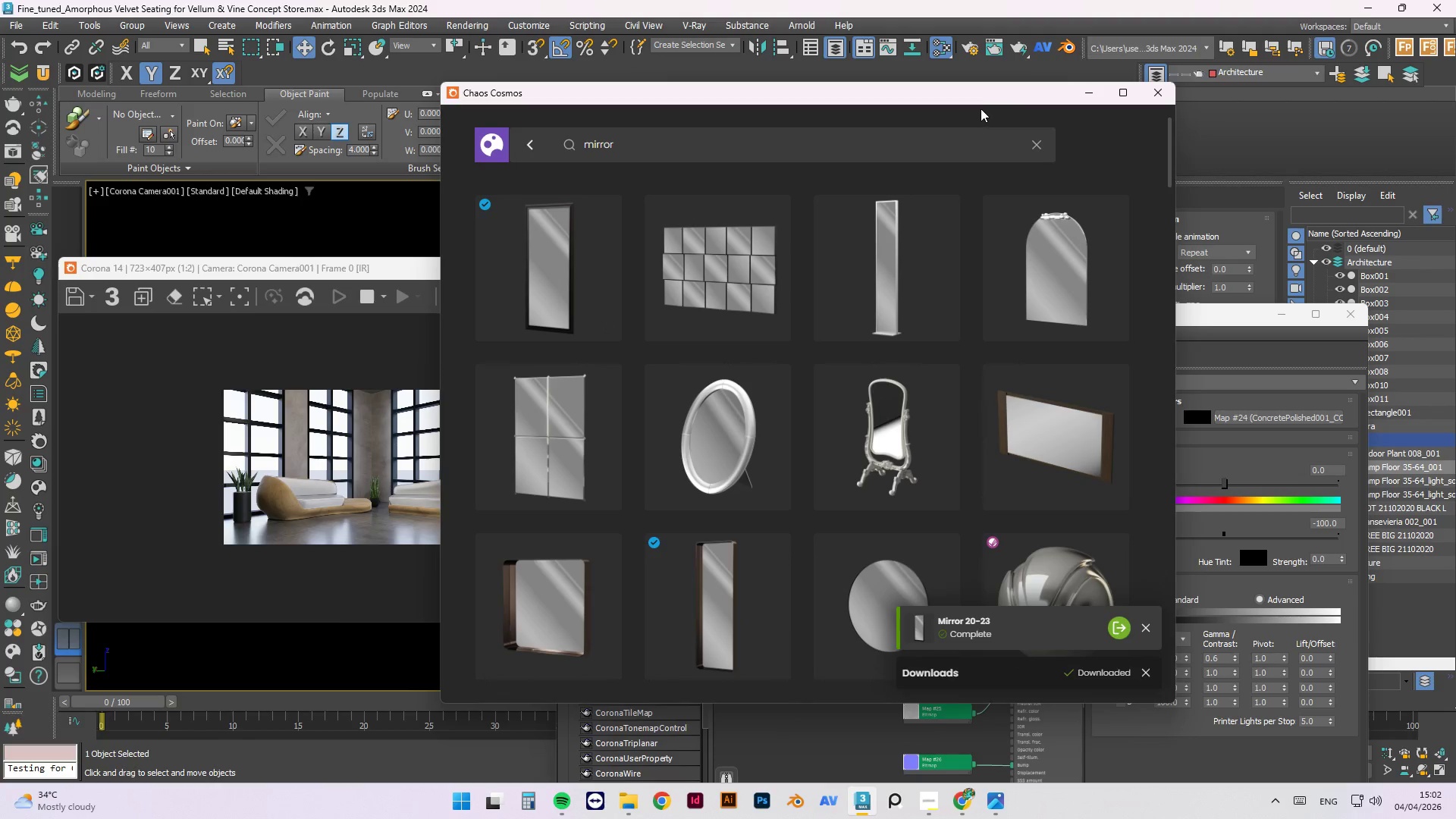 
left_click_drag(start_coordinate=[974, 99], to_coordinate=[573, 171])
 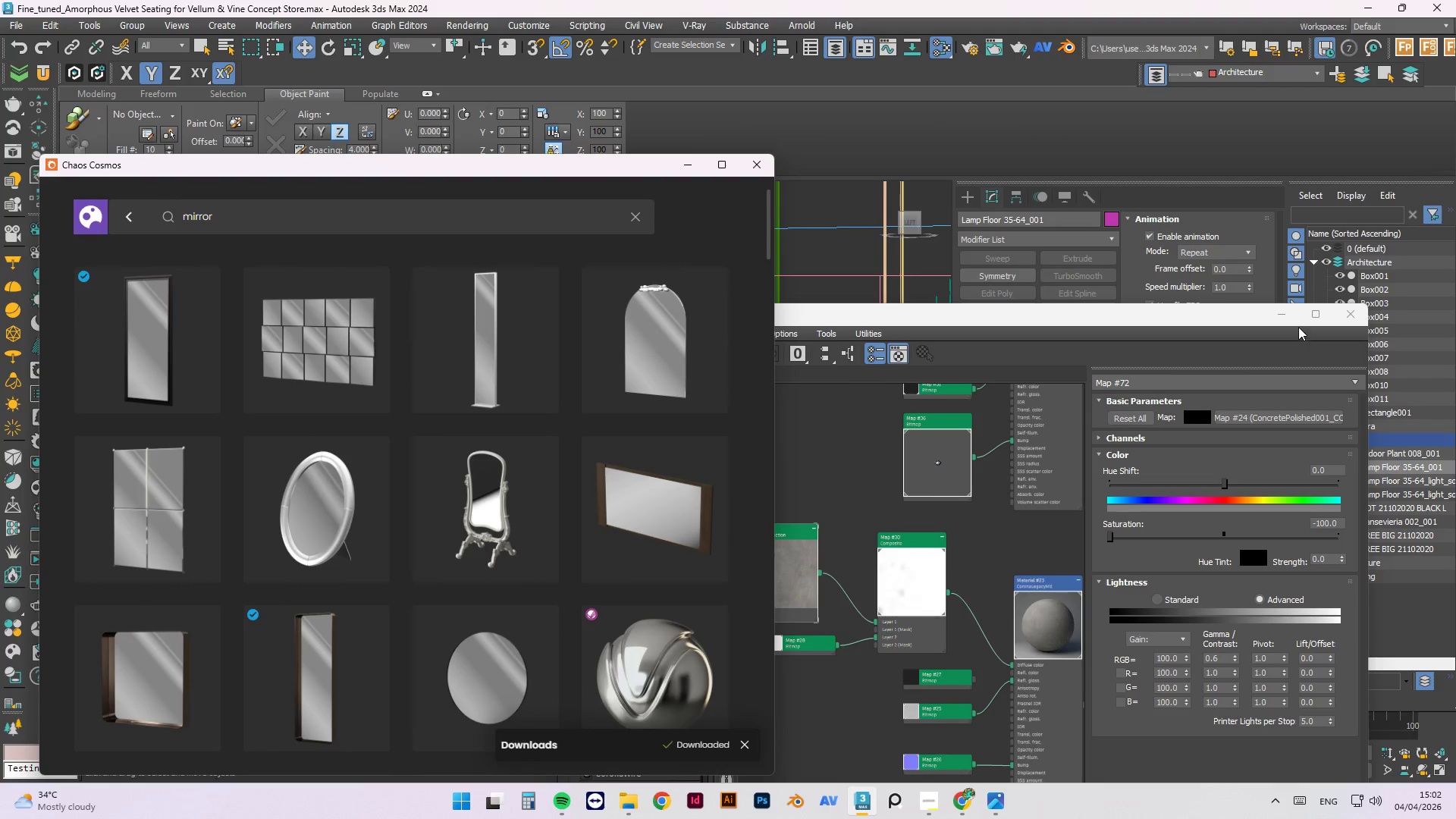 
left_click([1282, 316])
 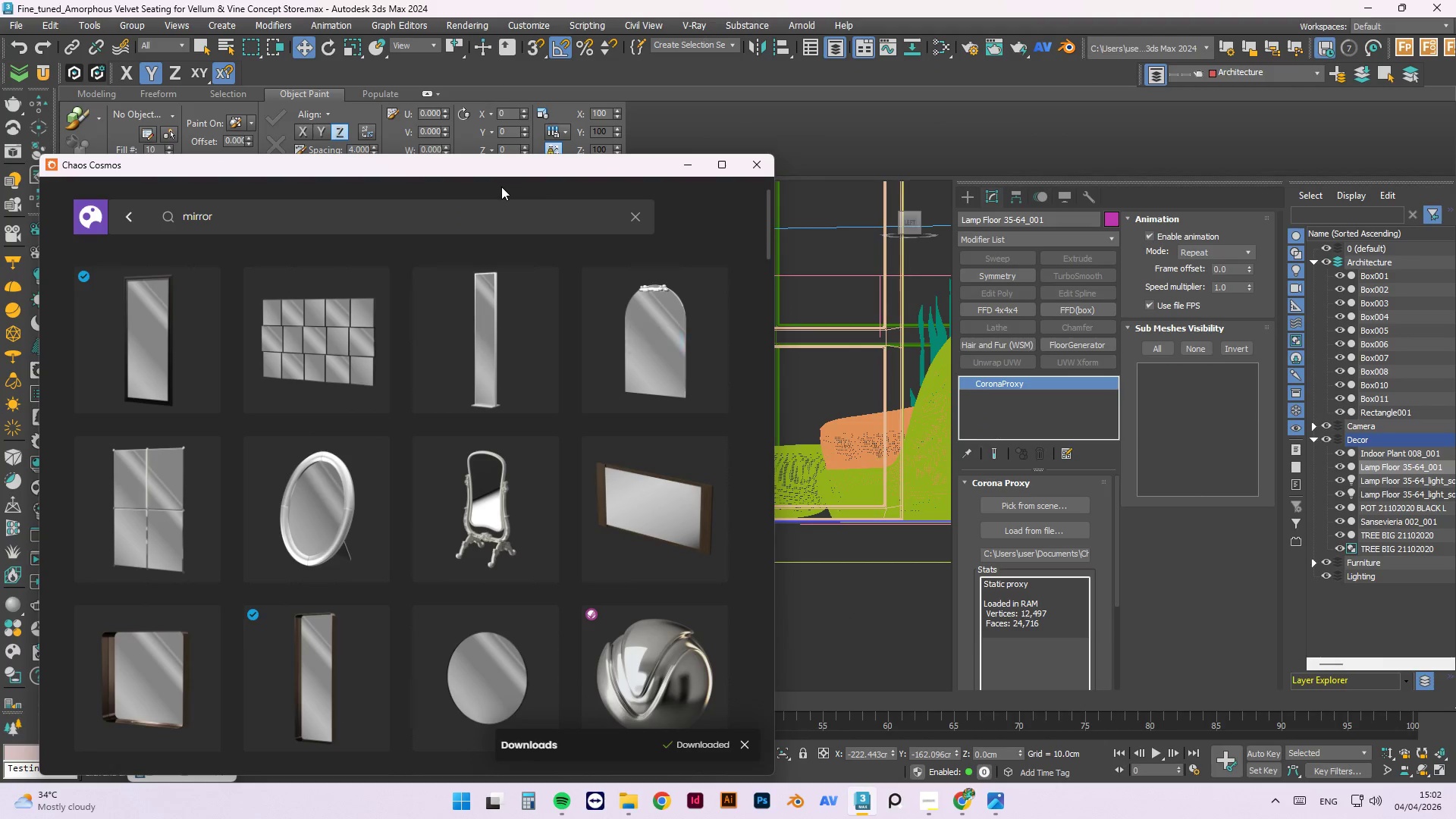 
left_click_drag(start_coordinate=[500, 171], to_coordinate=[1153, 166])
 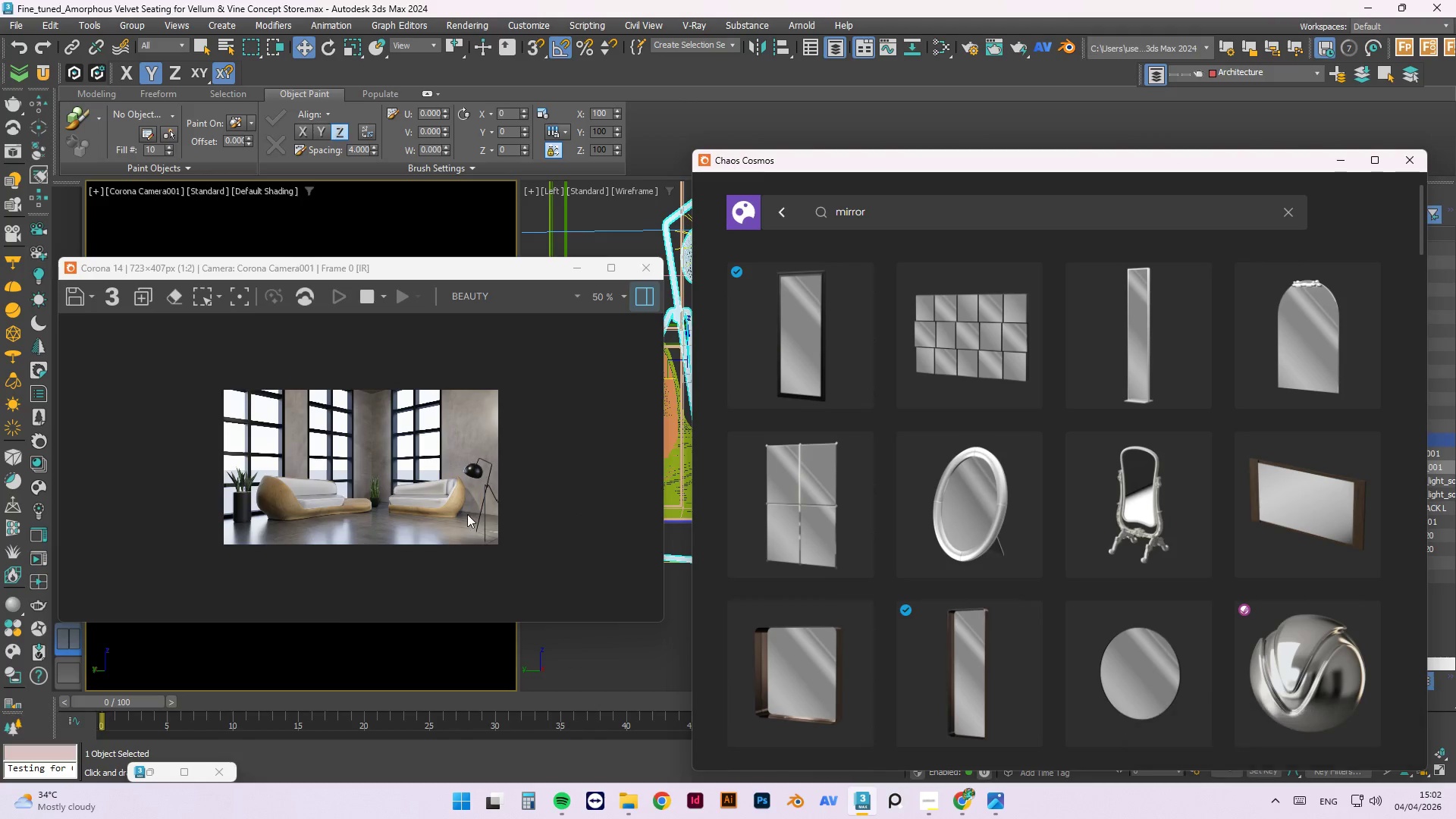 
scroll: coordinate [476, 500], scroll_direction: up, amount: 2.0
 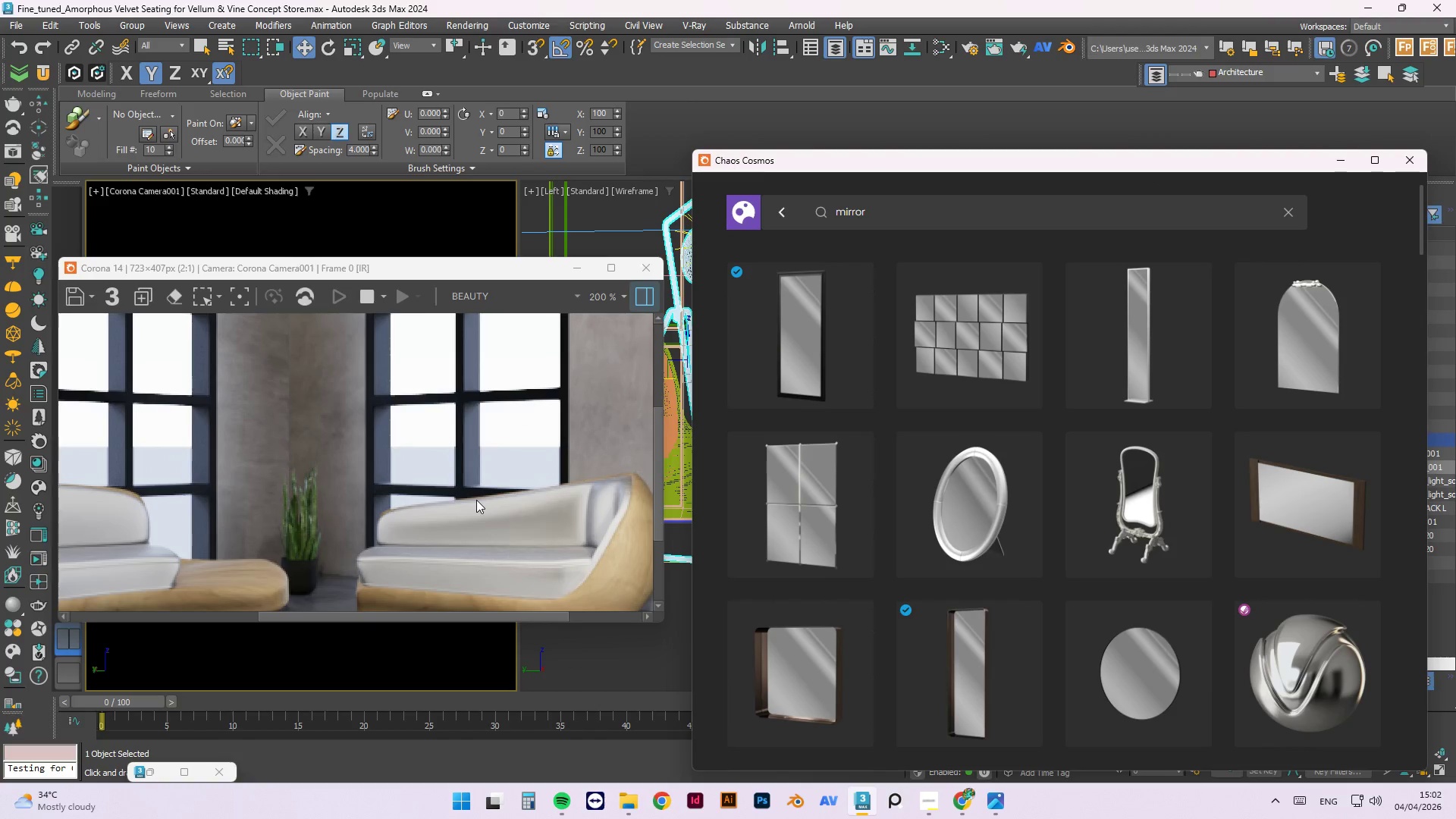 
scroll: coordinate [492, 485], scroll_direction: down, amount: 2.0
 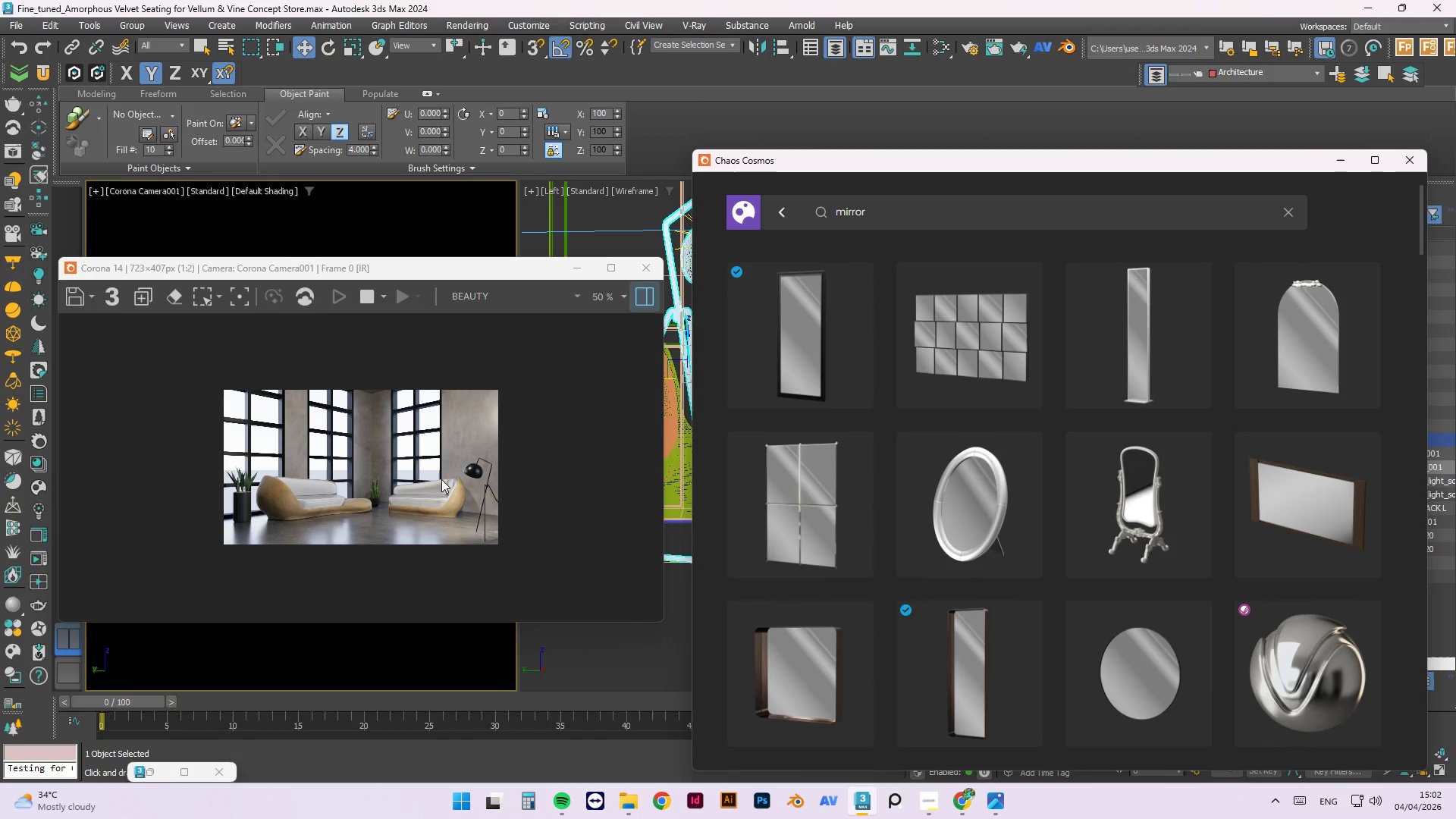 
mouse_move([808, 265])
 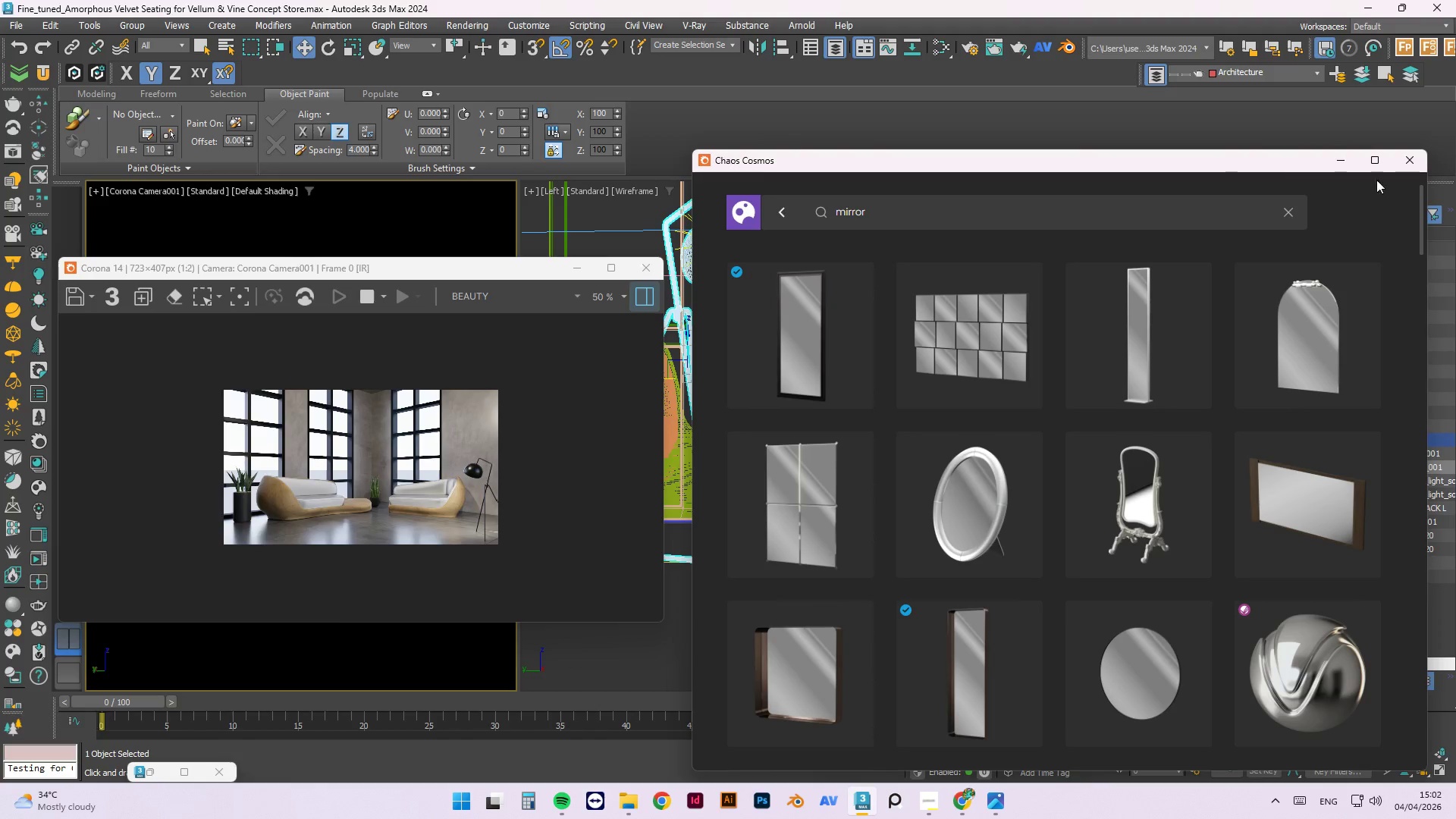 
left_click_drag(start_coordinate=[1303, 162], to_coordinate=[1292, 268])
 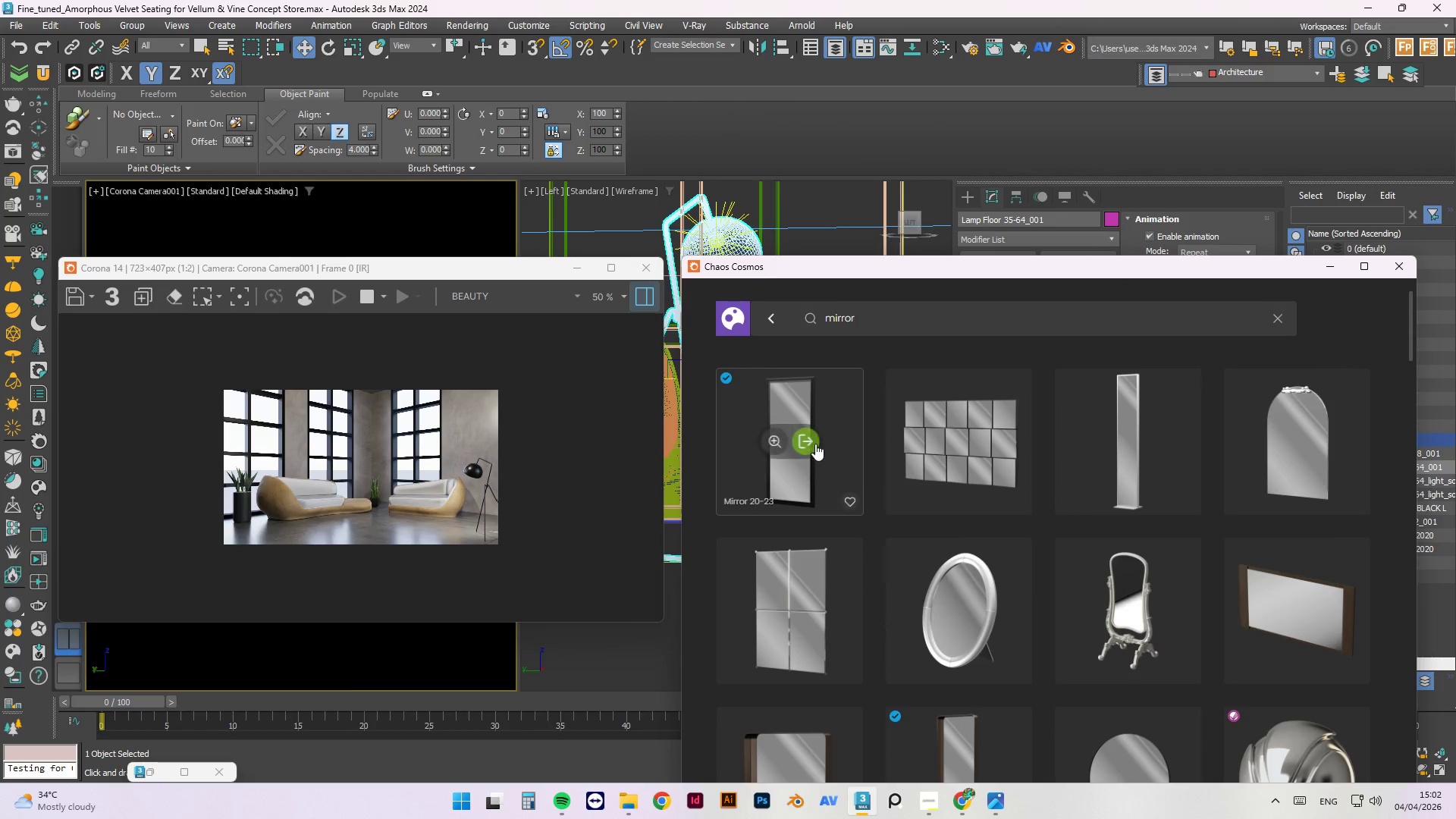 
left_click([807, 443])
 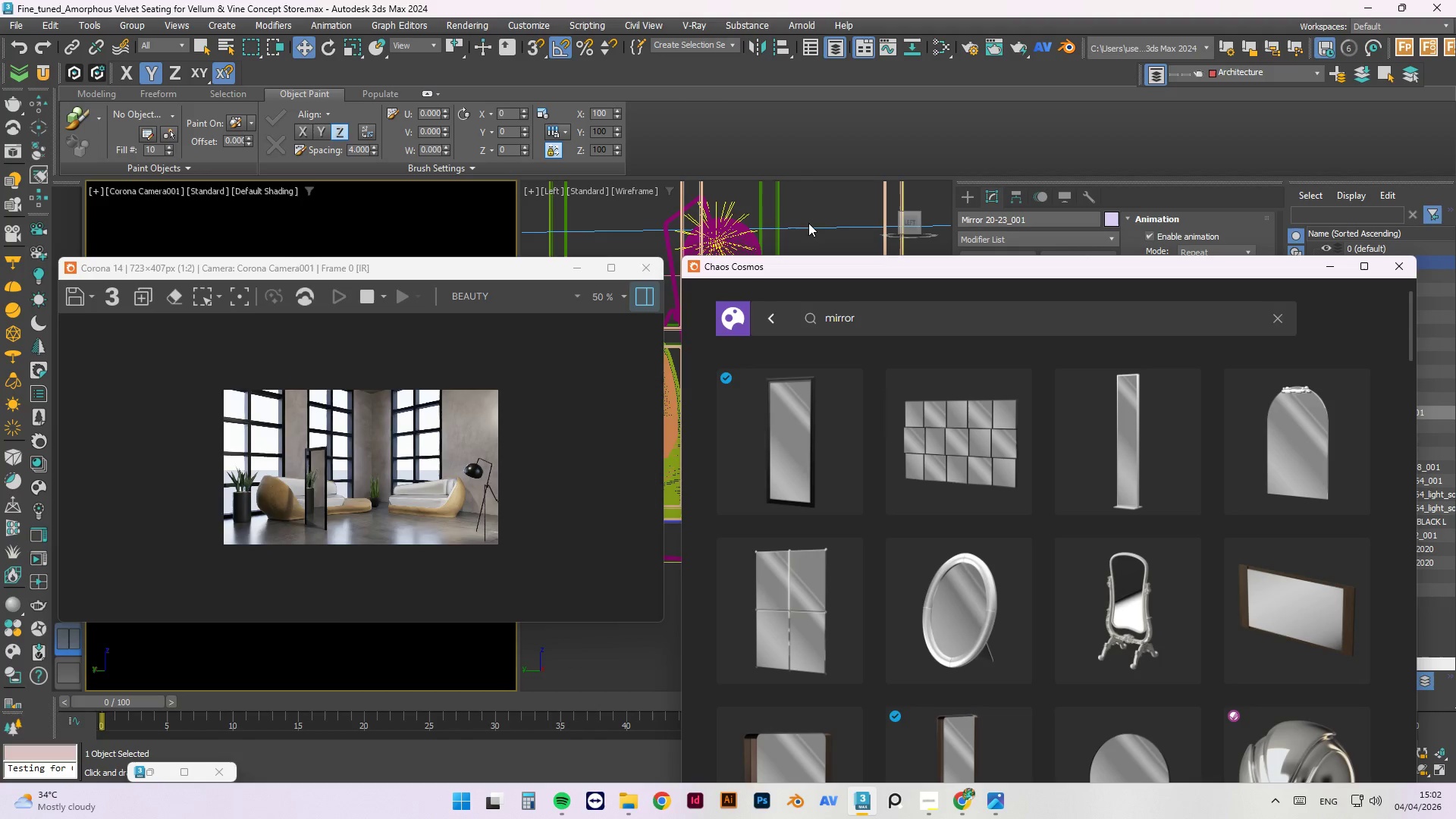 
left_click([1332, 271])
 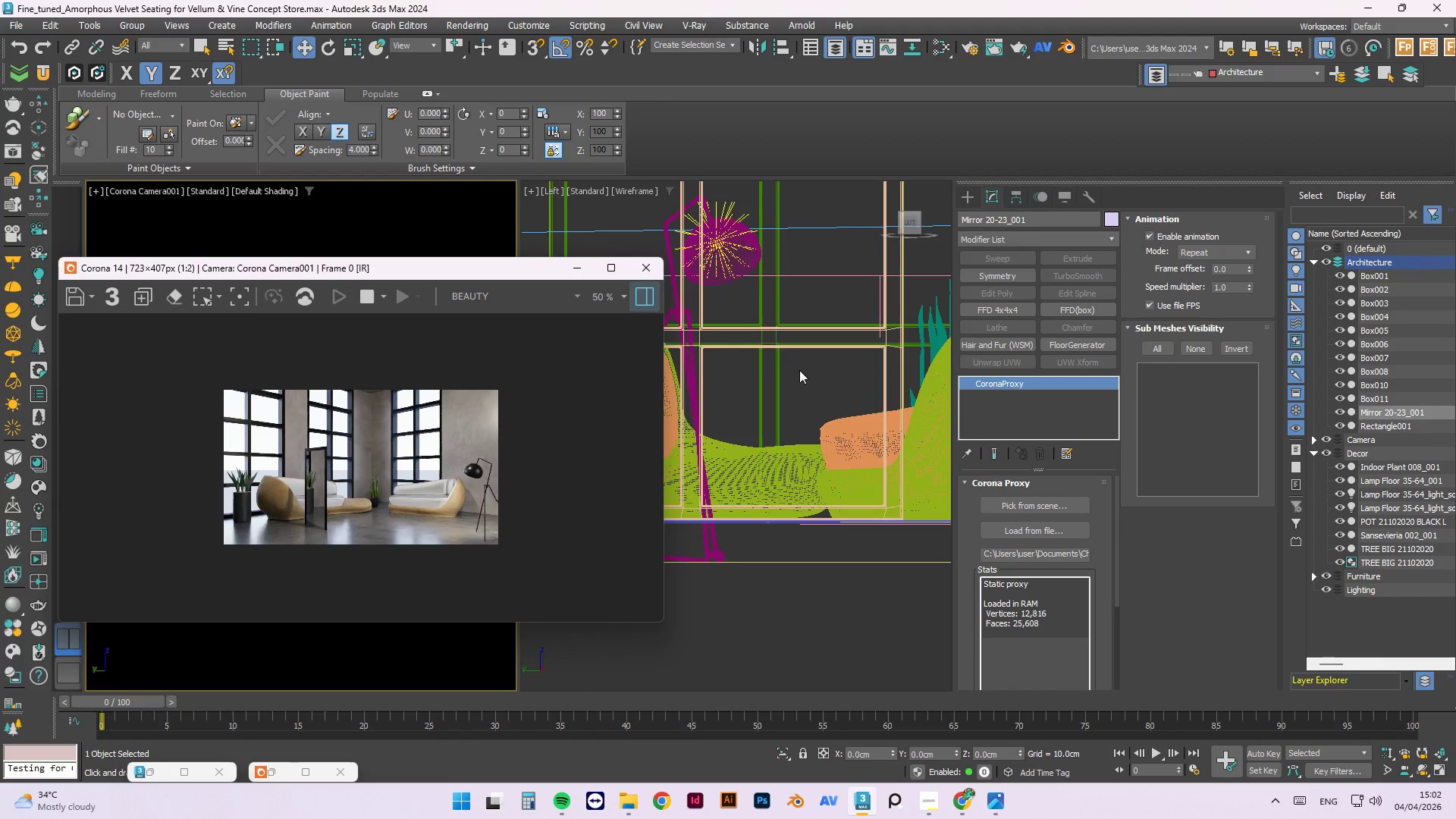 
hold_key(key=AltLeft, duration=1.42)
 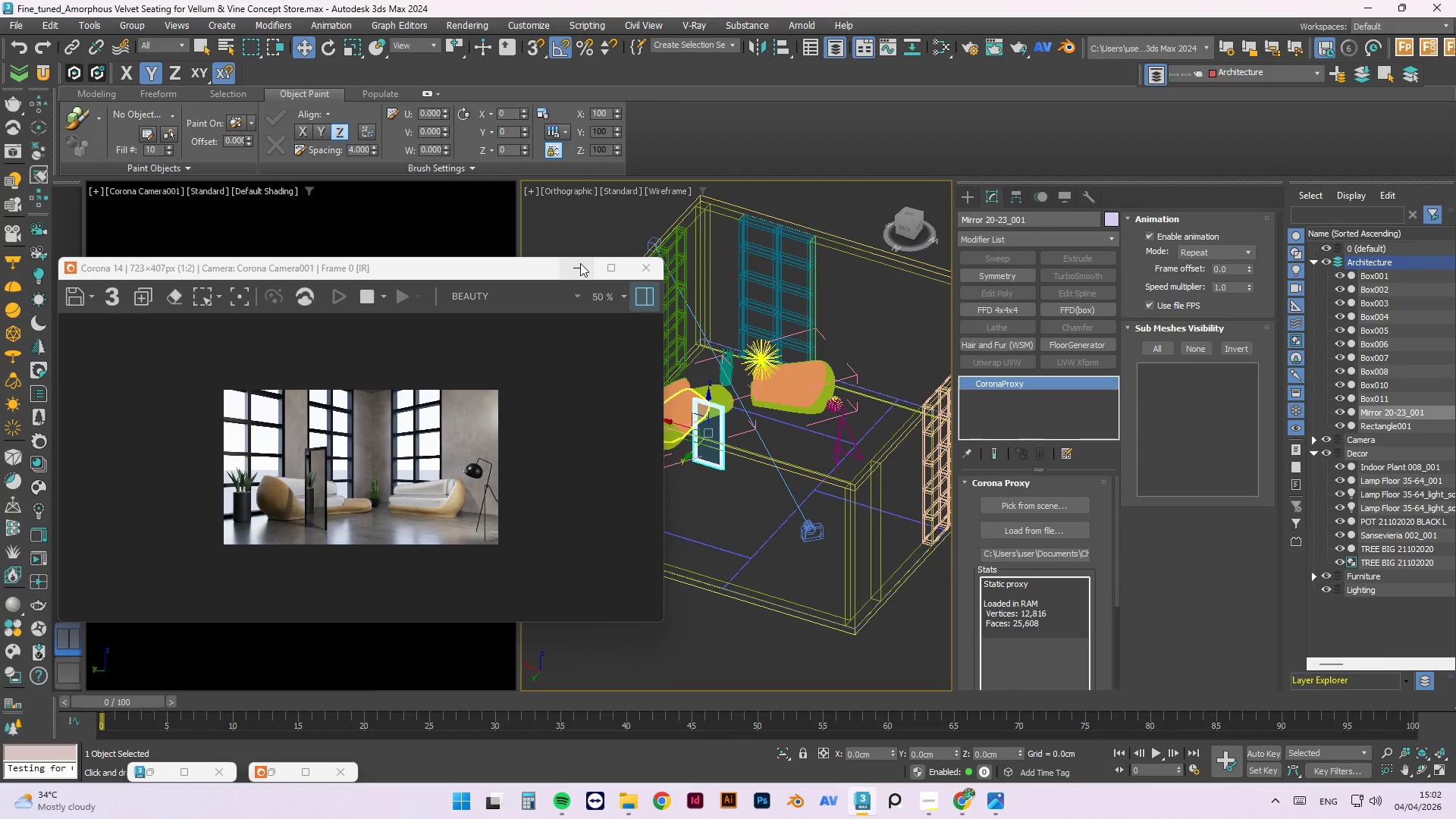 
scroll: coordinate [799, 472], scroll_direction: down, amount: 5.0
 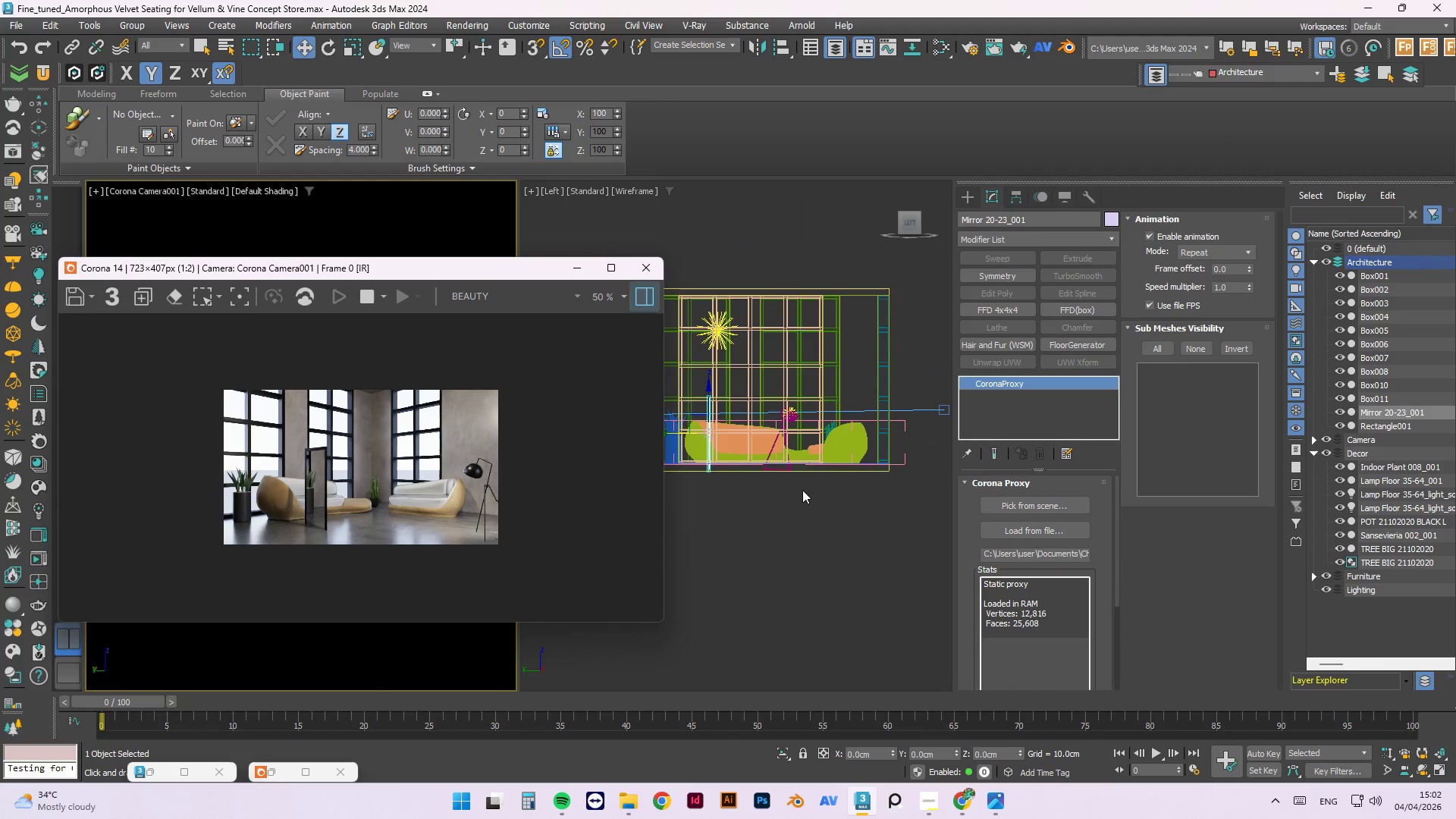 
left_click([580, 263])
 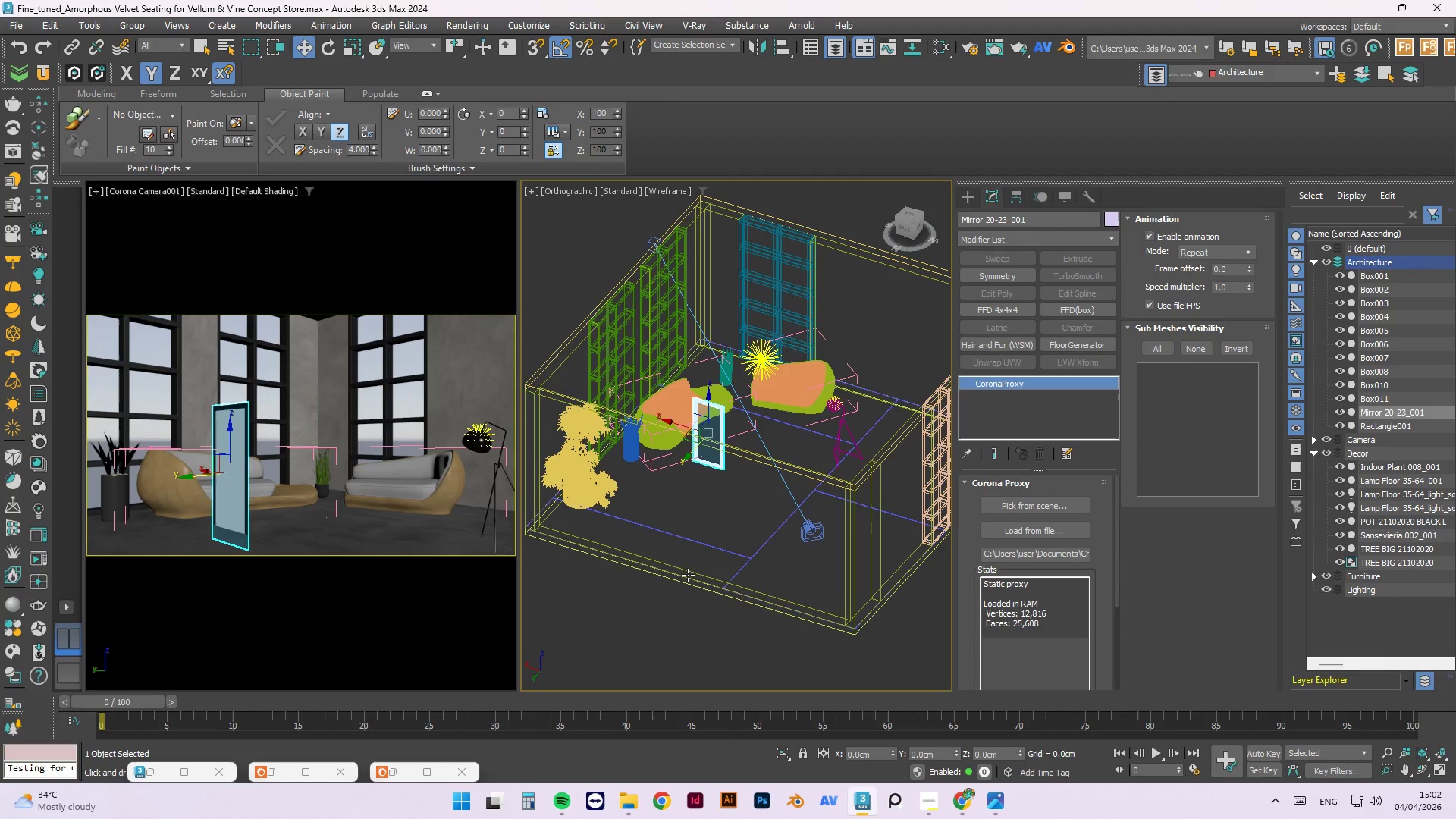 
scroll: coordinate [626, 591], scroll_direction: down, amount: 1.0
 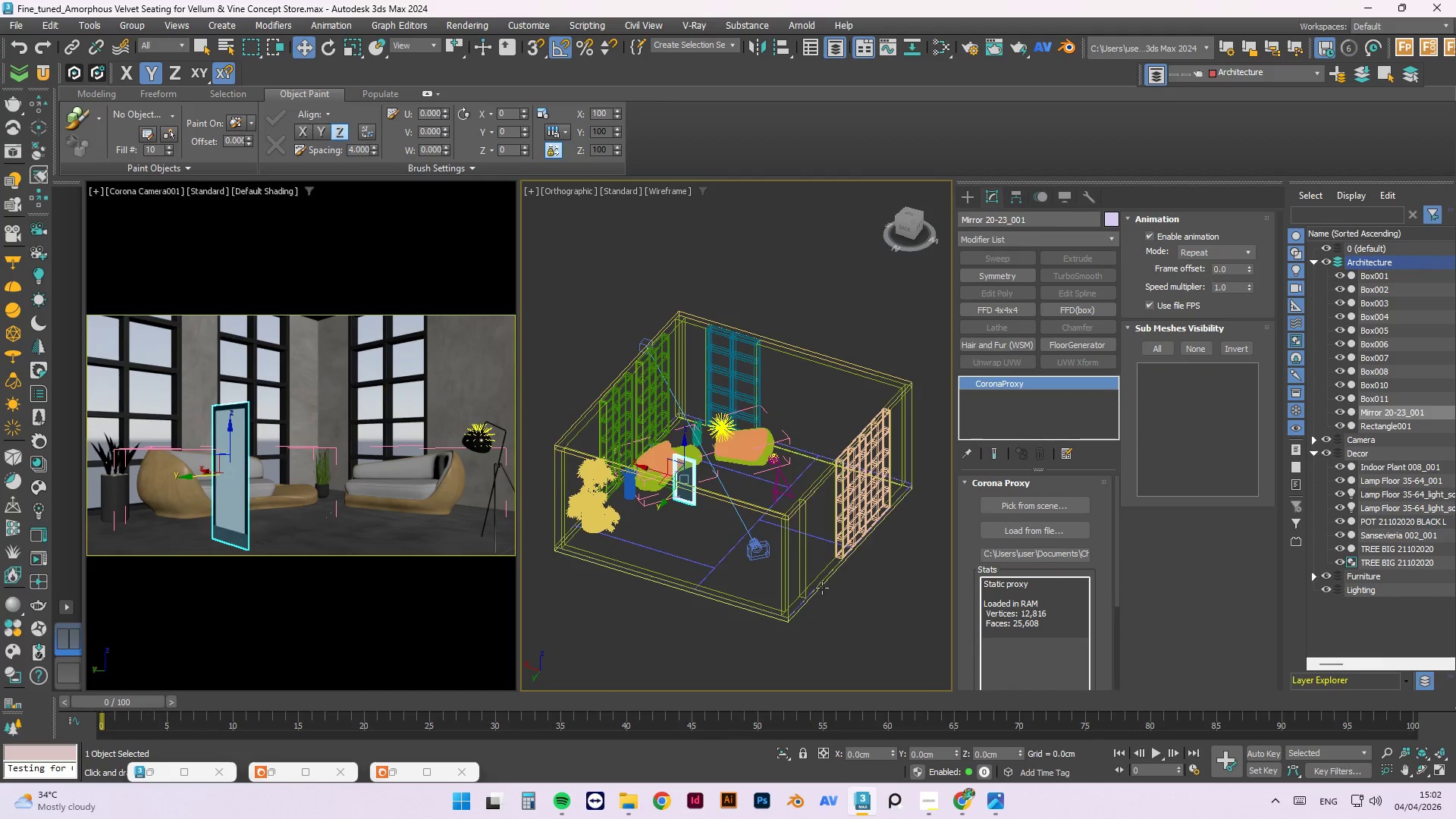 
key(T)
 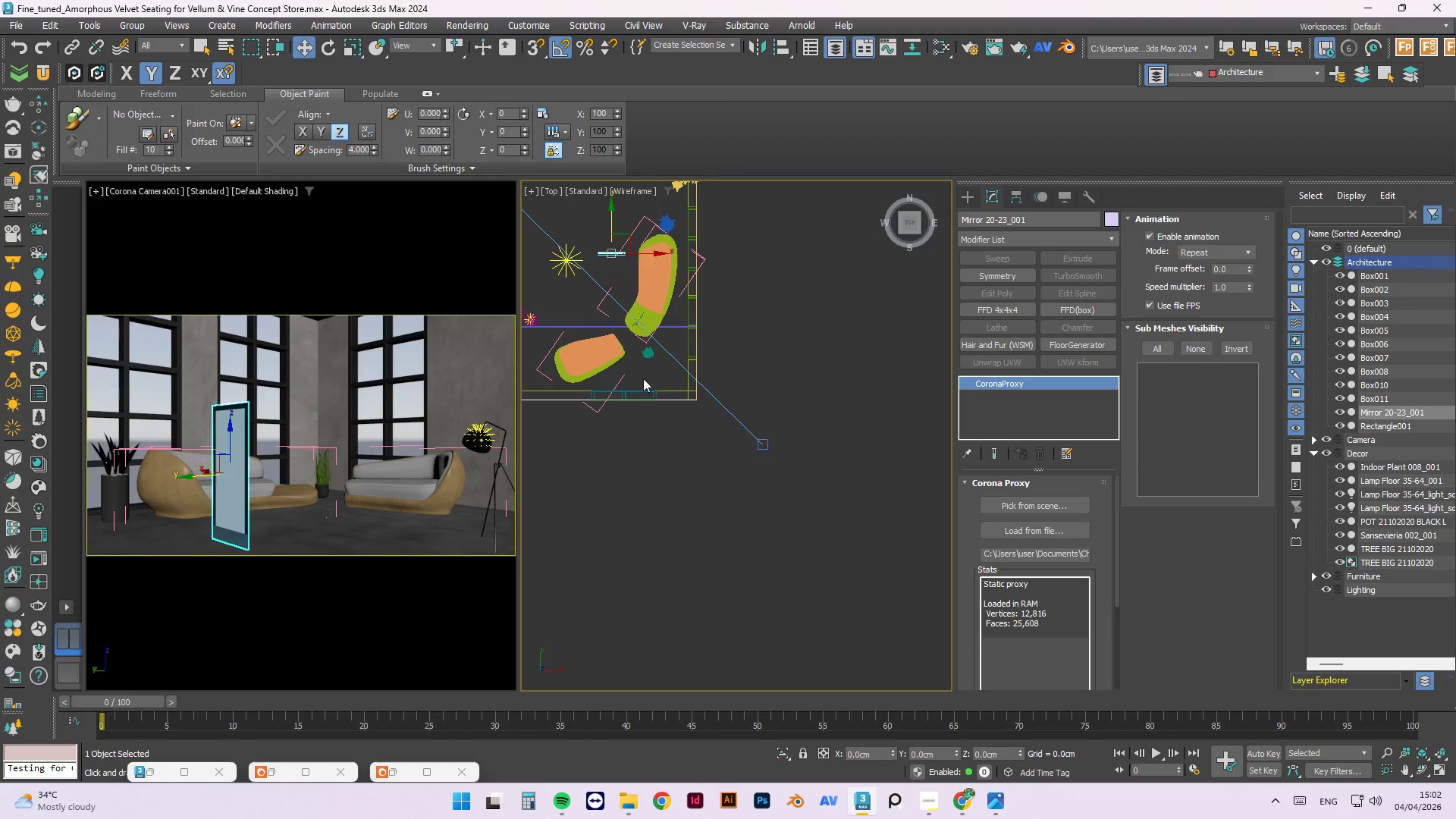 
scroll: coordinate [717, 353], scroll_direction: none, amount: 0.0
 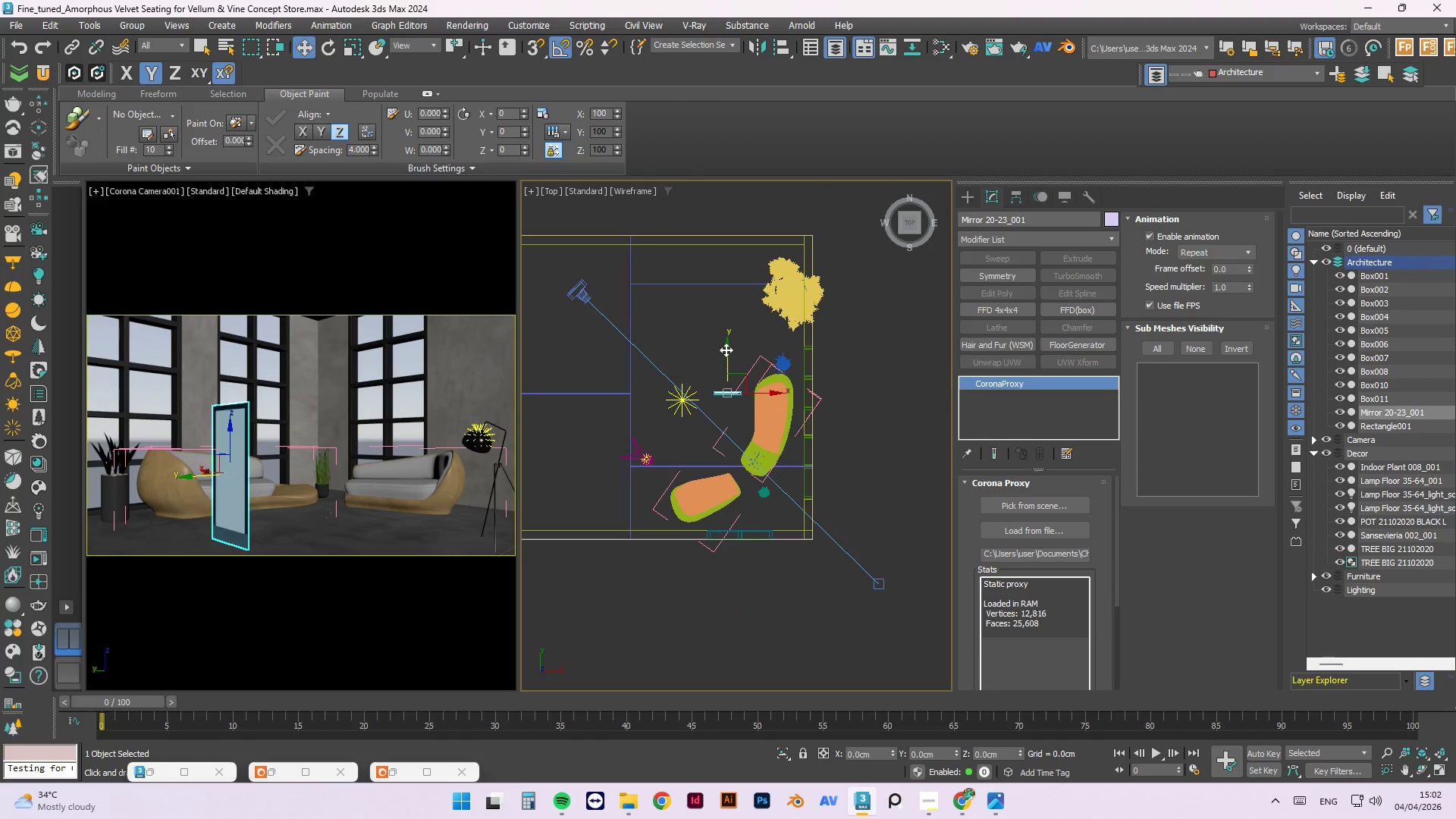 
left_click_drag(start_coordinate=[726, 350], to_coordinate=[728, 487])
 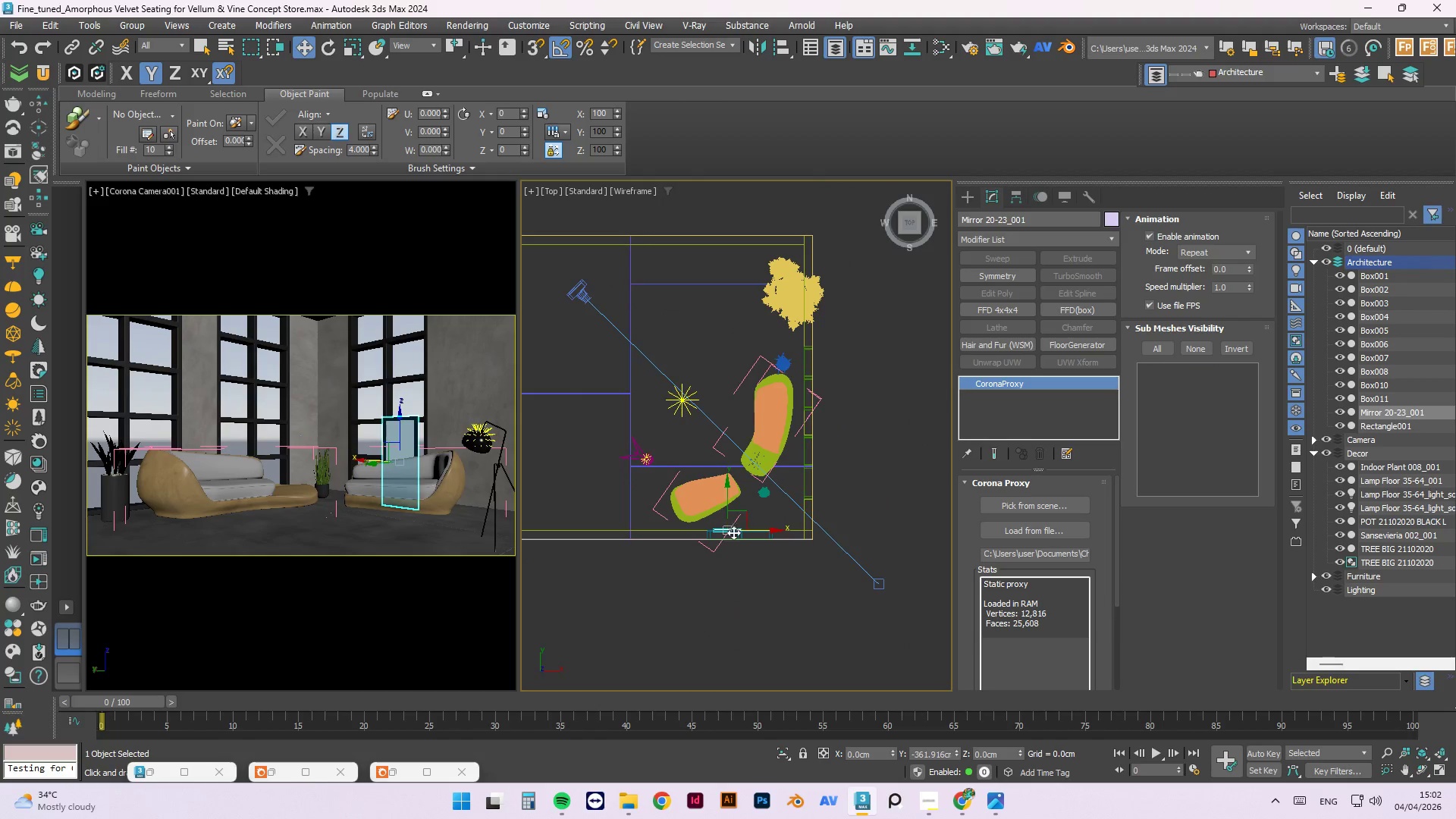 
scroll: coordinate [719, 538], scroll_direction: up, amount: 3.0
 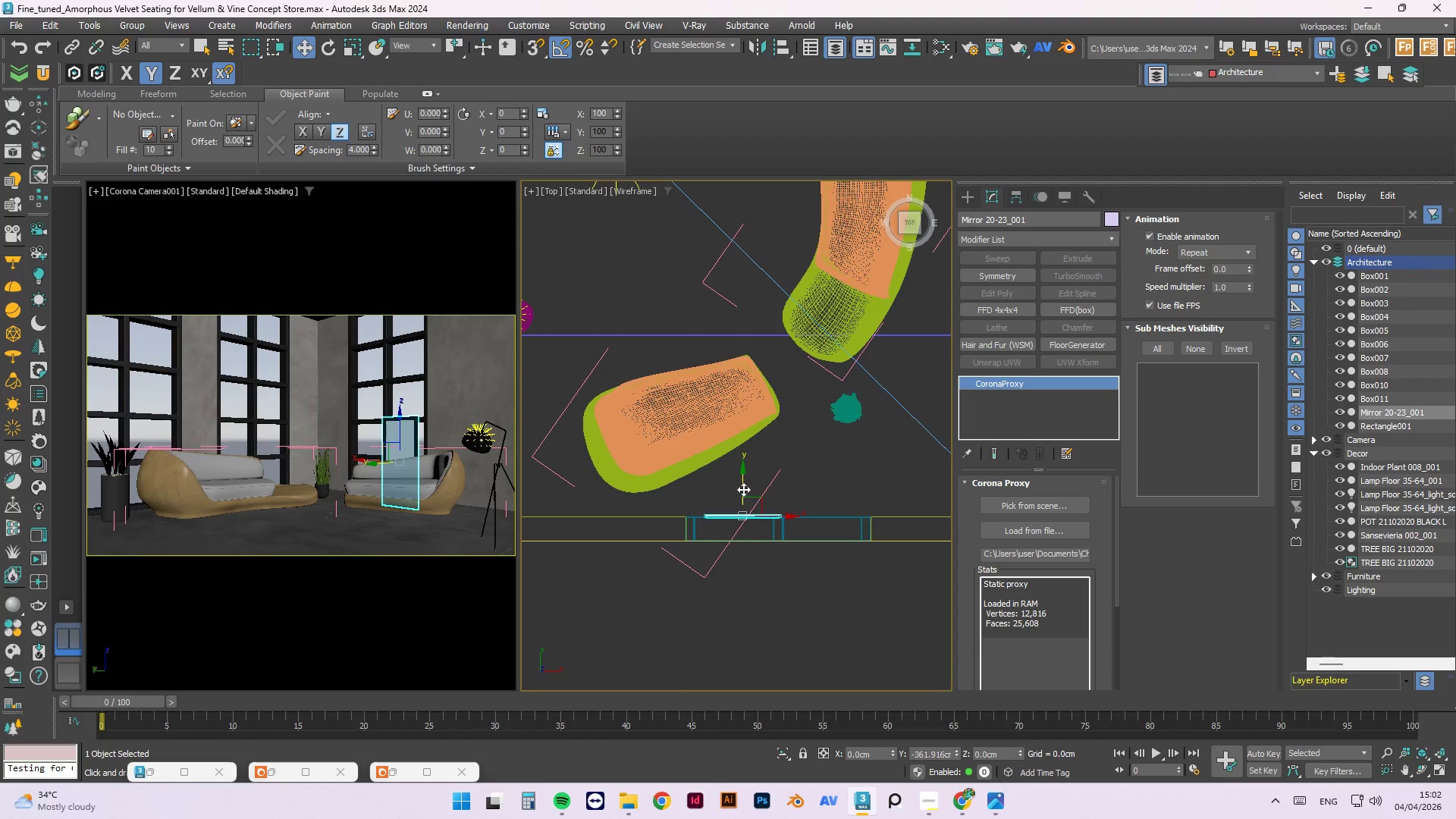 
left_click_drag(start_coordinate=[742, 487], to_coordinate=[742, 482])
 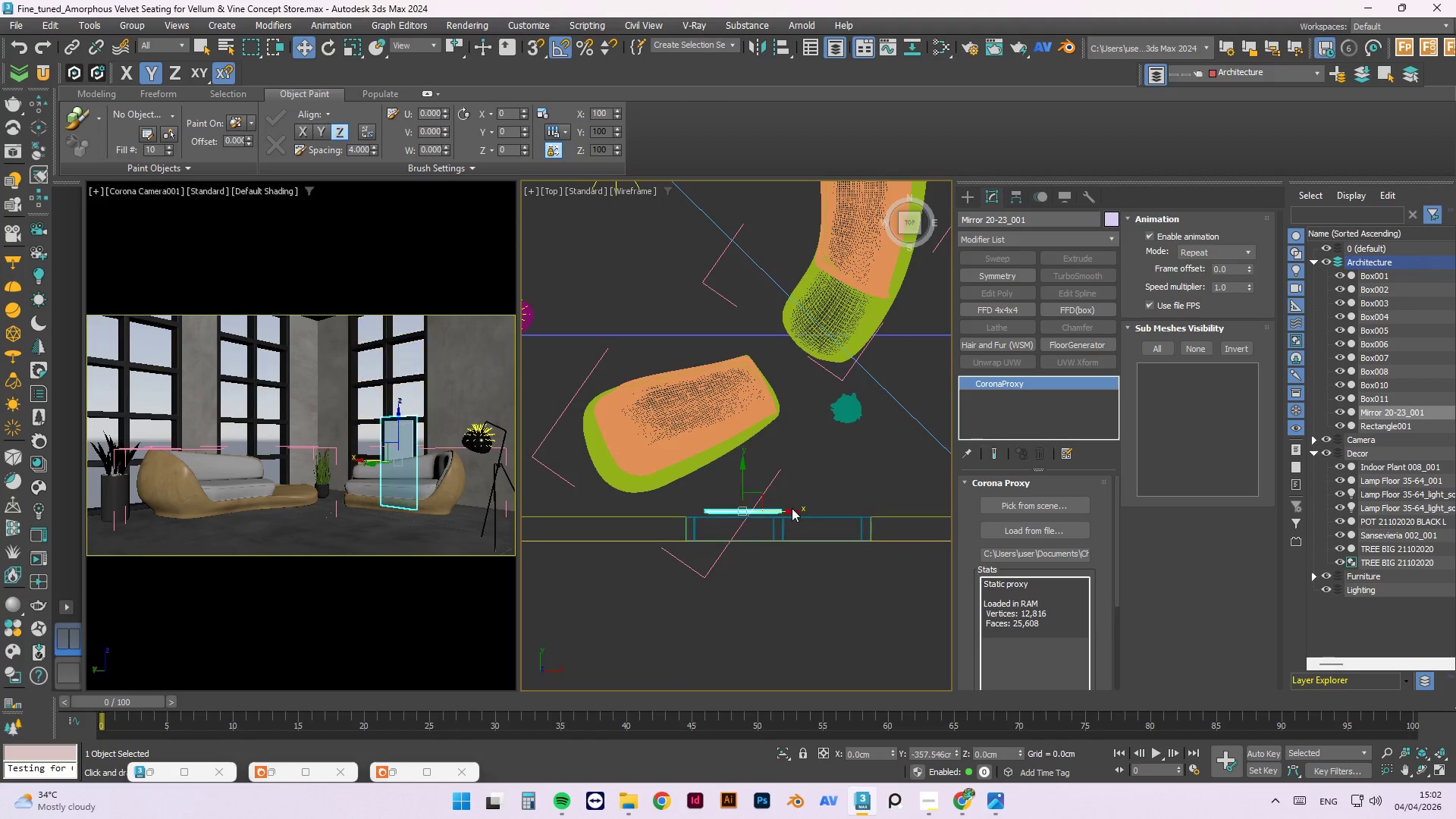 
scroll: coordinate [847, 511], scroll_direction: down, amount: 1.0
 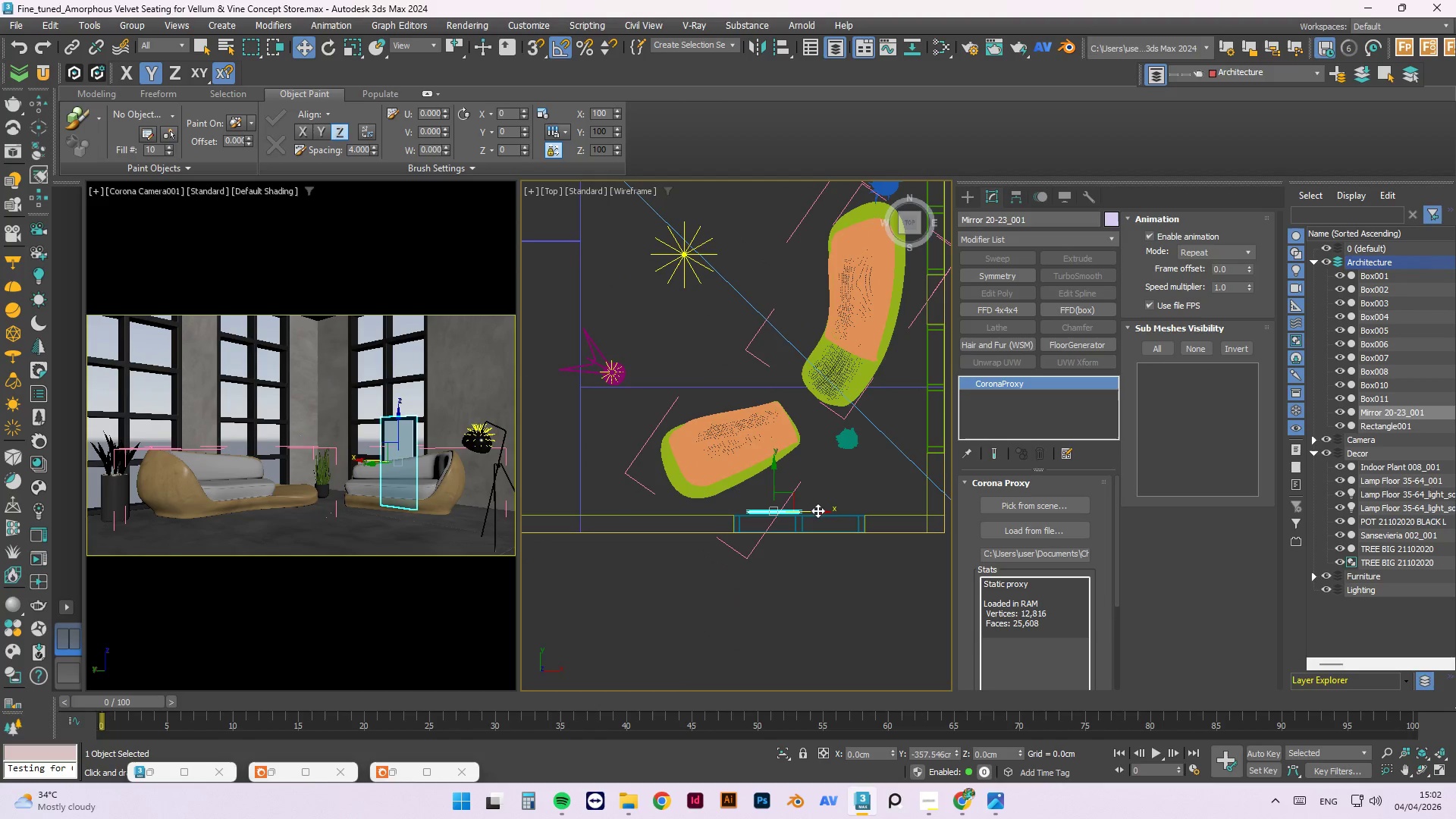 
left_click_drag(start_coordinate=[820, 509], to_coordinate=[691, 514])
 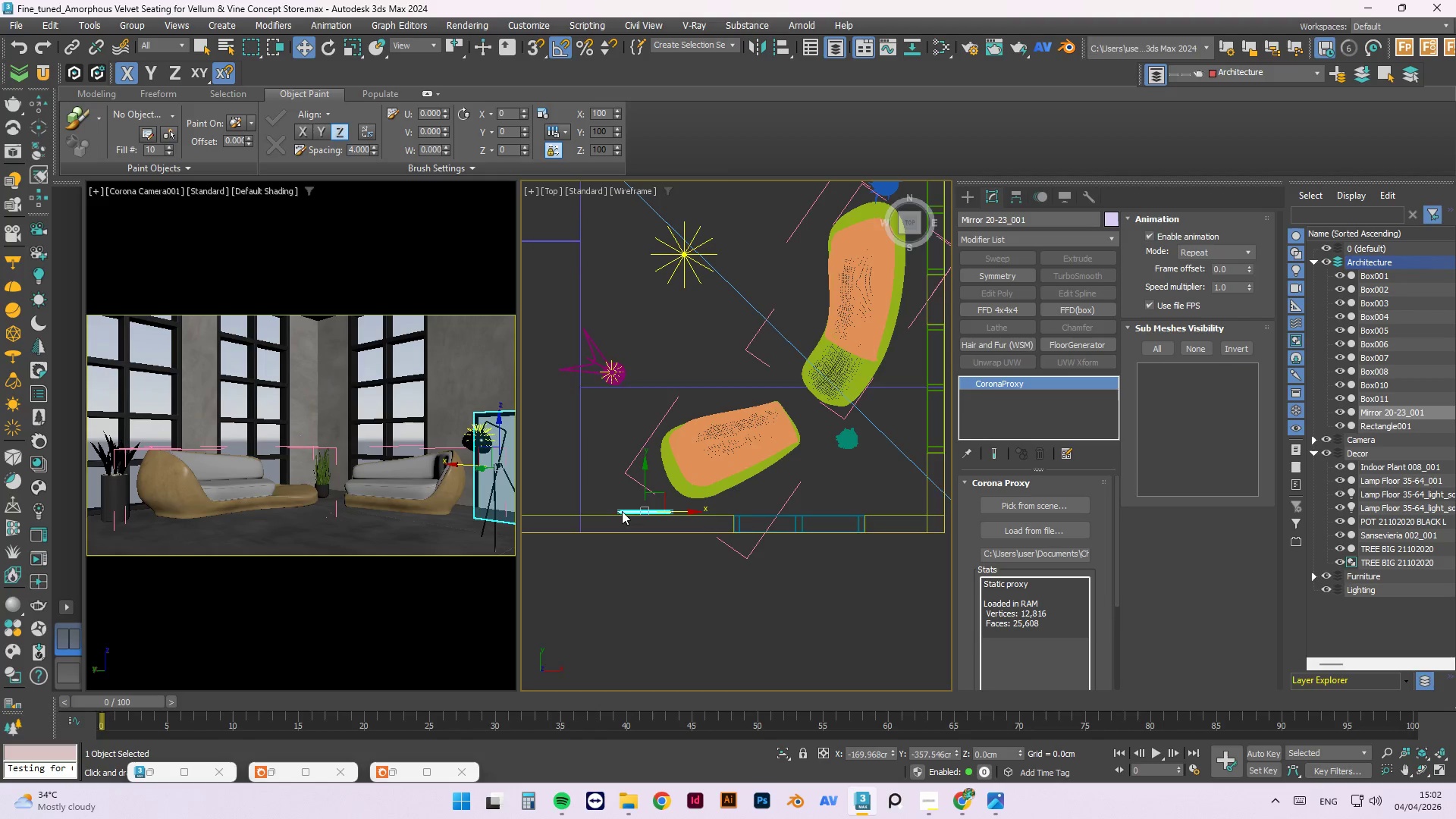 
hold_key(key=AltLeft, duration=1.47)
 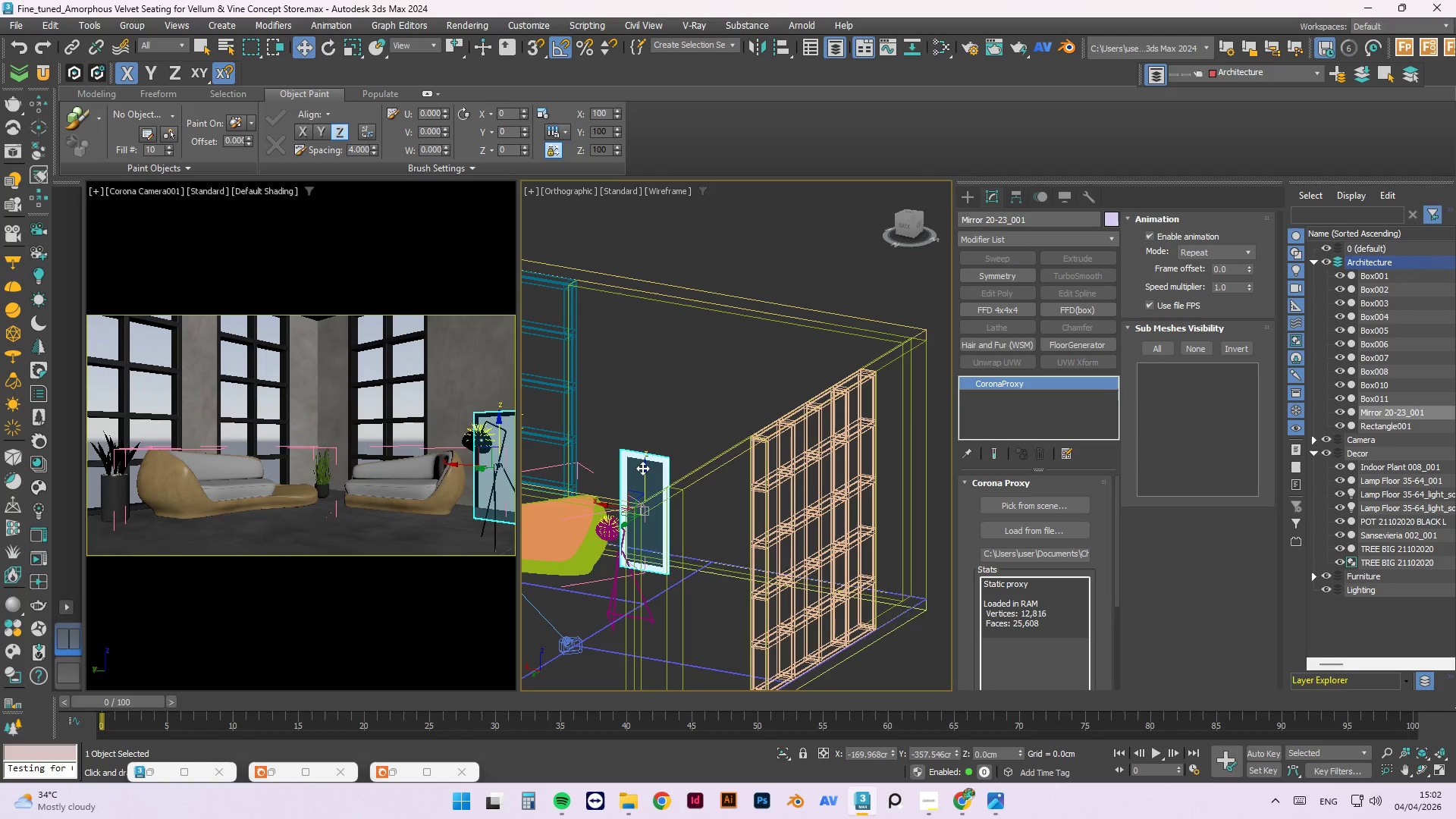 
left_click_drag(start_coordinate=[643, 468], to_coordinate=[661, 381])
 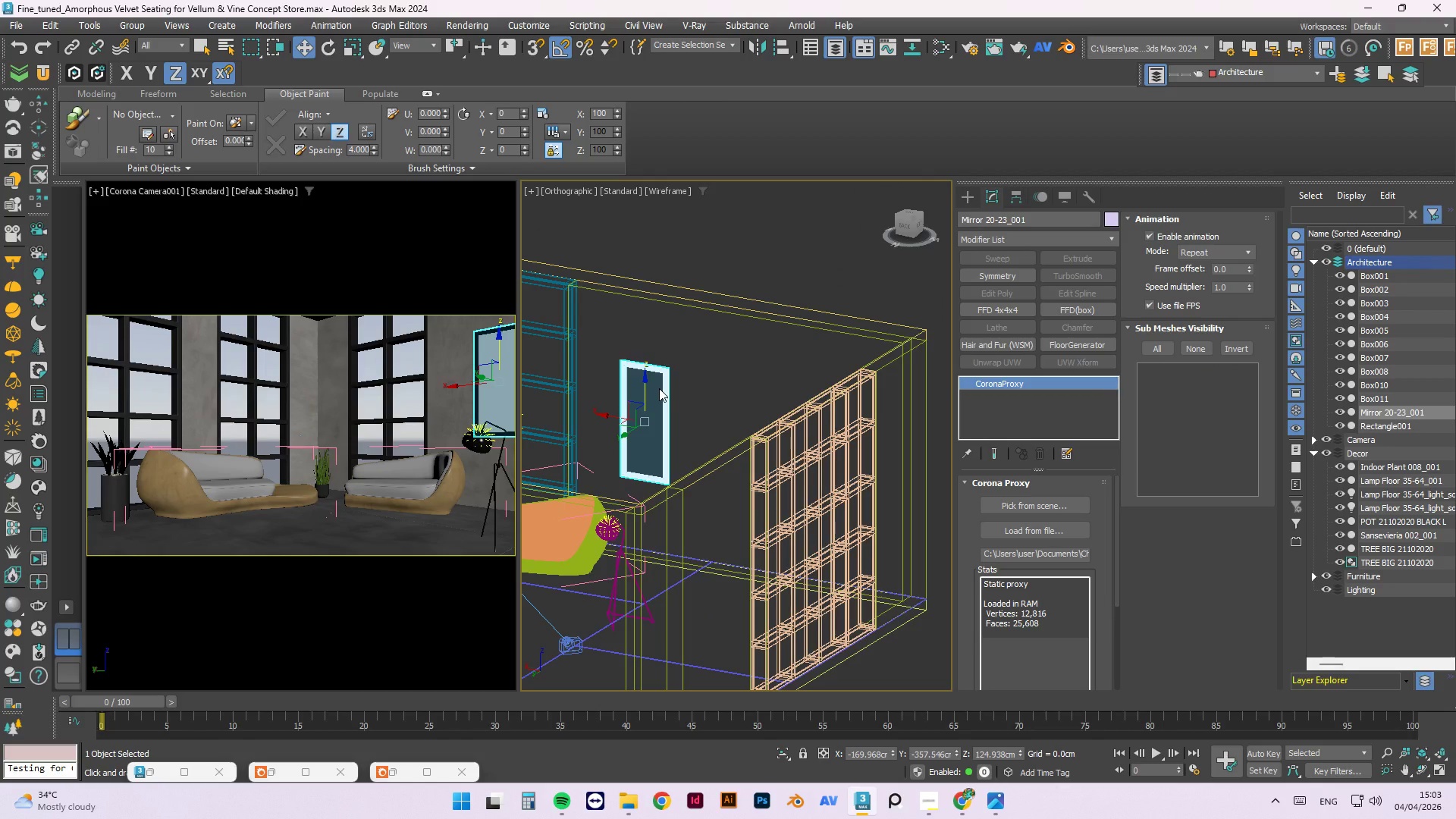 
key(R)
 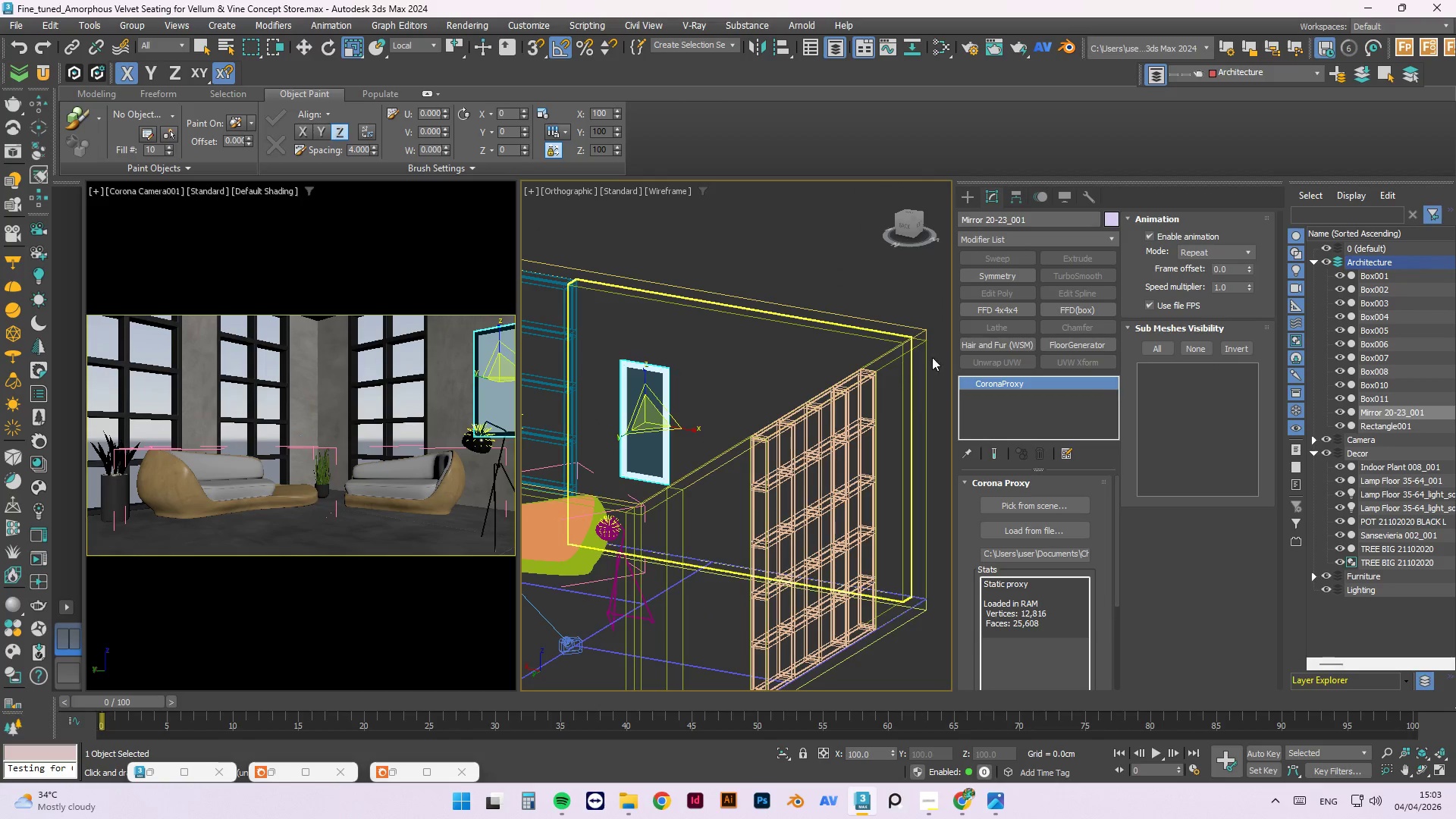 
left_click([1010, 311])
 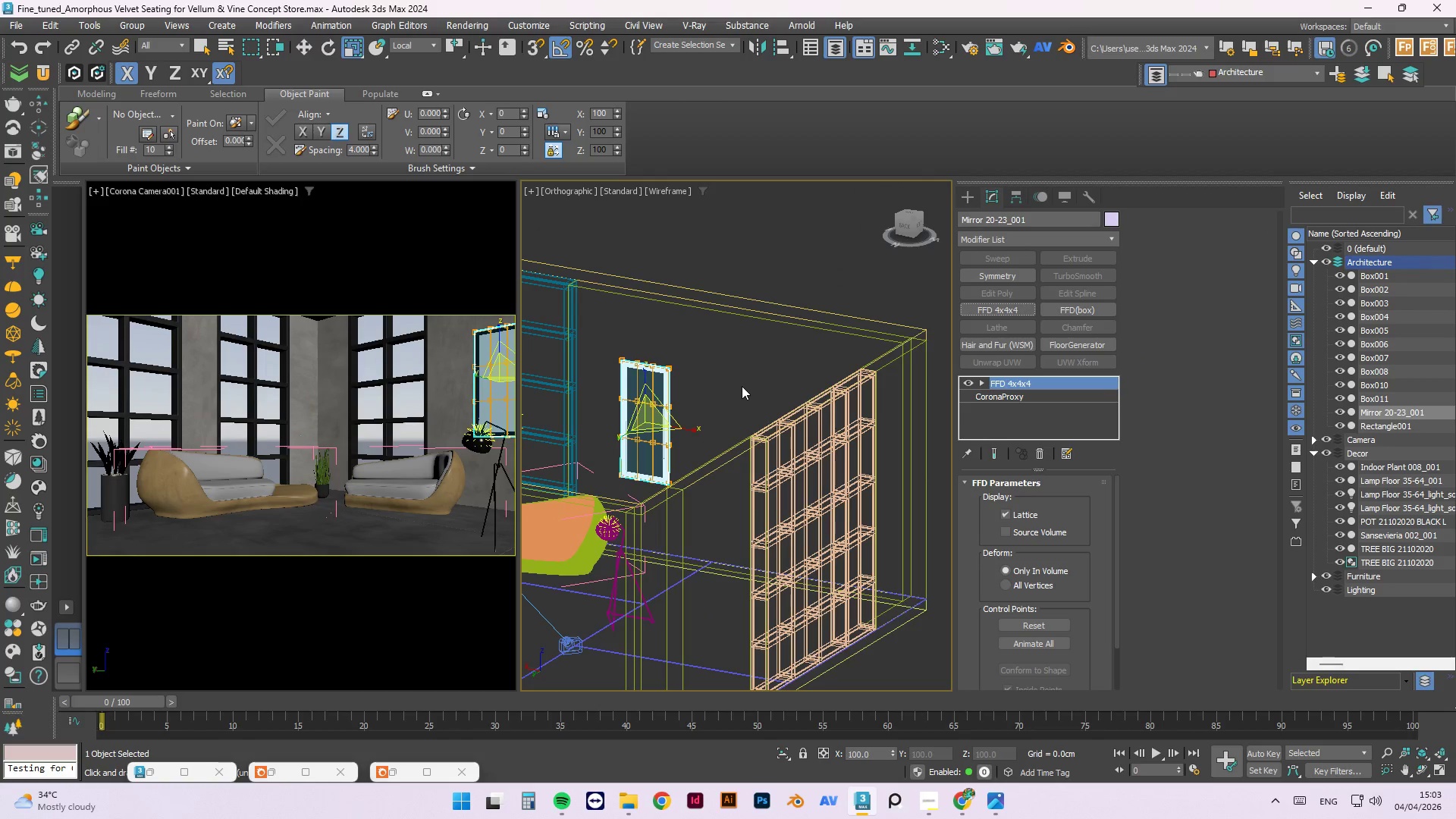 
type(1w)
 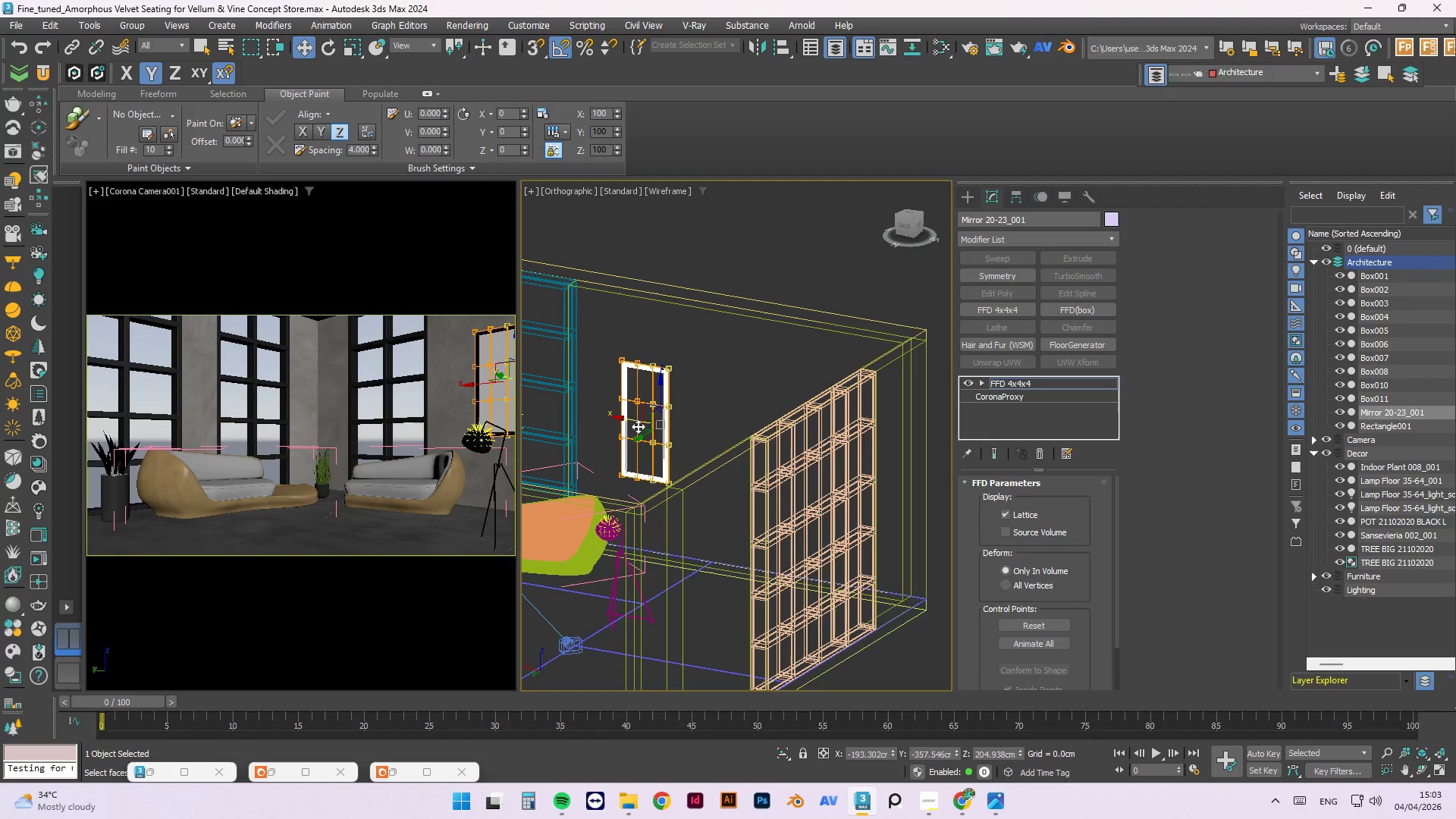 
left_click_drag(start_coordinate=[758, 350], to_coordinate=[647, 519])
 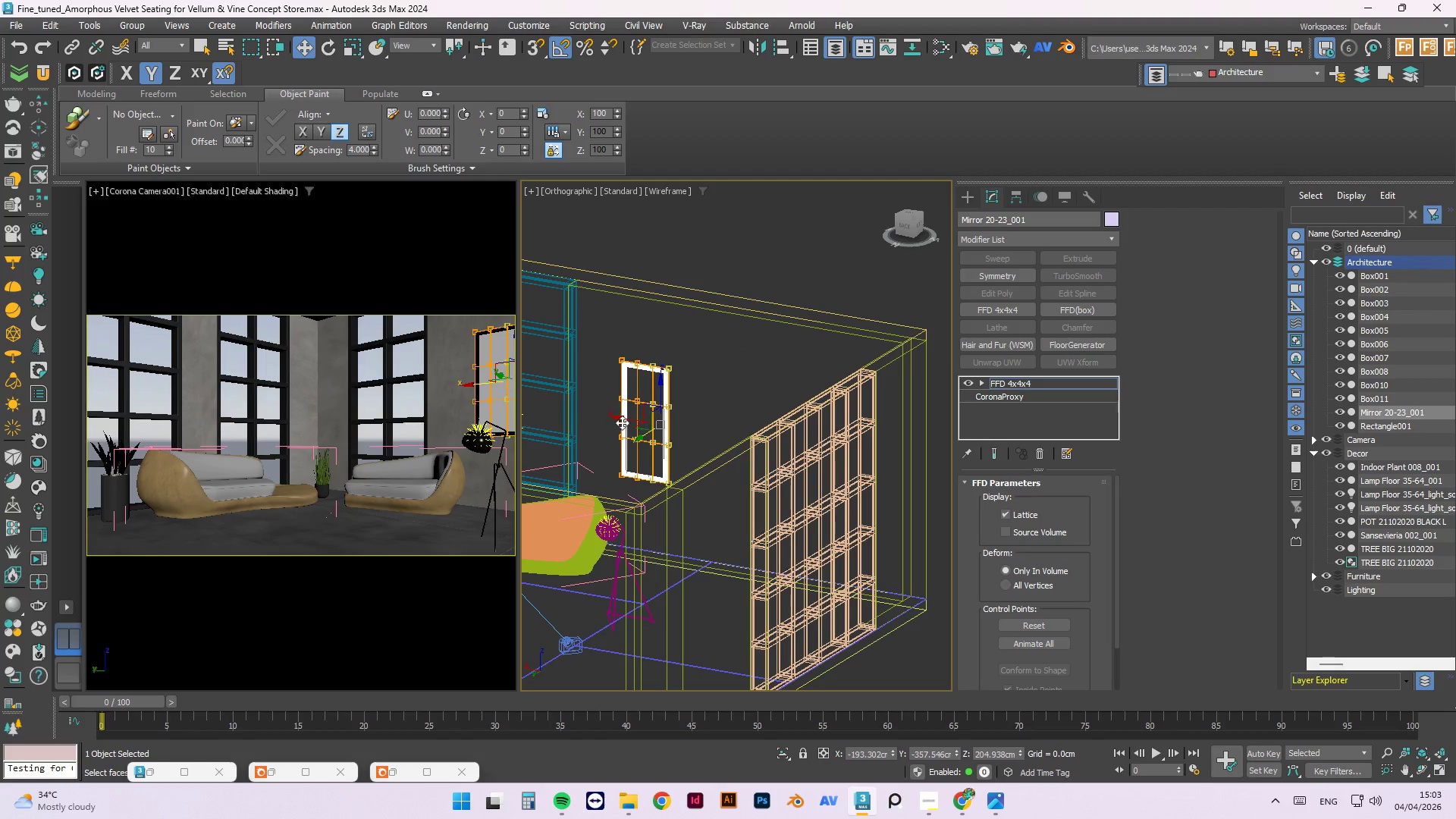 
left_click_drag(start_coordinate=[618, 419], to_coordinate=[635, 427])
 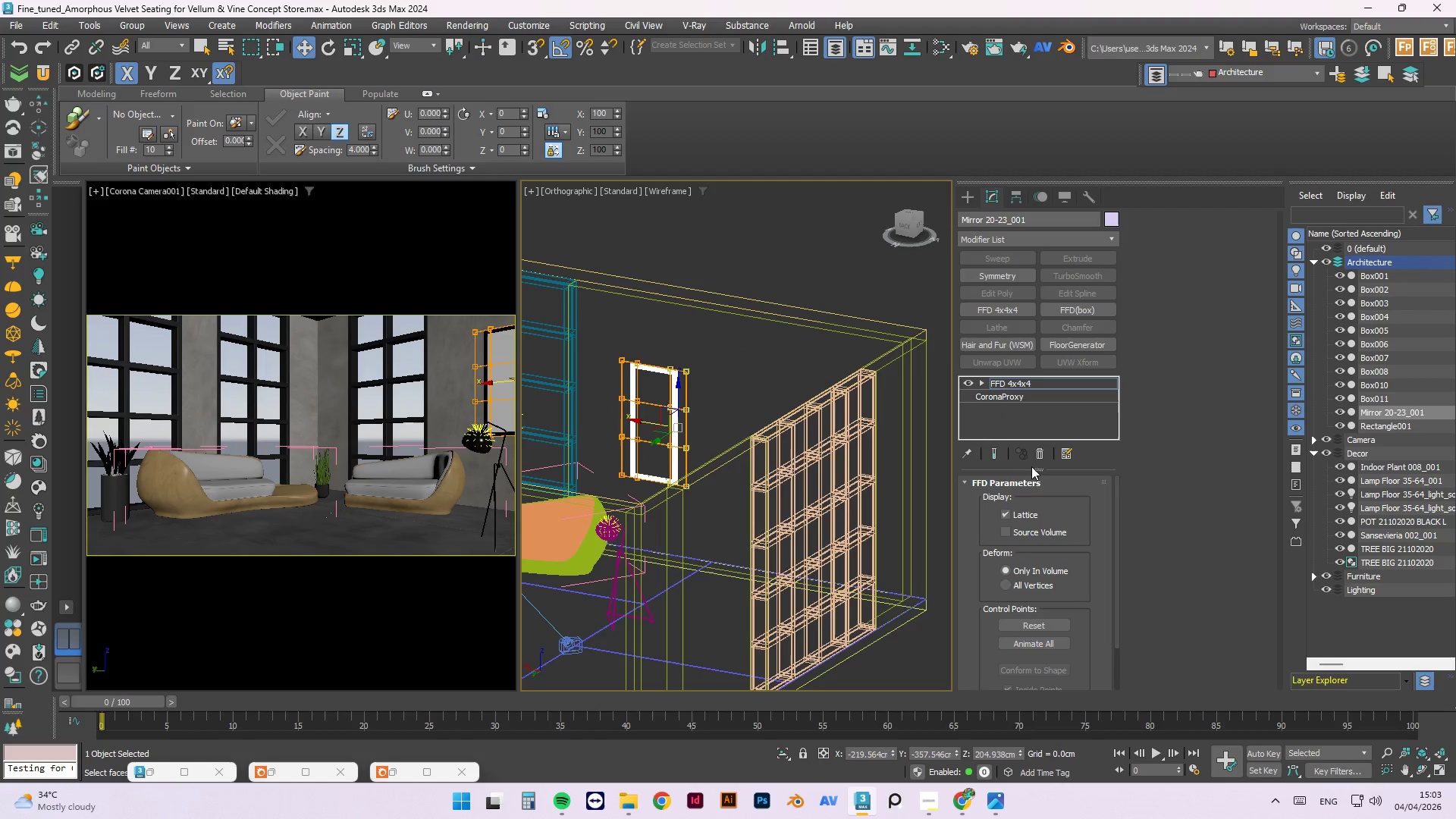 
left_click([1040, 450])
 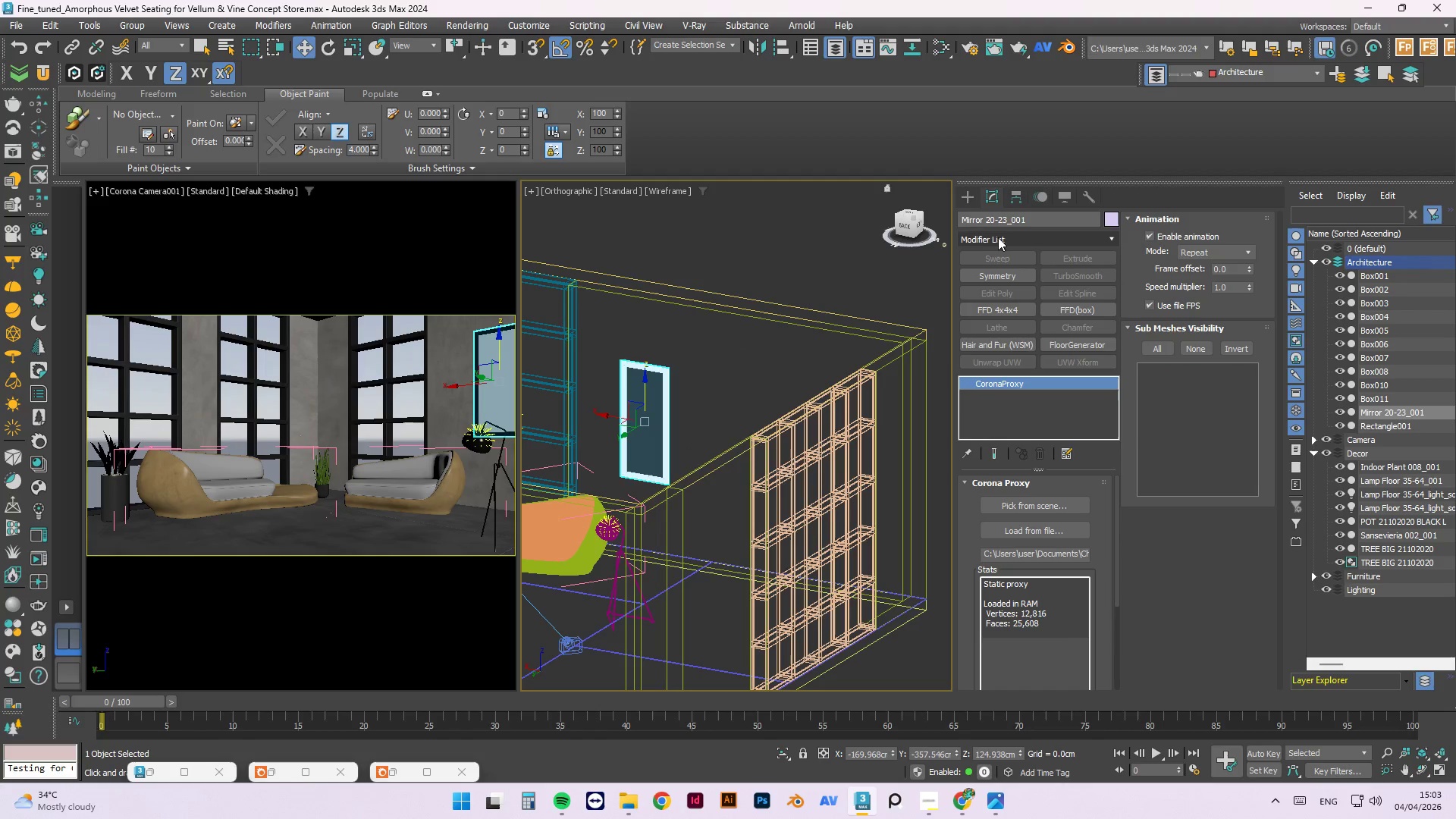 
left_click([1001, 238])
 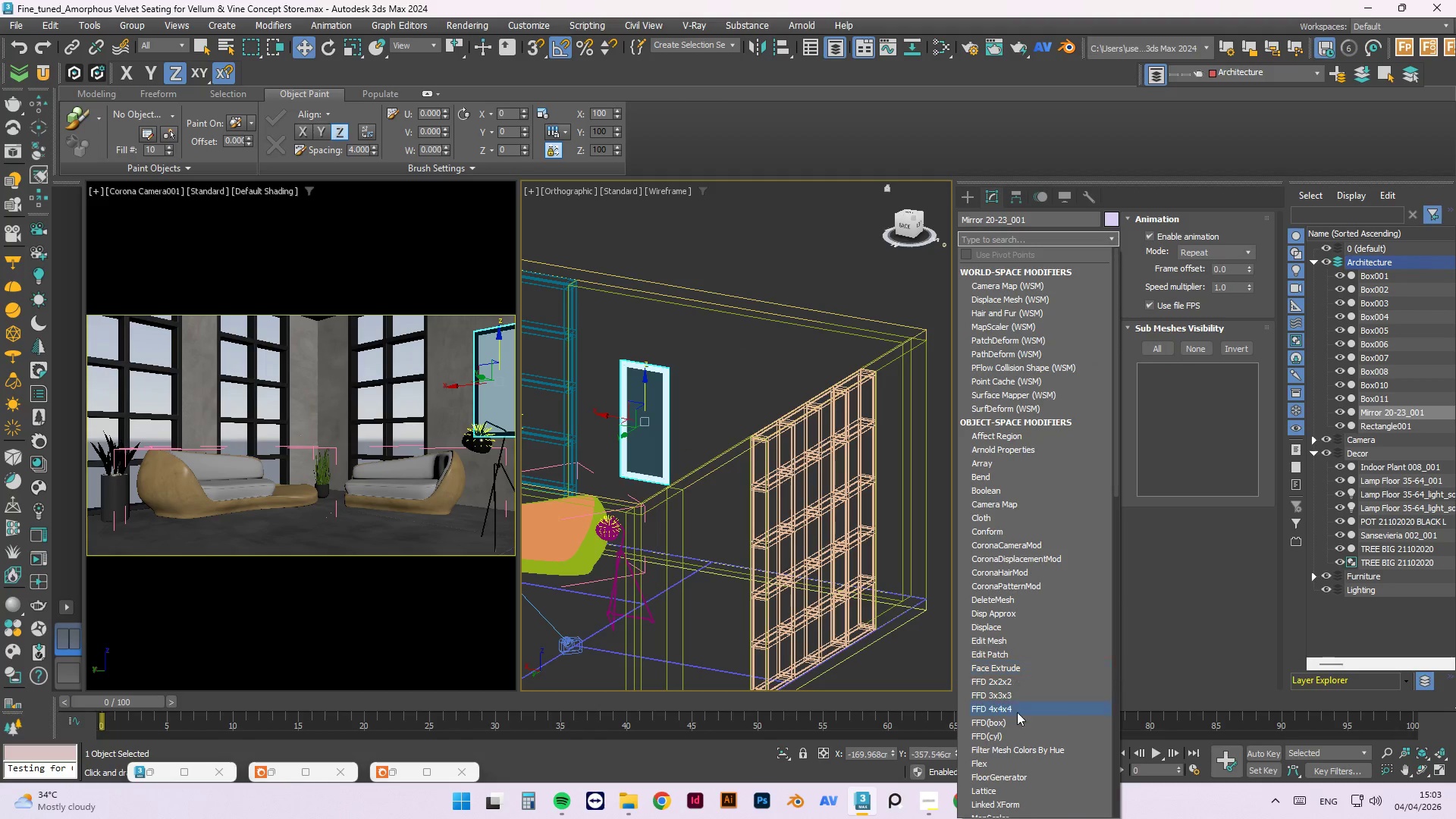 
left_click([1012, 685])
 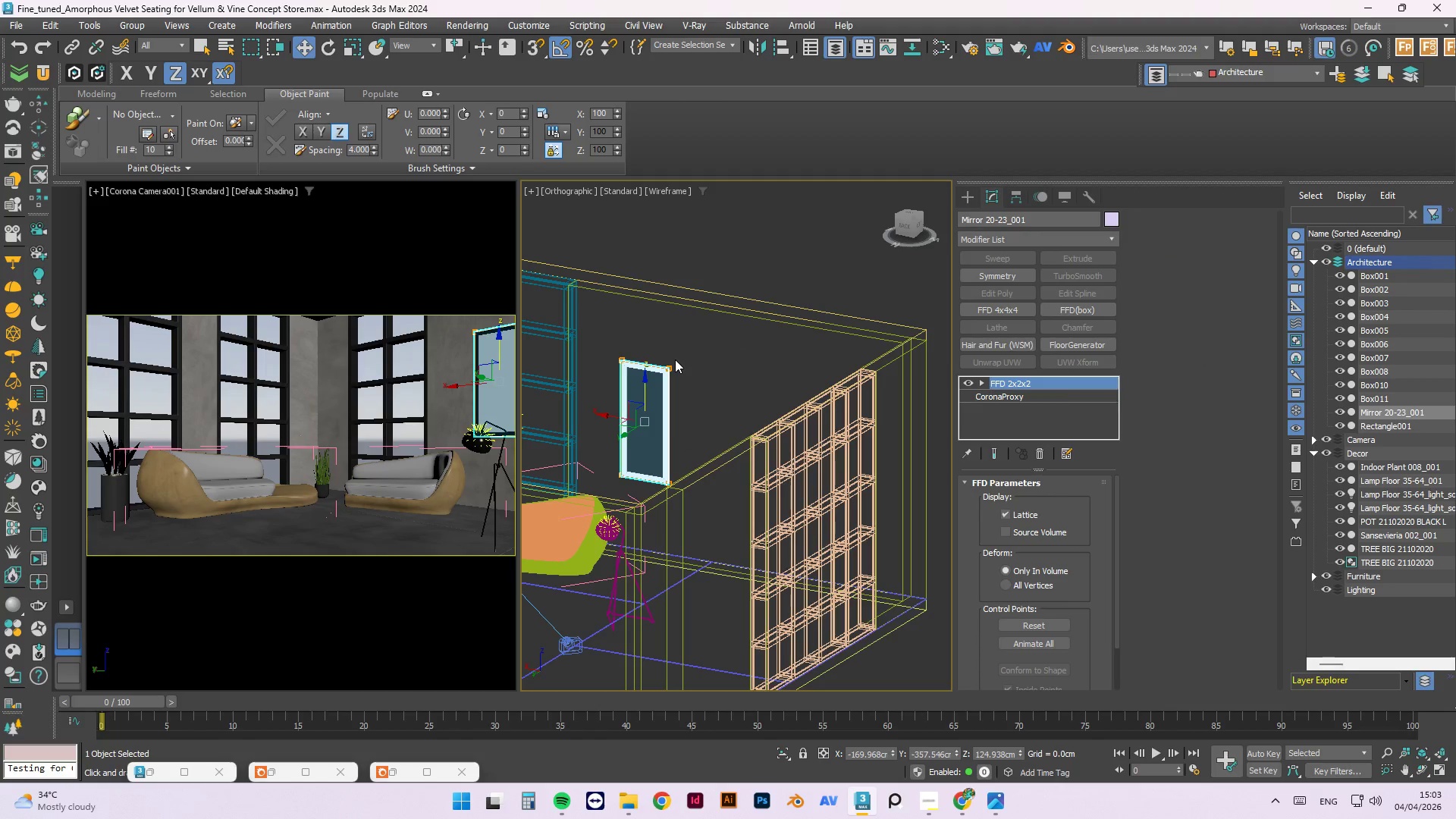 
key(1)
 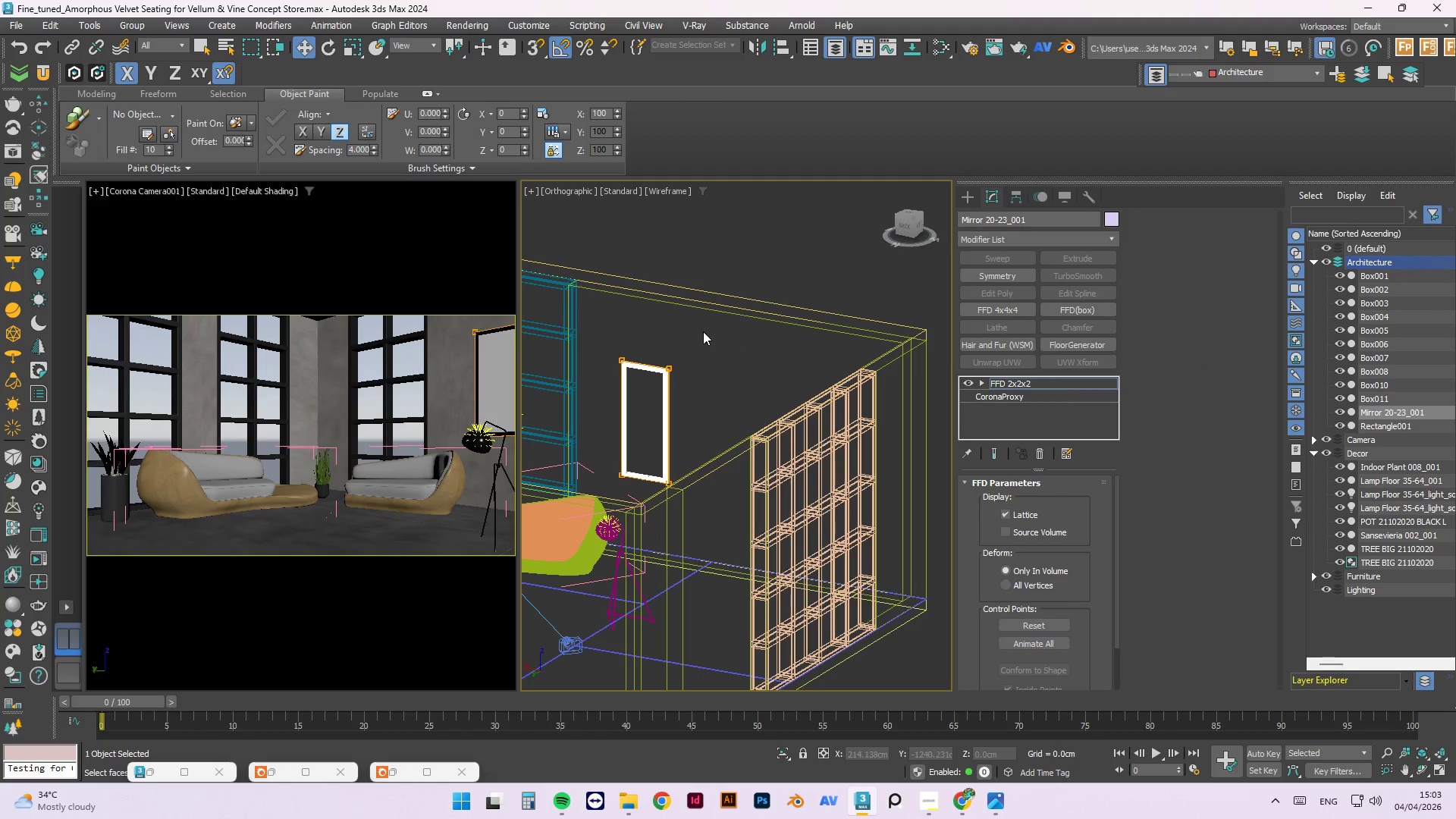 
left_click_drag(start_coordinate=[705, 333], to_coordinate=[654, 528])
 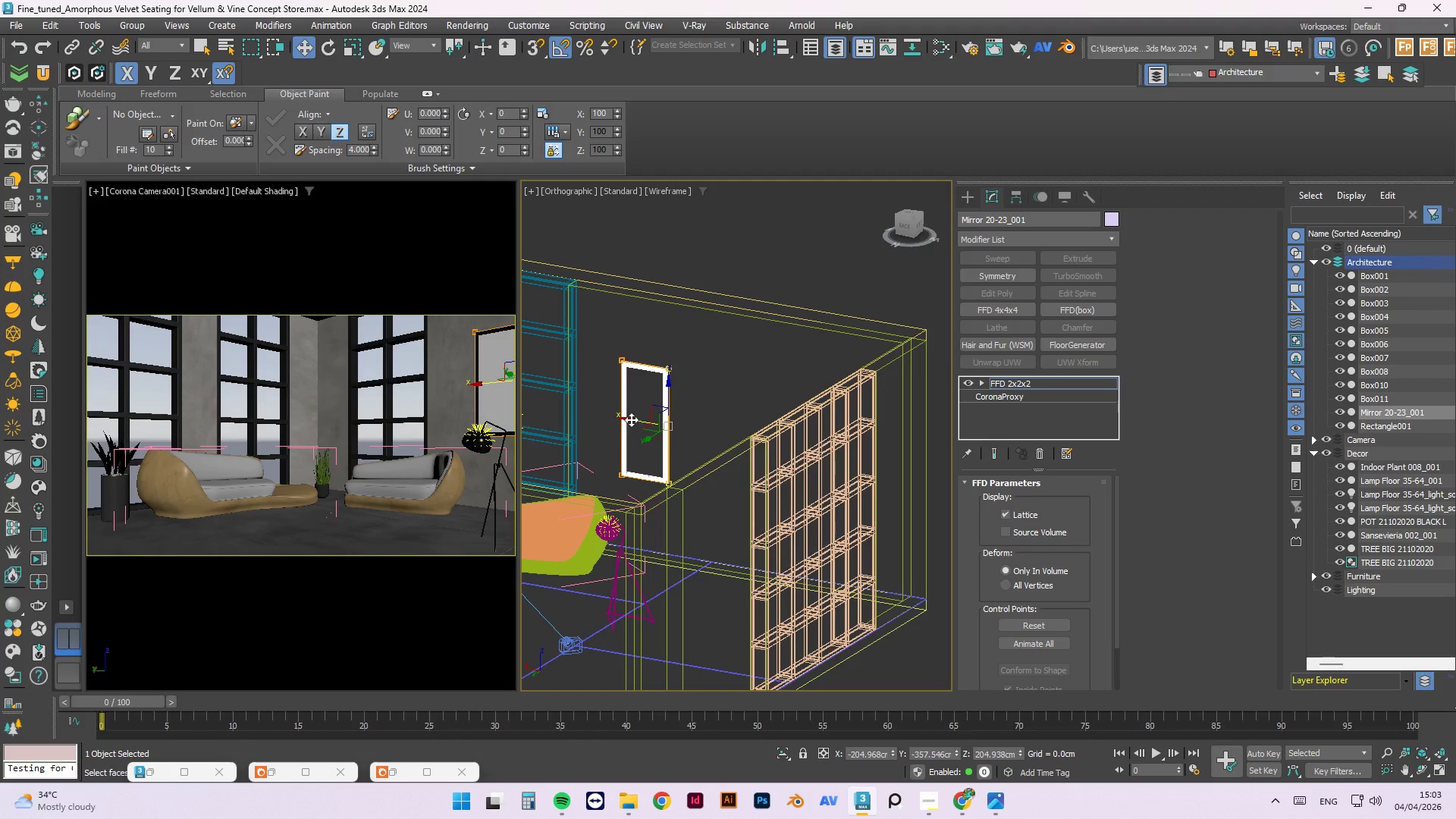 
left_click_drag(start_coordinate=[632, 422], to_coordinate=[649, 425])
 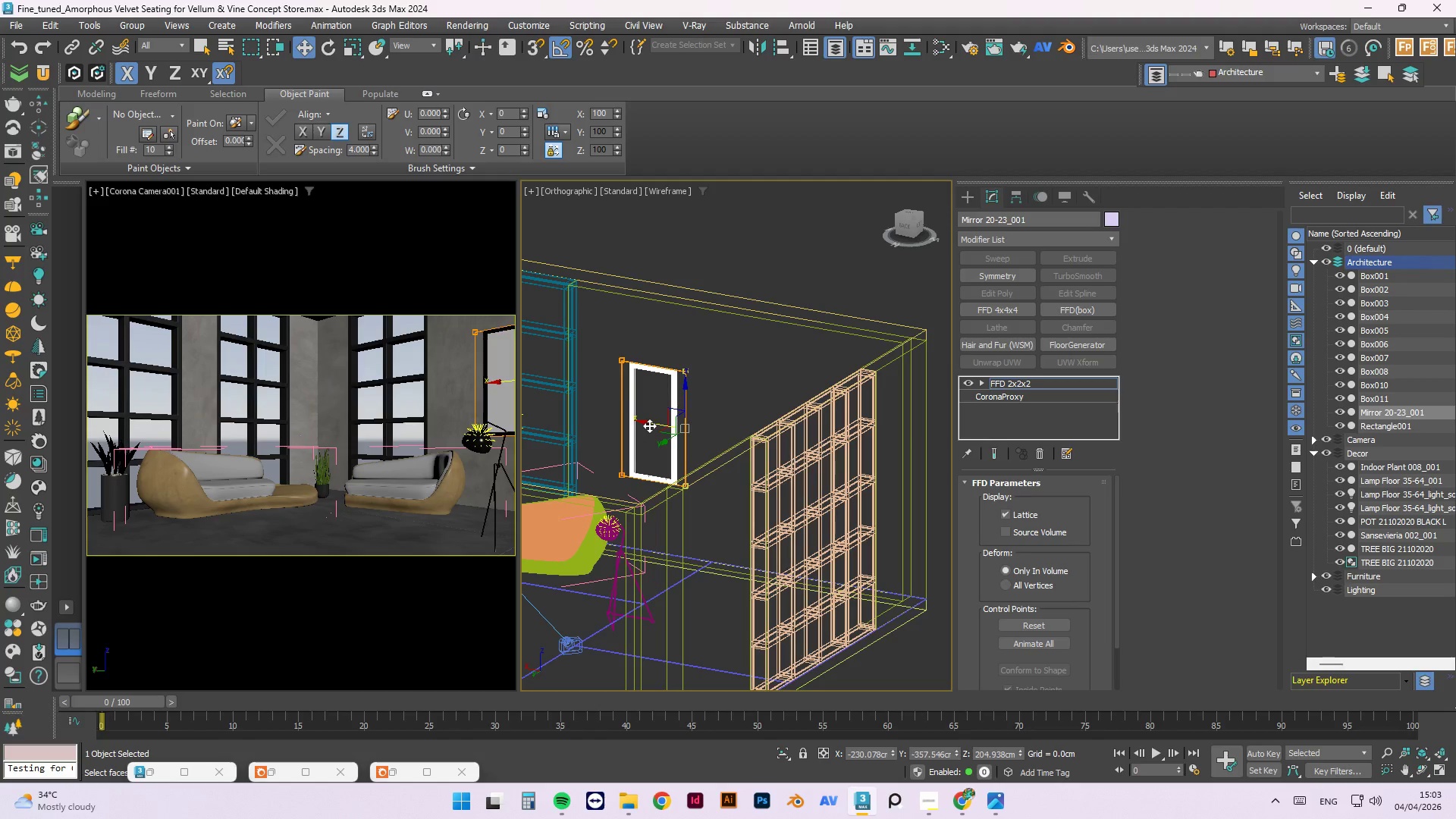 
key(Control+Z)
 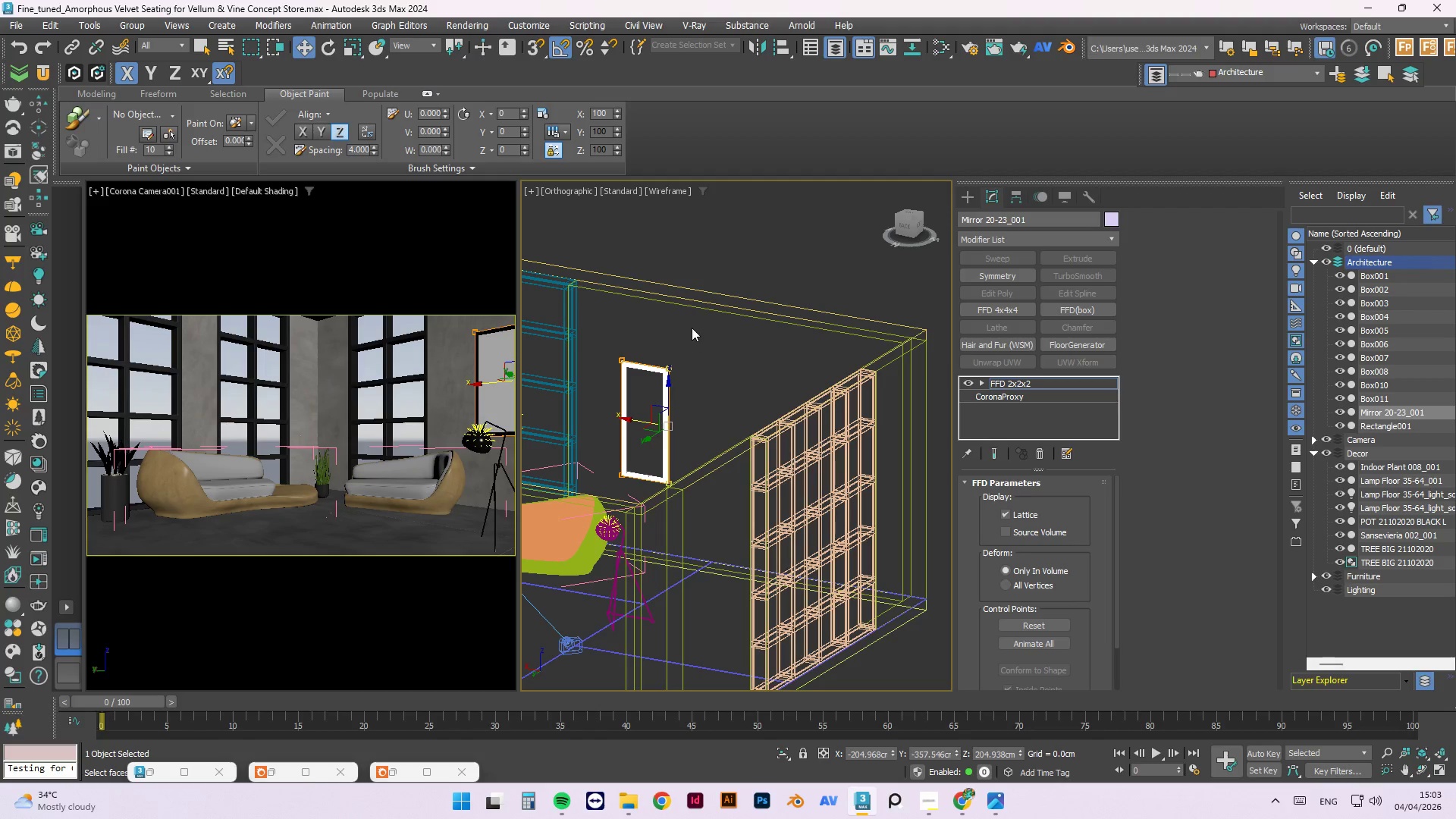 
hold_key(key=AltLeft, duration=0.94)
 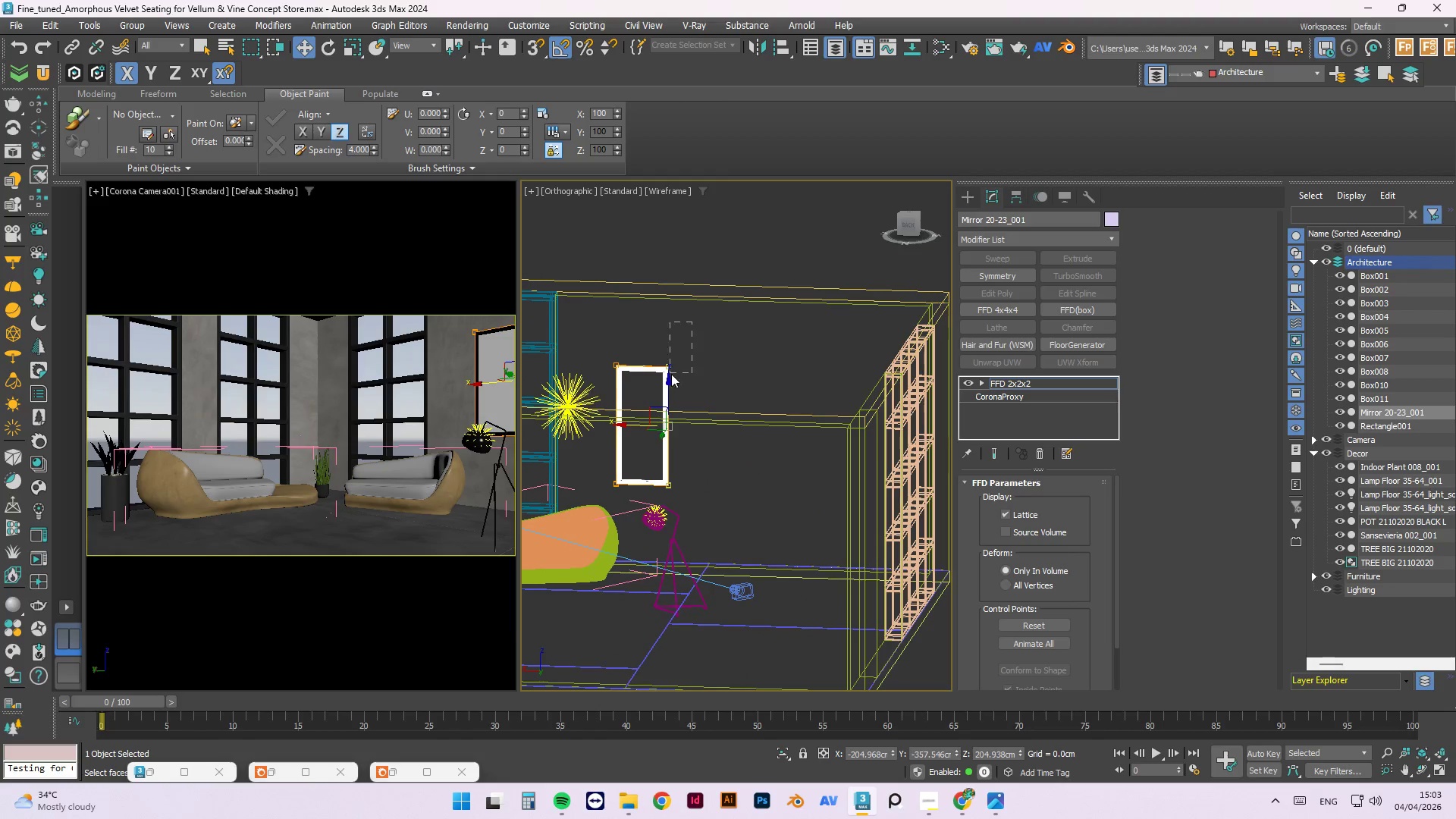 
left_click_drag(start_coordinate=[693, 323], to_coordinate=[566, 516])
 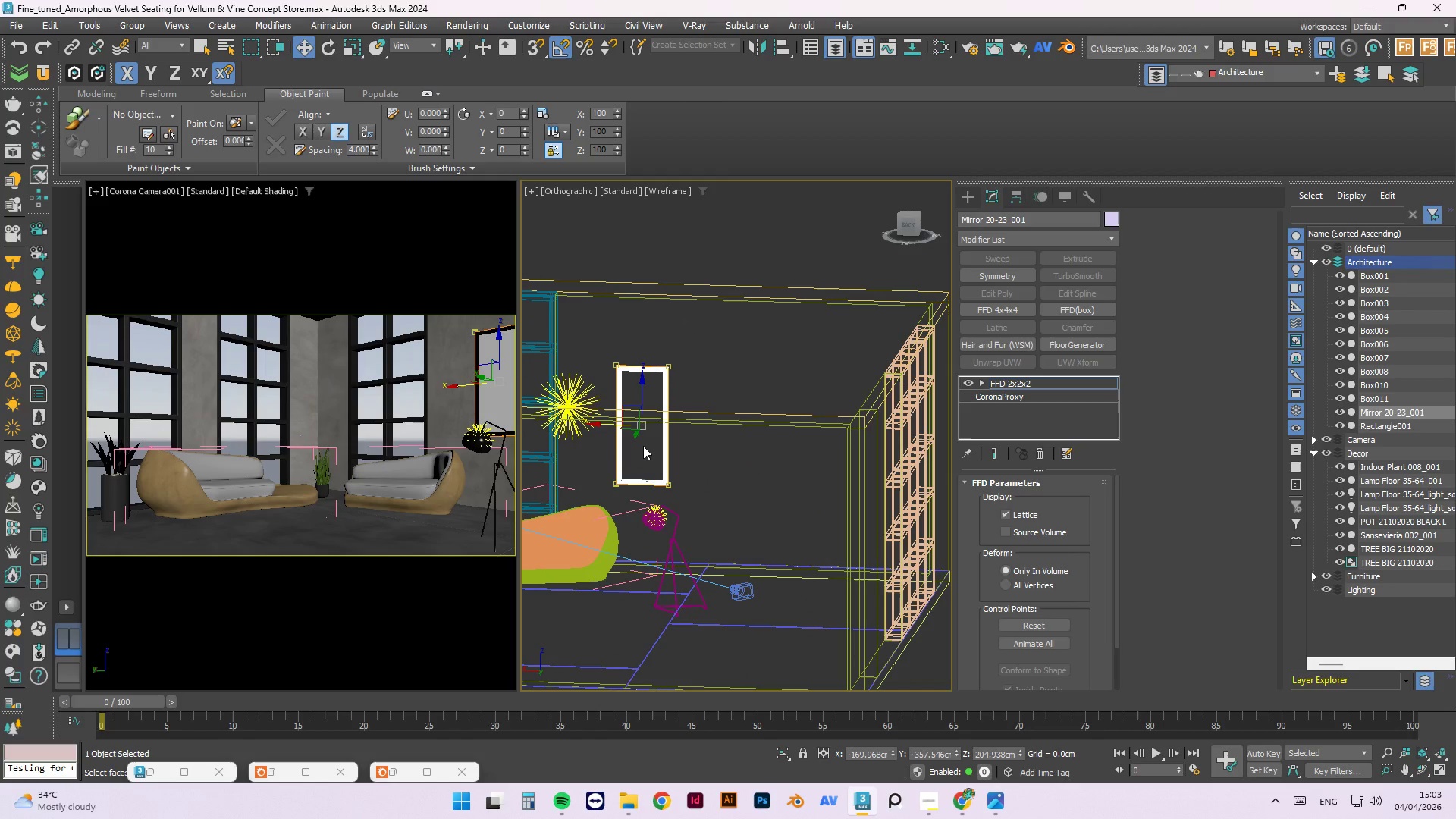 
key(R)
 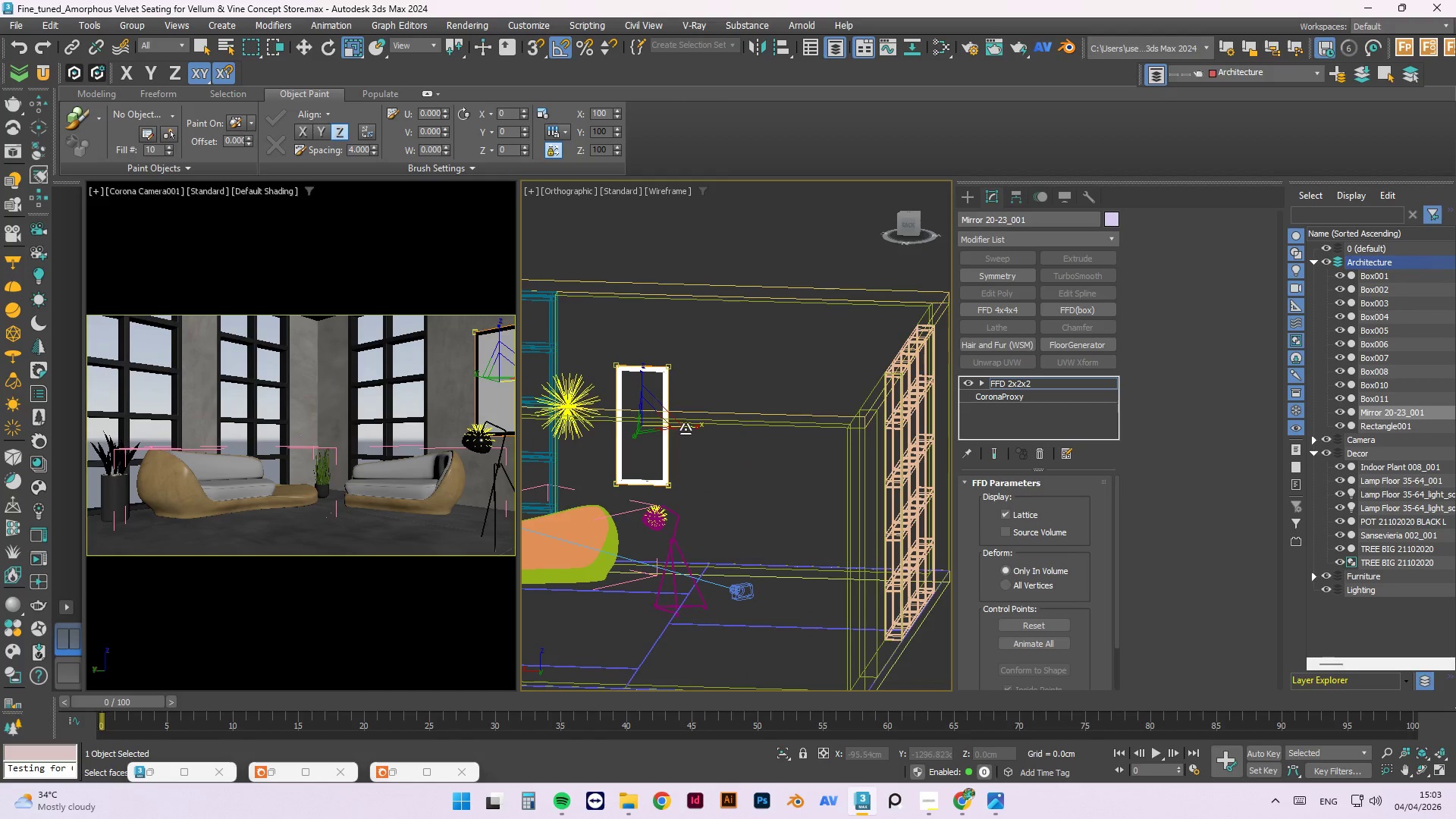 
left_click_drag(start_coordinate=[687, 428], to_coordinate=[726, 428])
 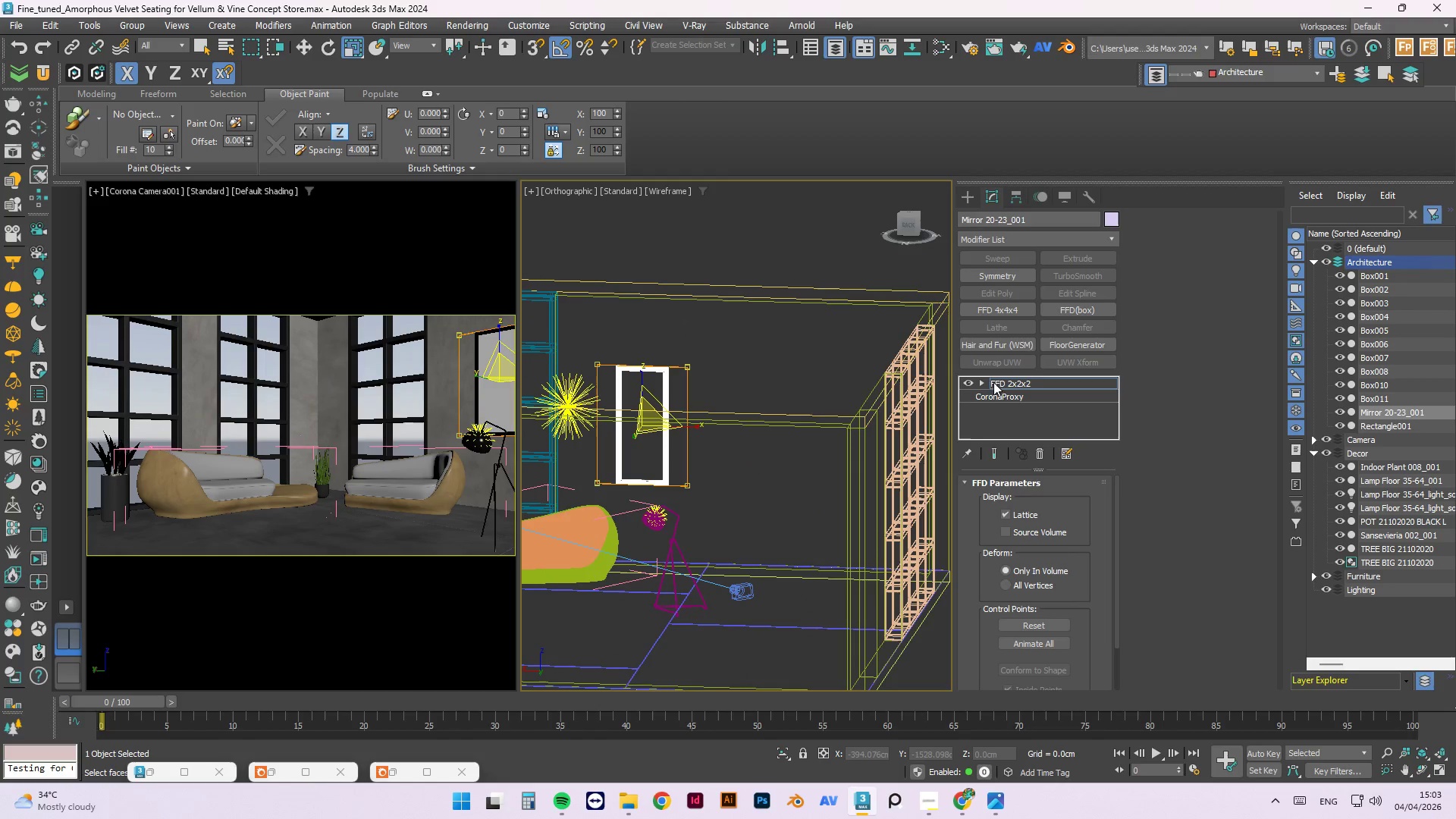 
left_click([983, 384])
 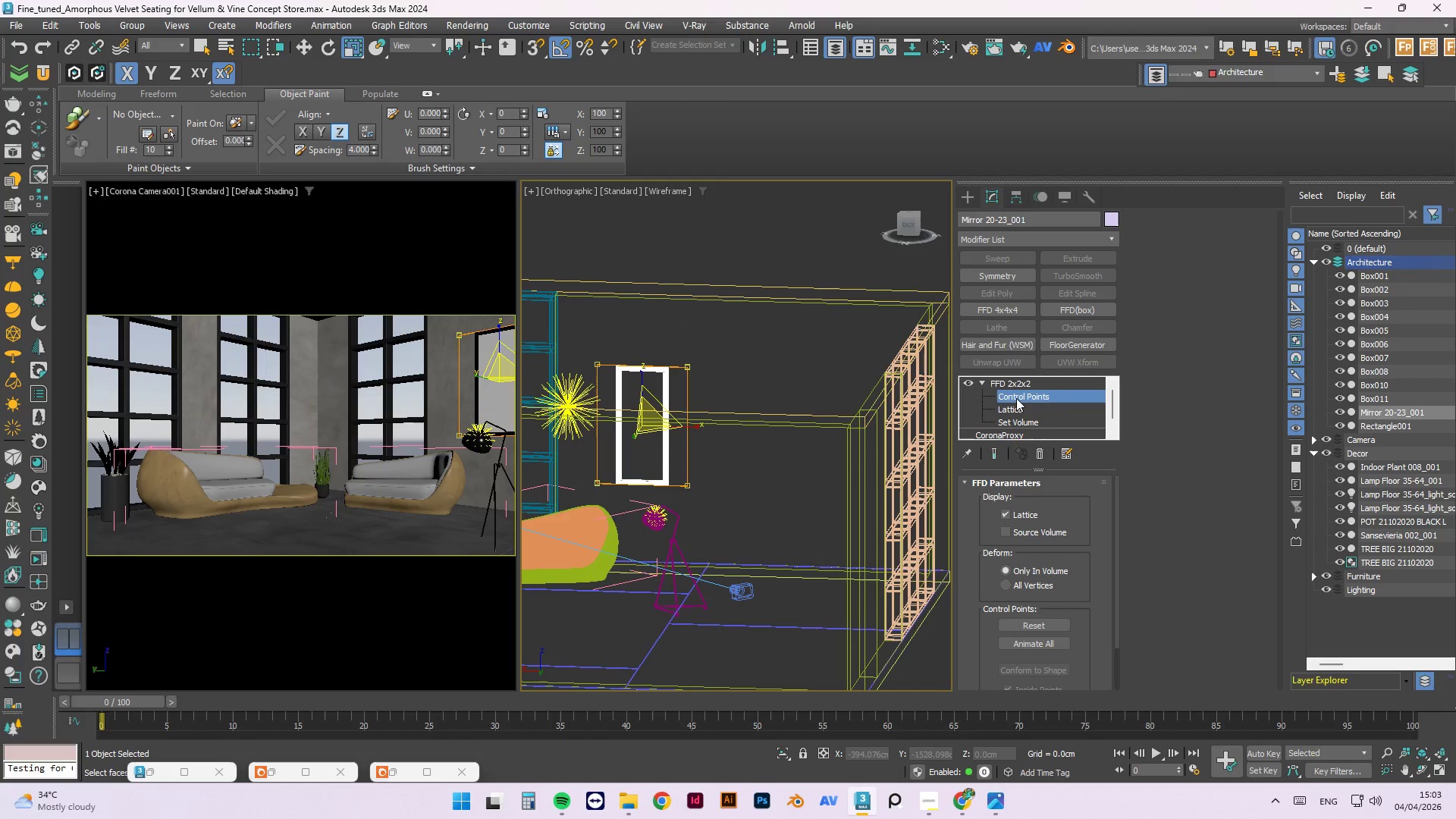 
left_click([1017, 398])
 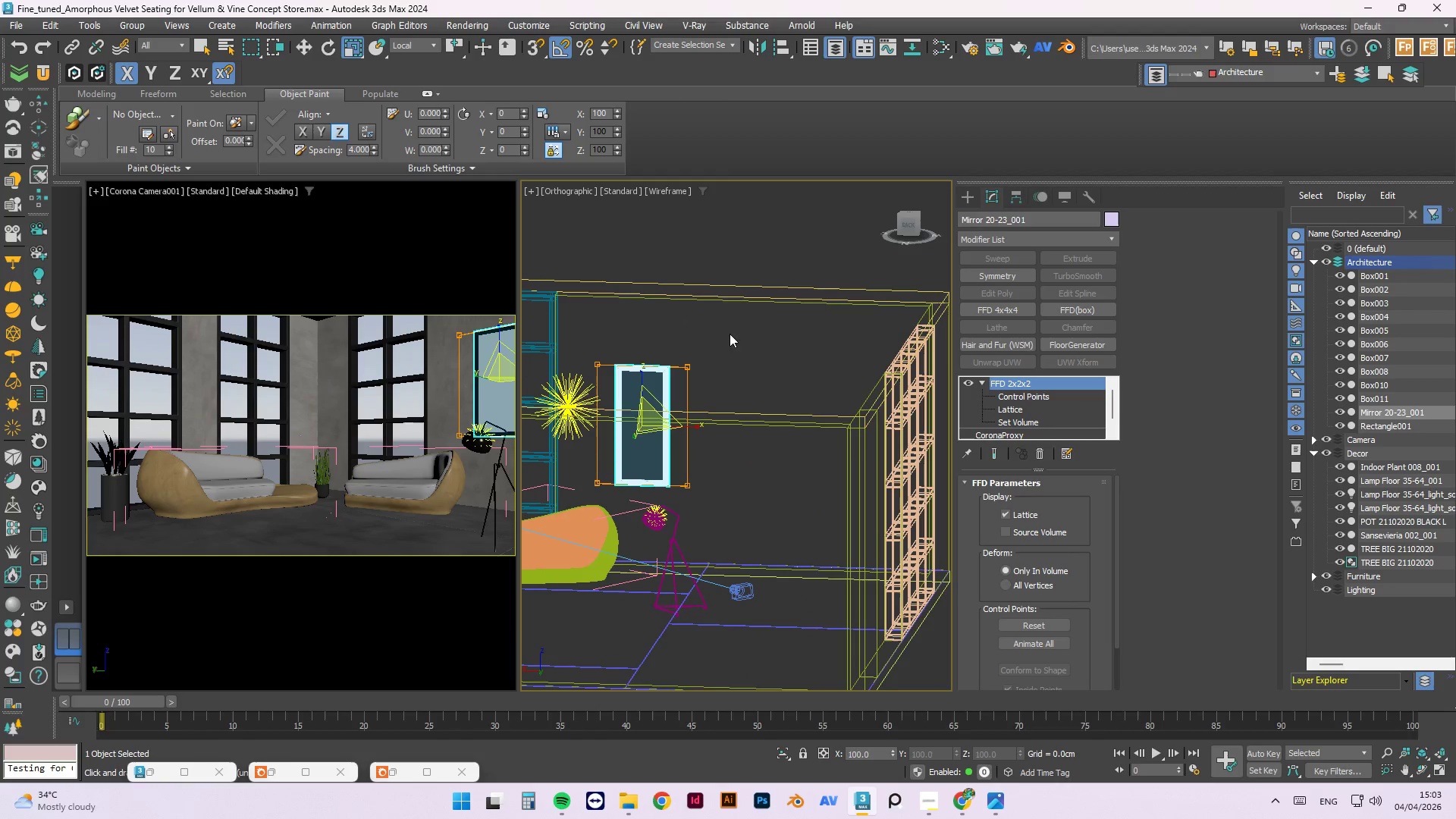 
key(Control+Z)
 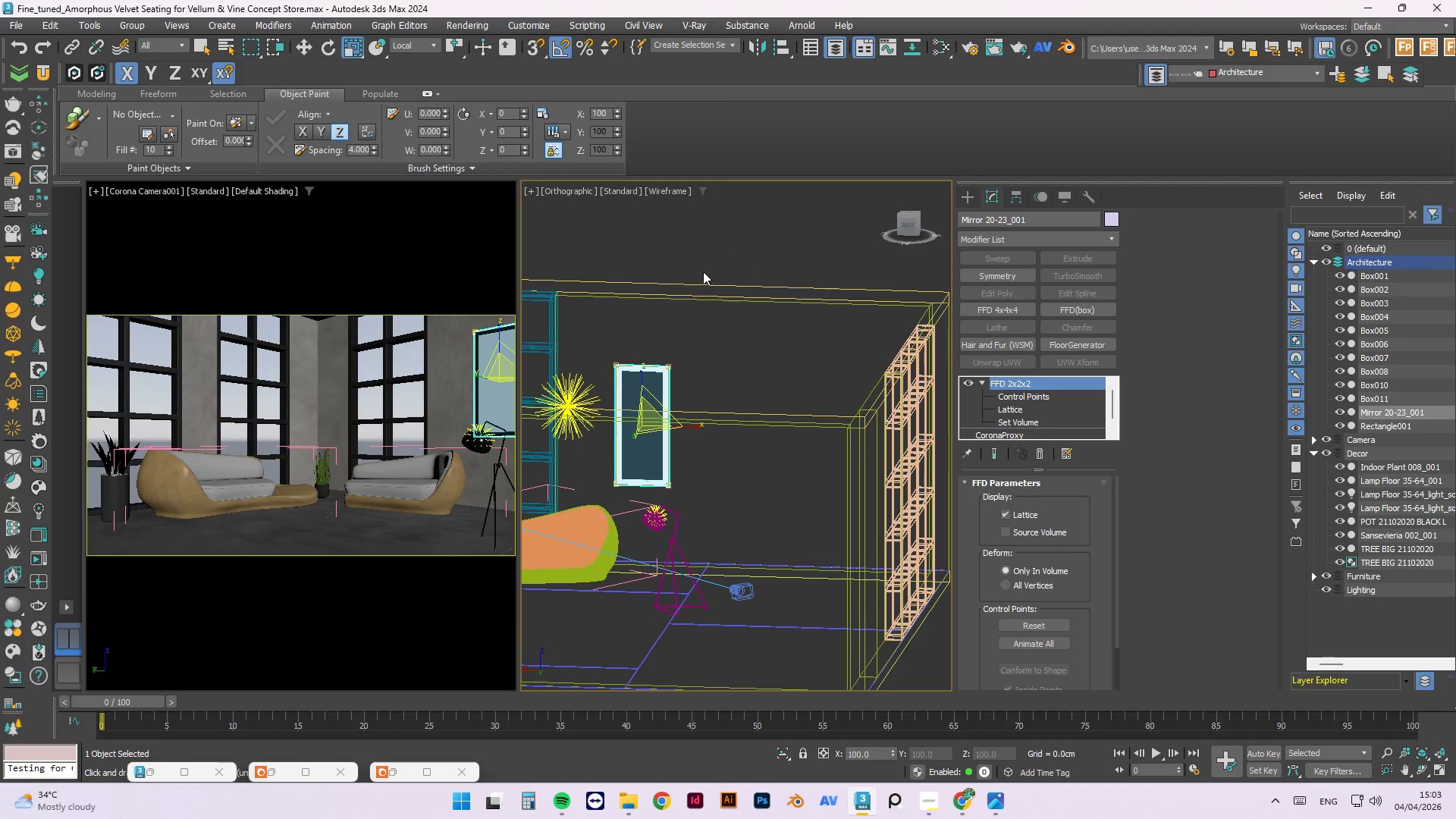 
hold_key(key=AltLeft, duration=0.55)
 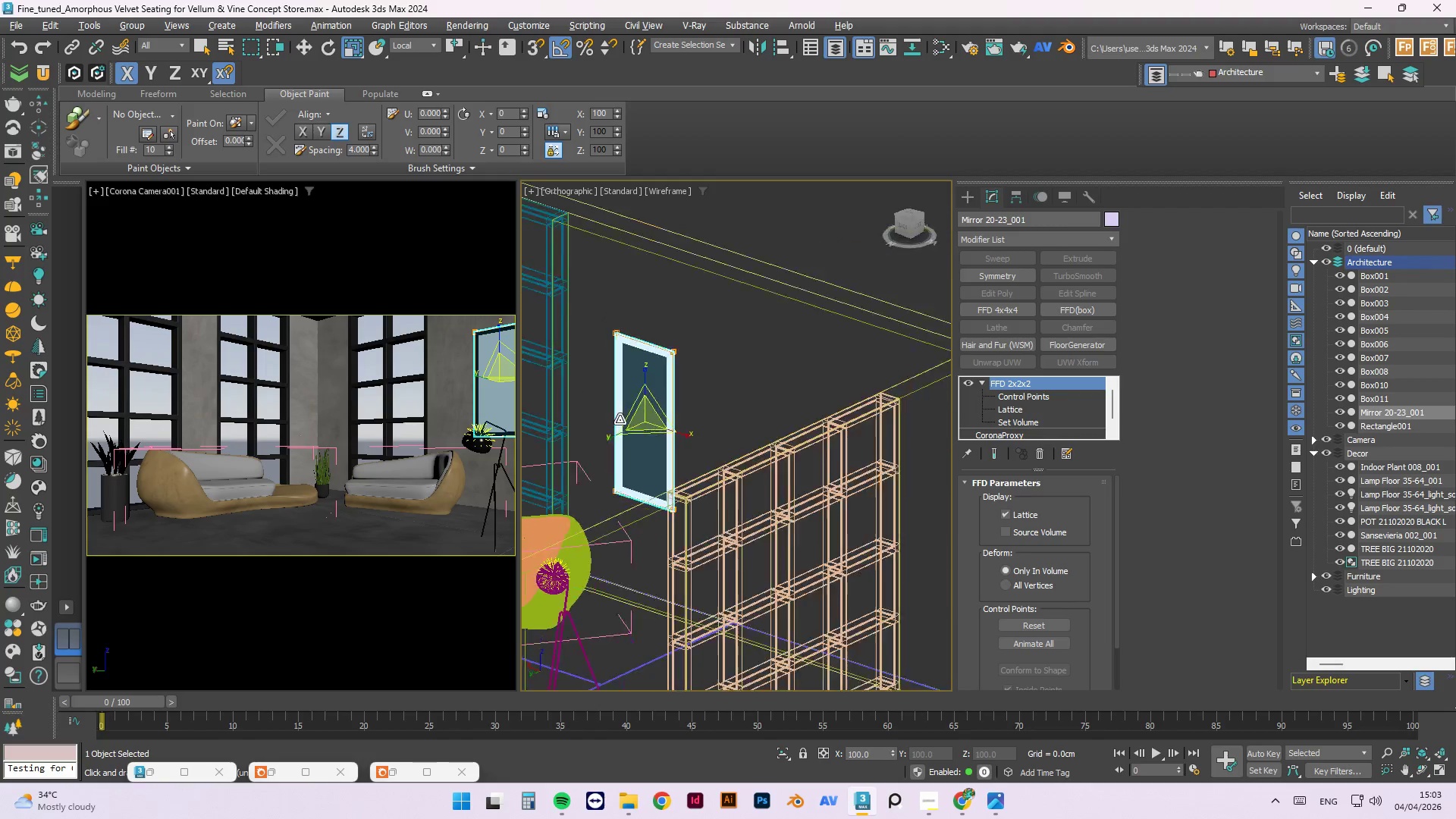 
hold_key(key=AltLeft, duration=1.52)
 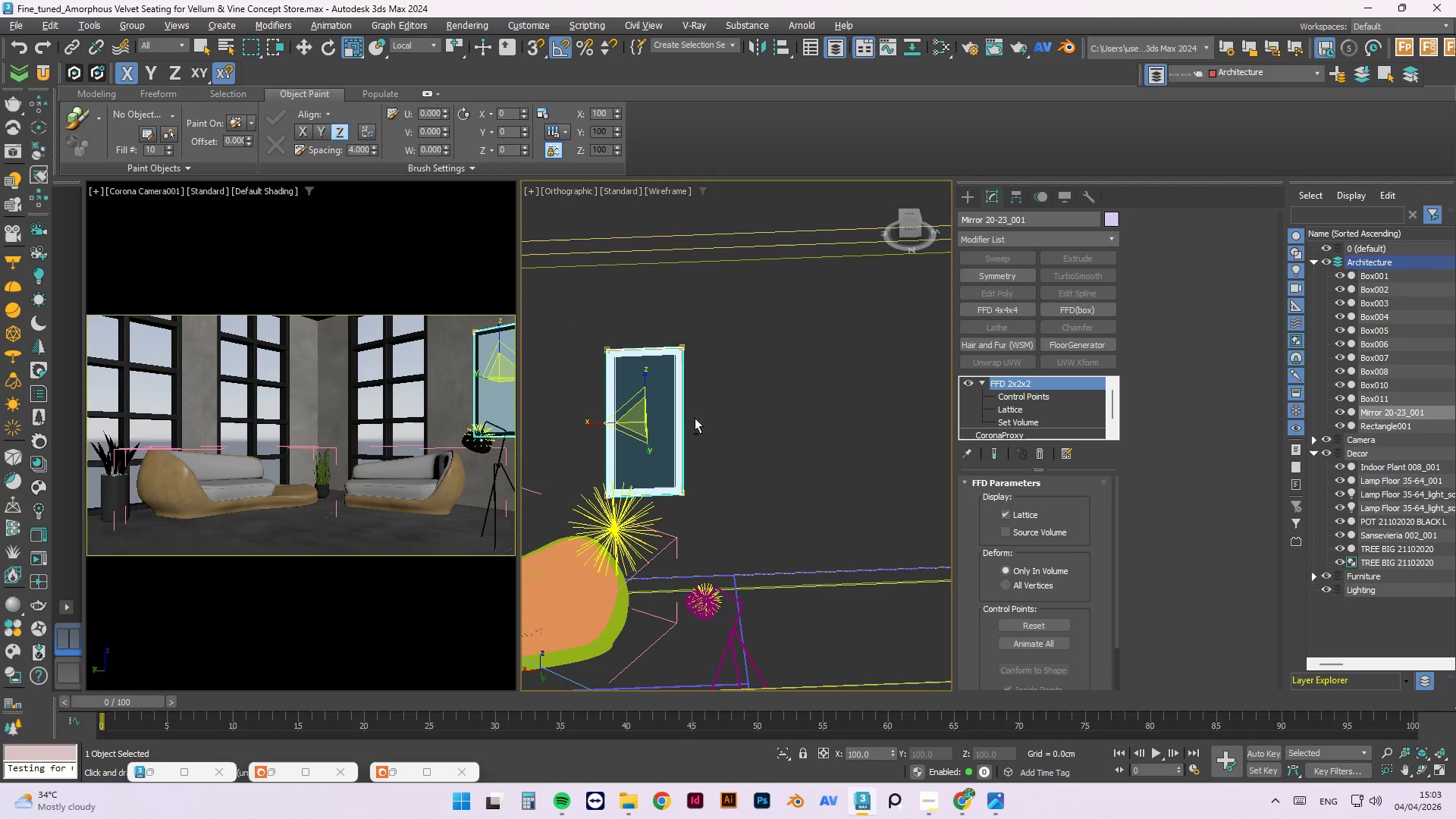 
scroll: coordinate [643, 439], scroll_direction: up, amount: 3.0
 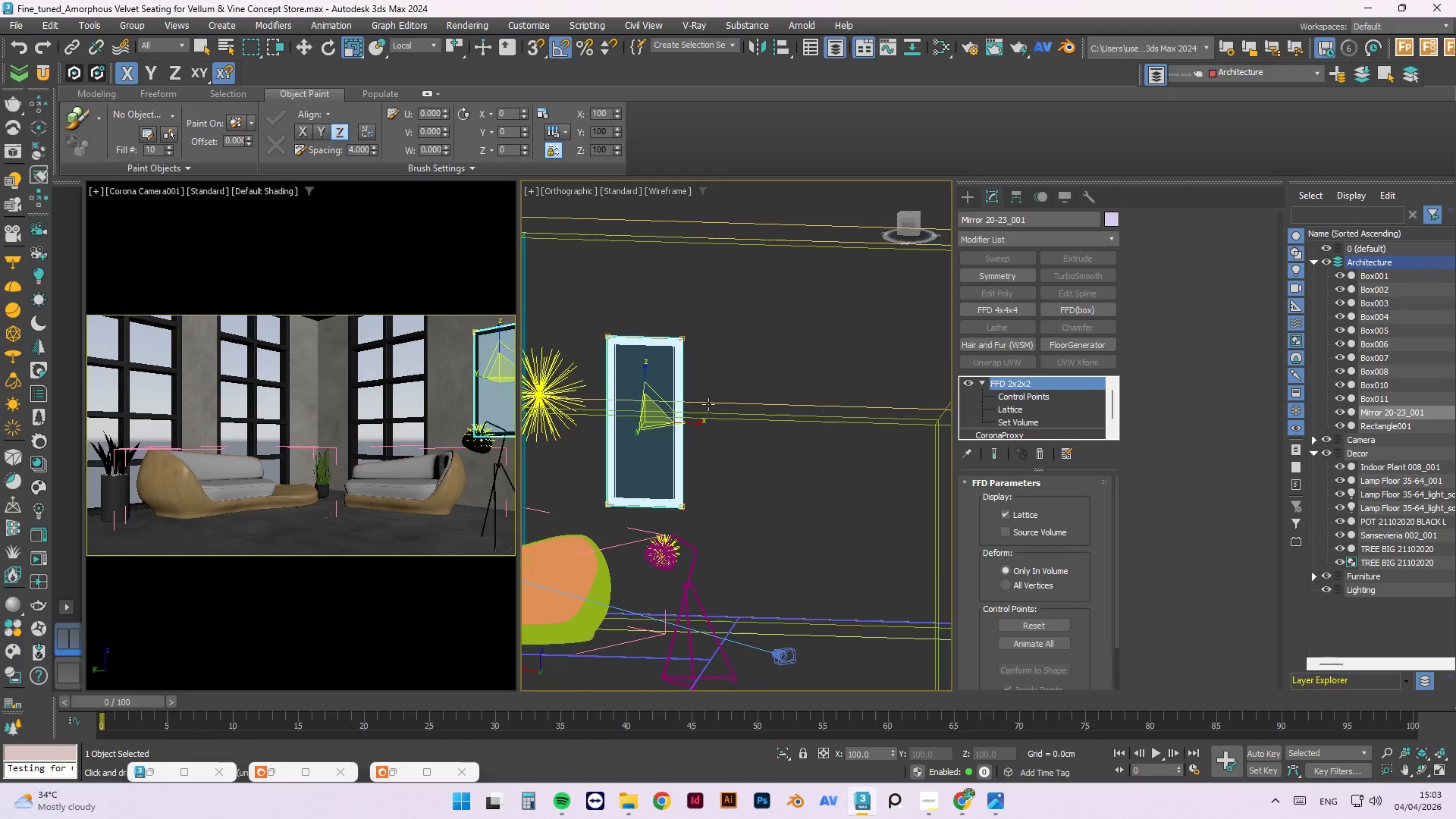 
hold_key(key=AltLeft, duration=0.69)
 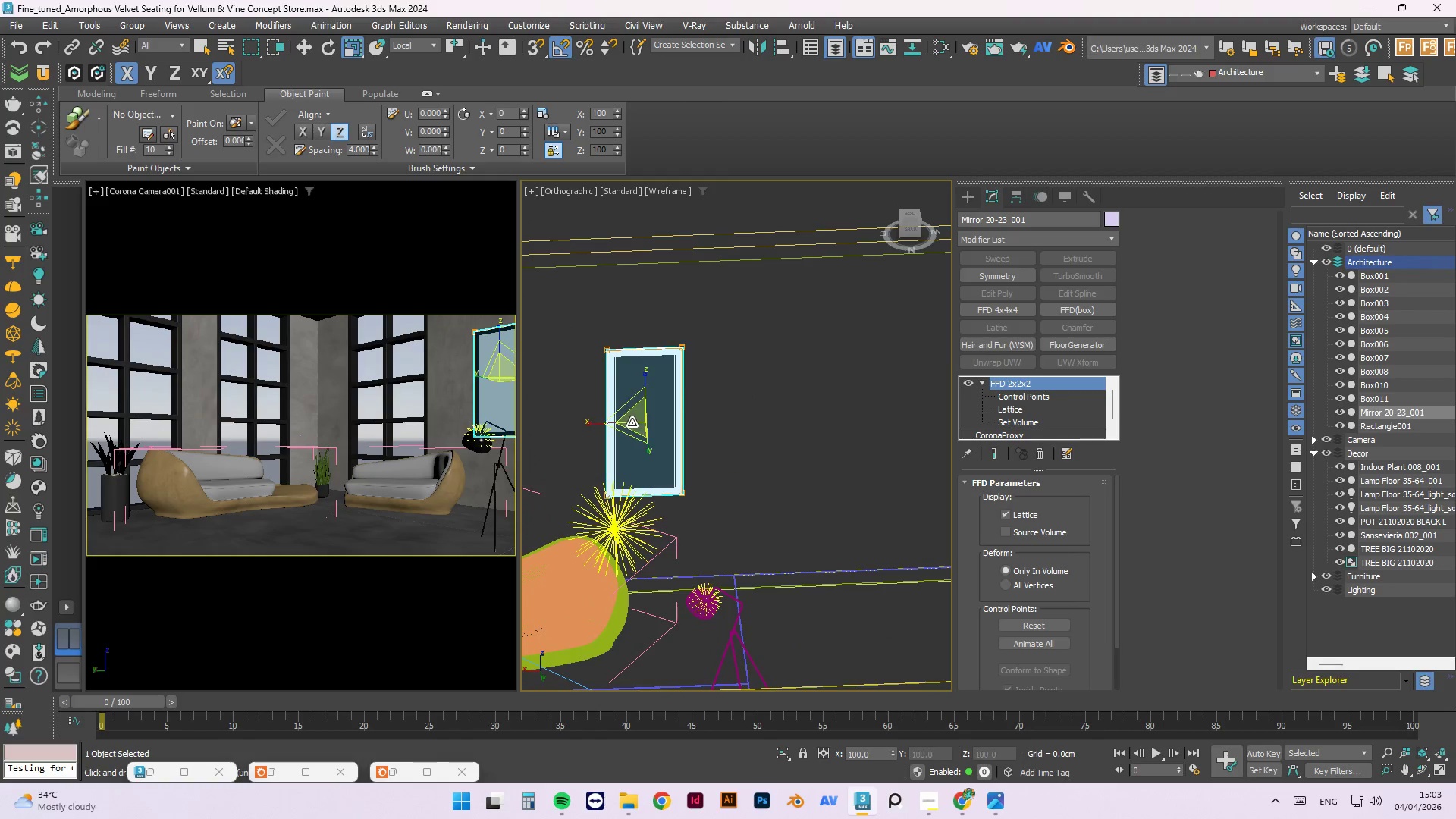 
left_click_drag(start_coordinate=[632, 422], to_coordinate=[651, 354])
 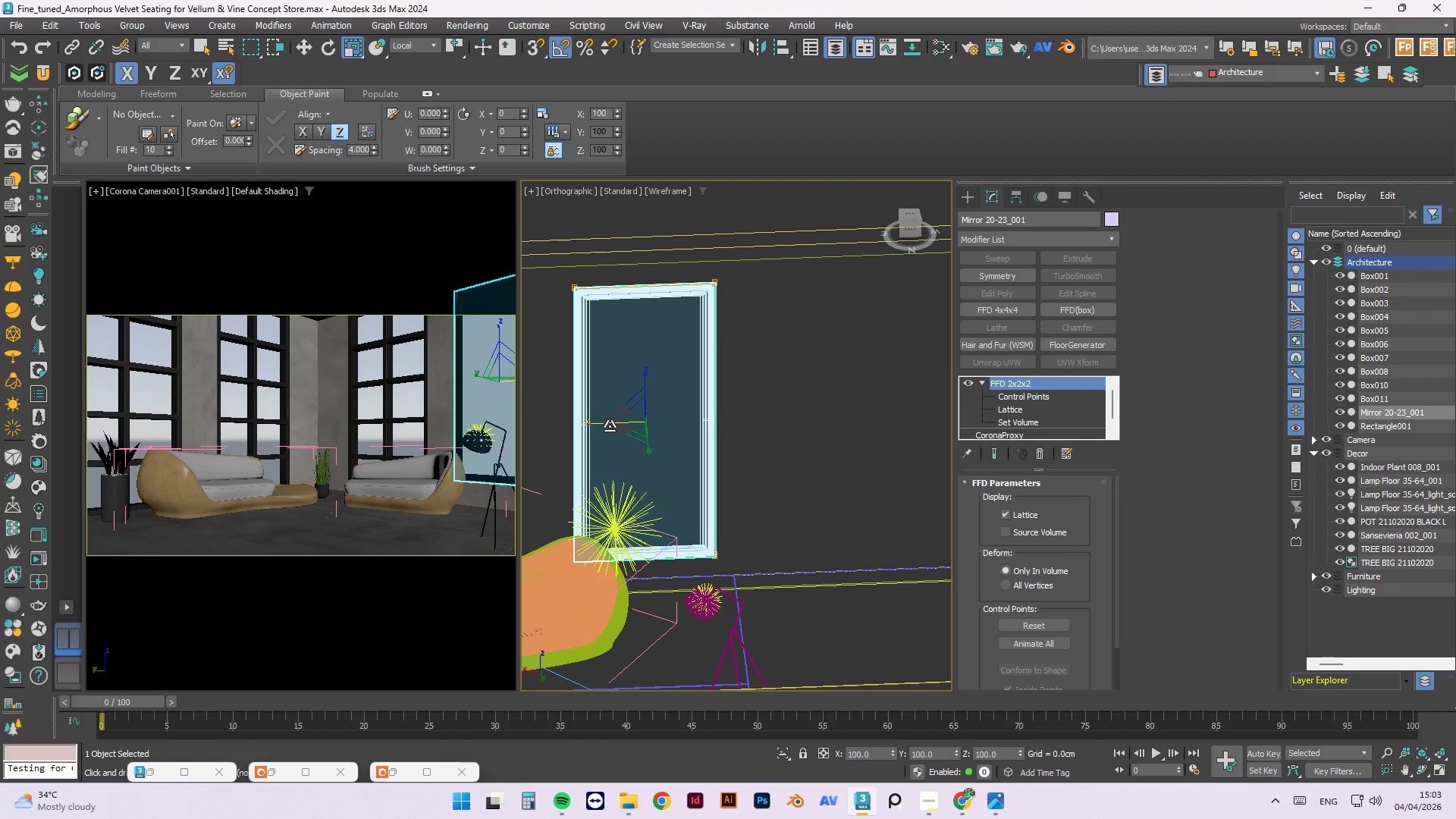 
key(W)
 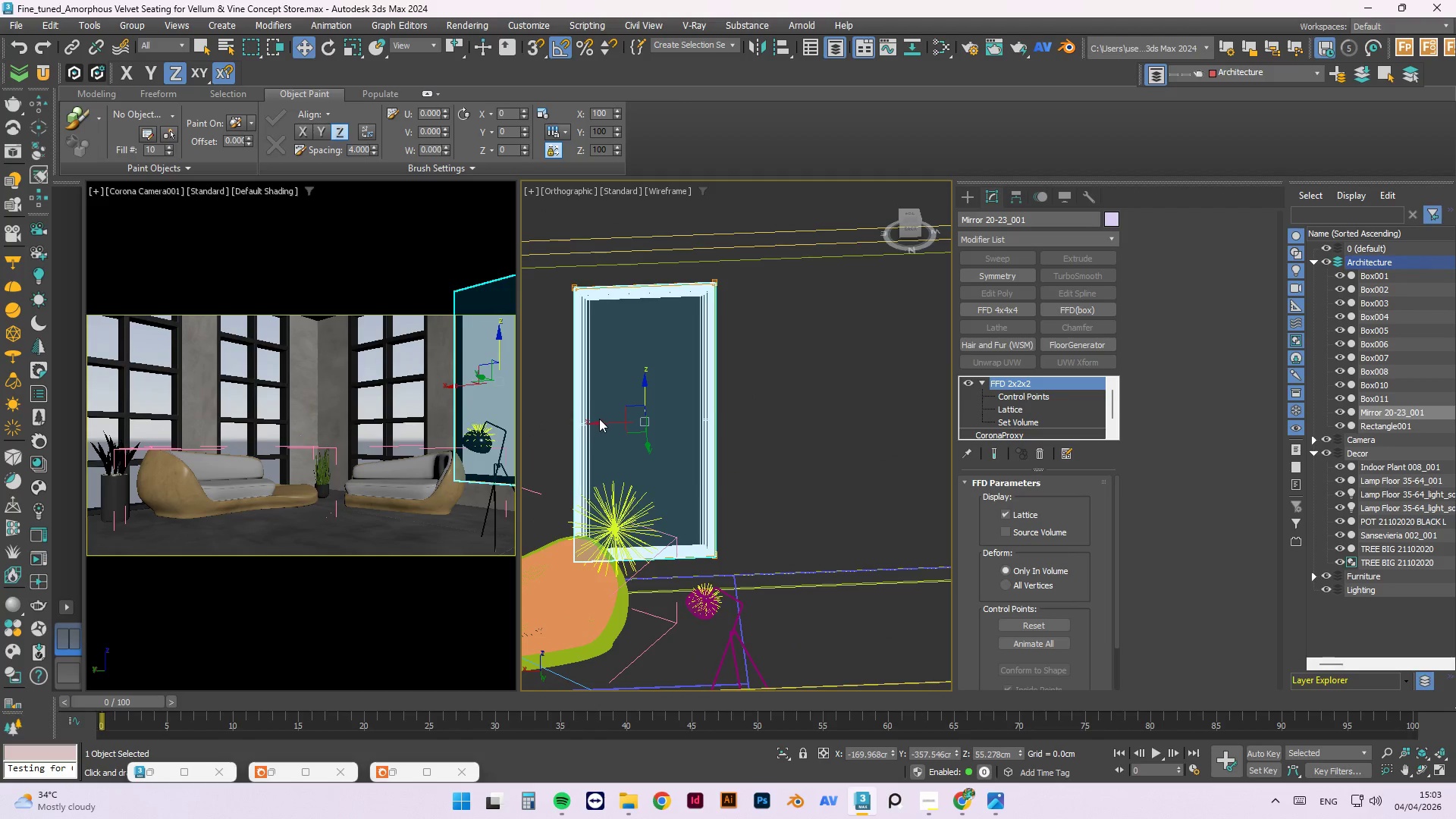 
left_click_drag(start_coordinate=[599, 423], to_coordinate=[654, 425])
 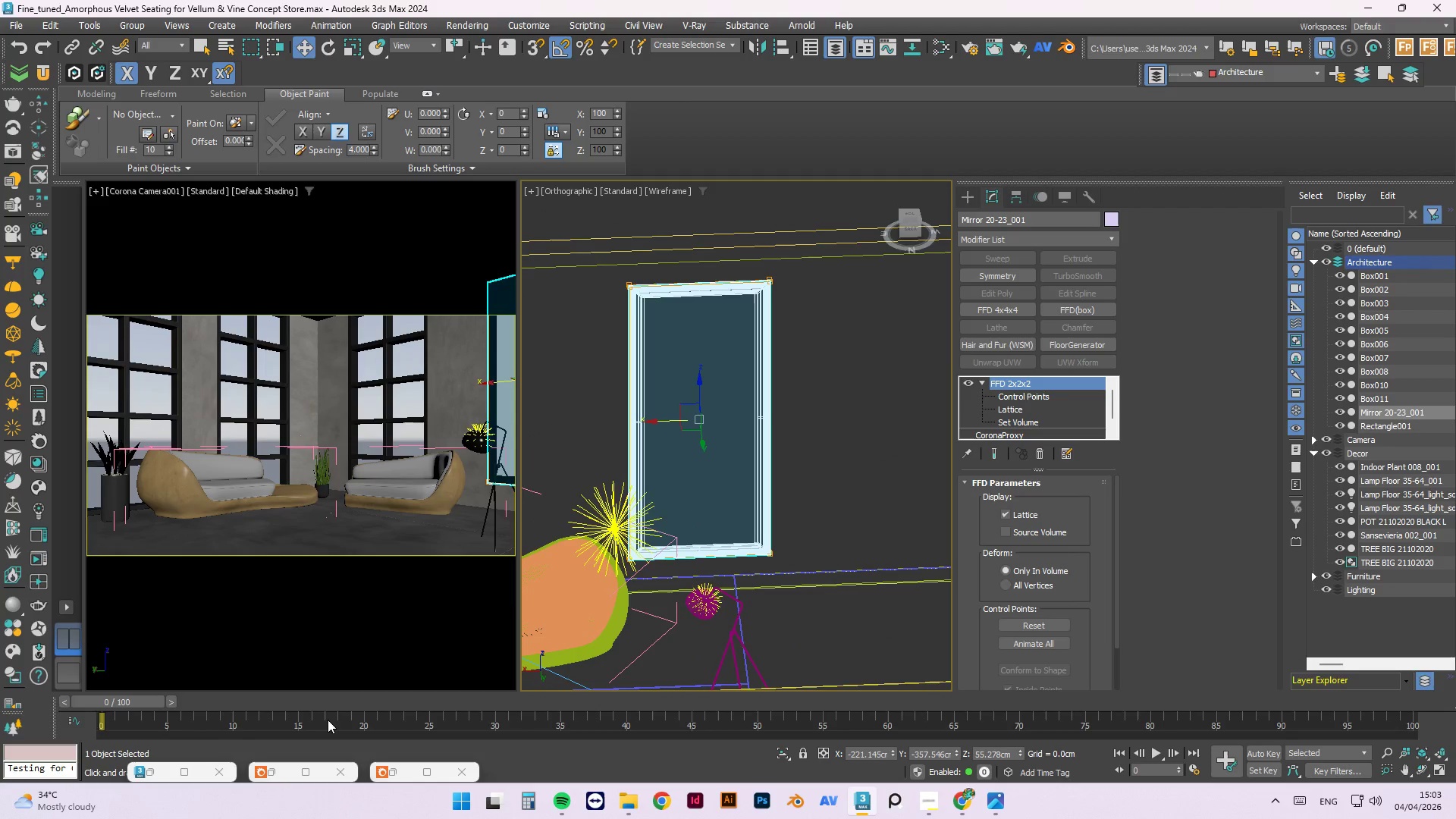 
left_click([388, 770])
 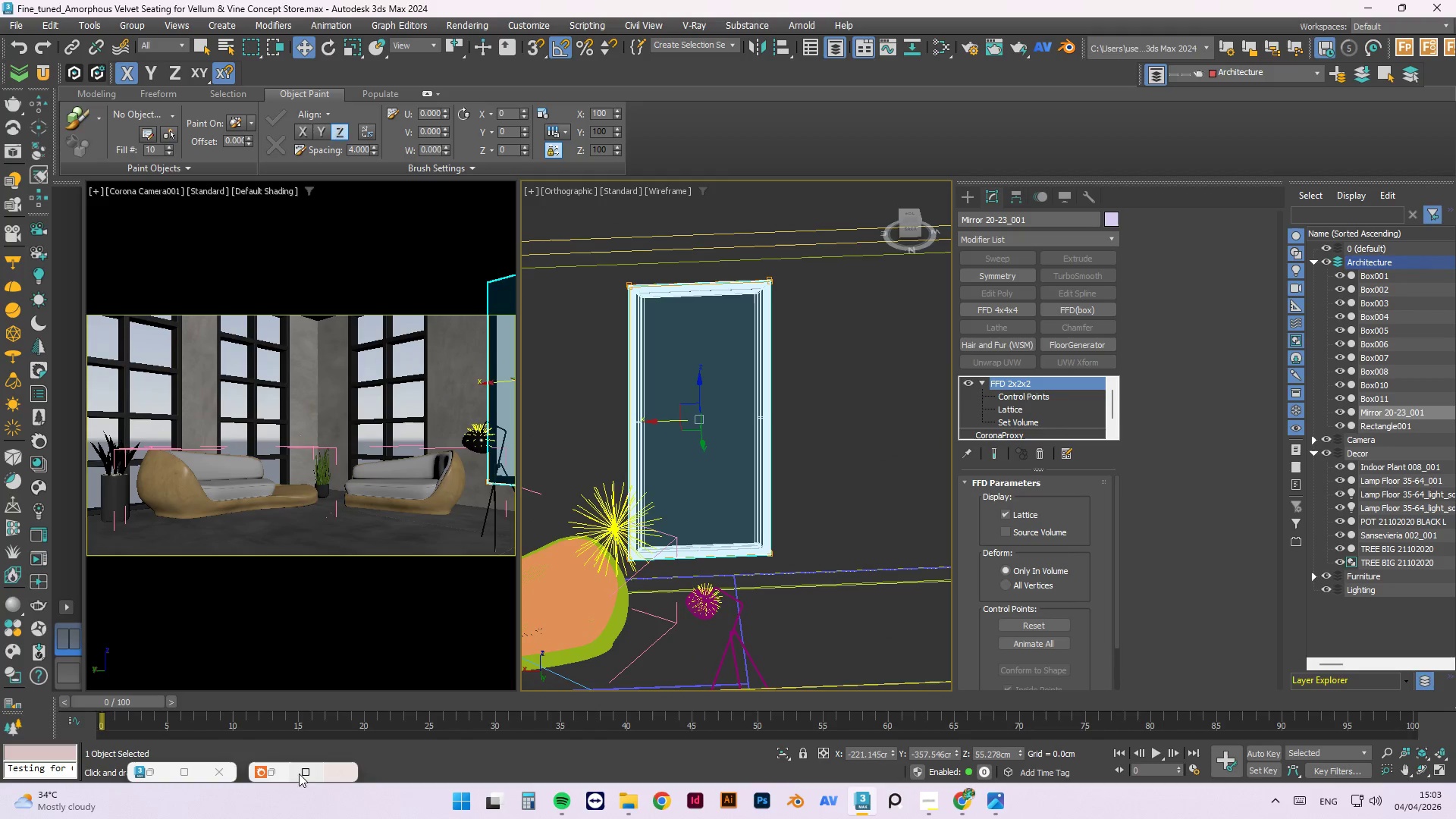 
left_click([271, 773])
 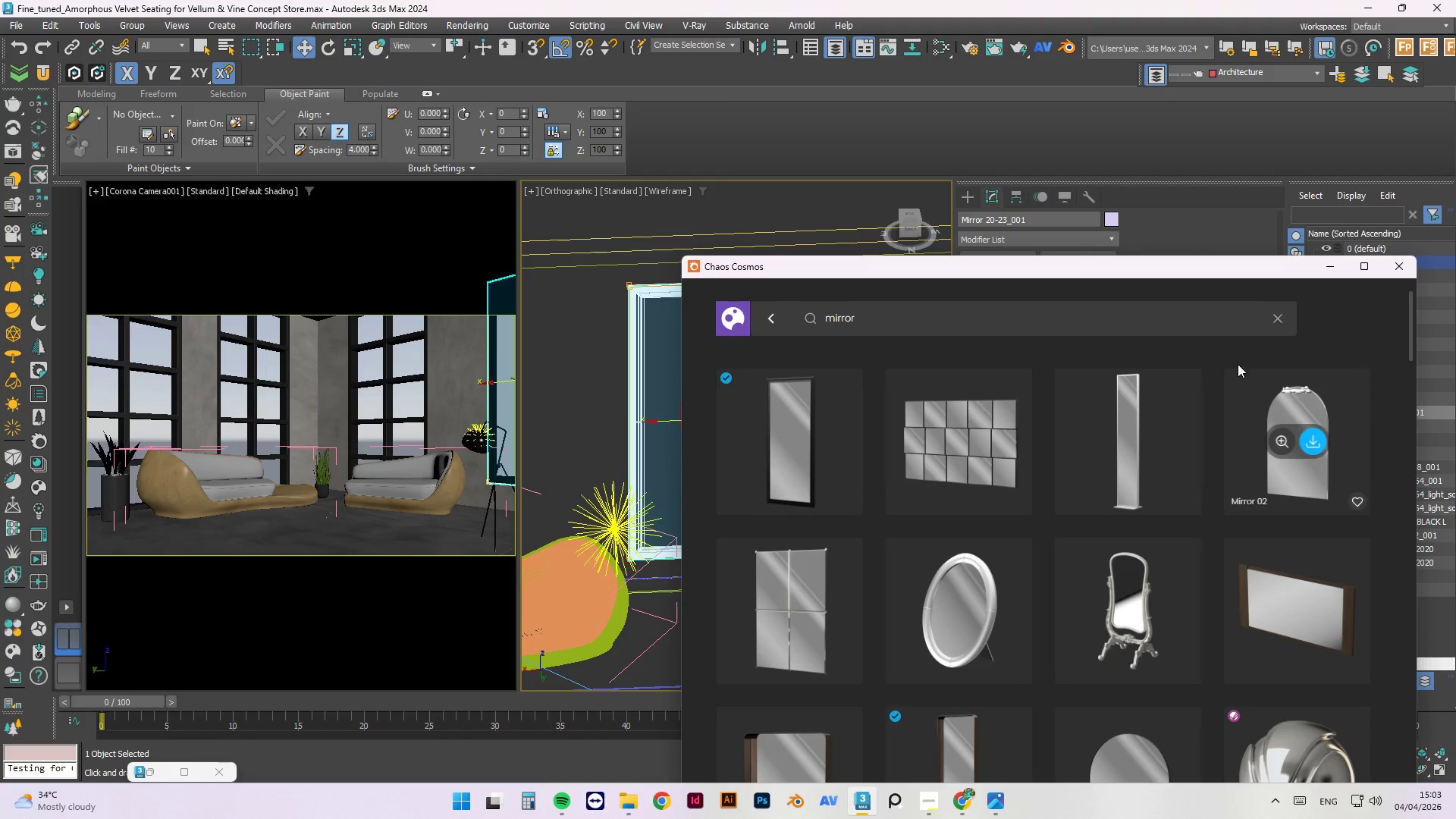 
left_click_drag(start_coordinate=[924, 318], to_coordinate=[718, 328])
 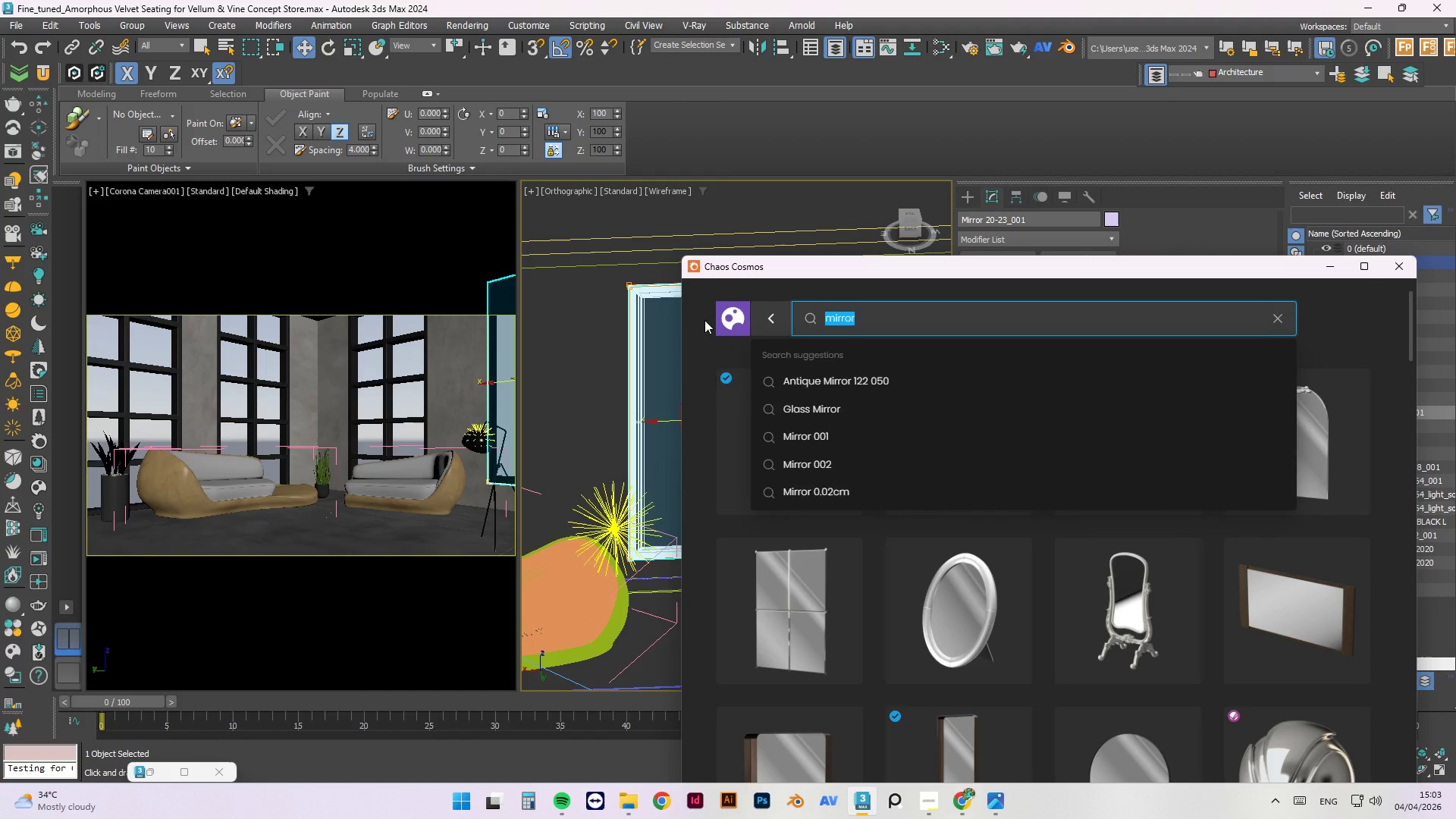 
type(mannequin)
 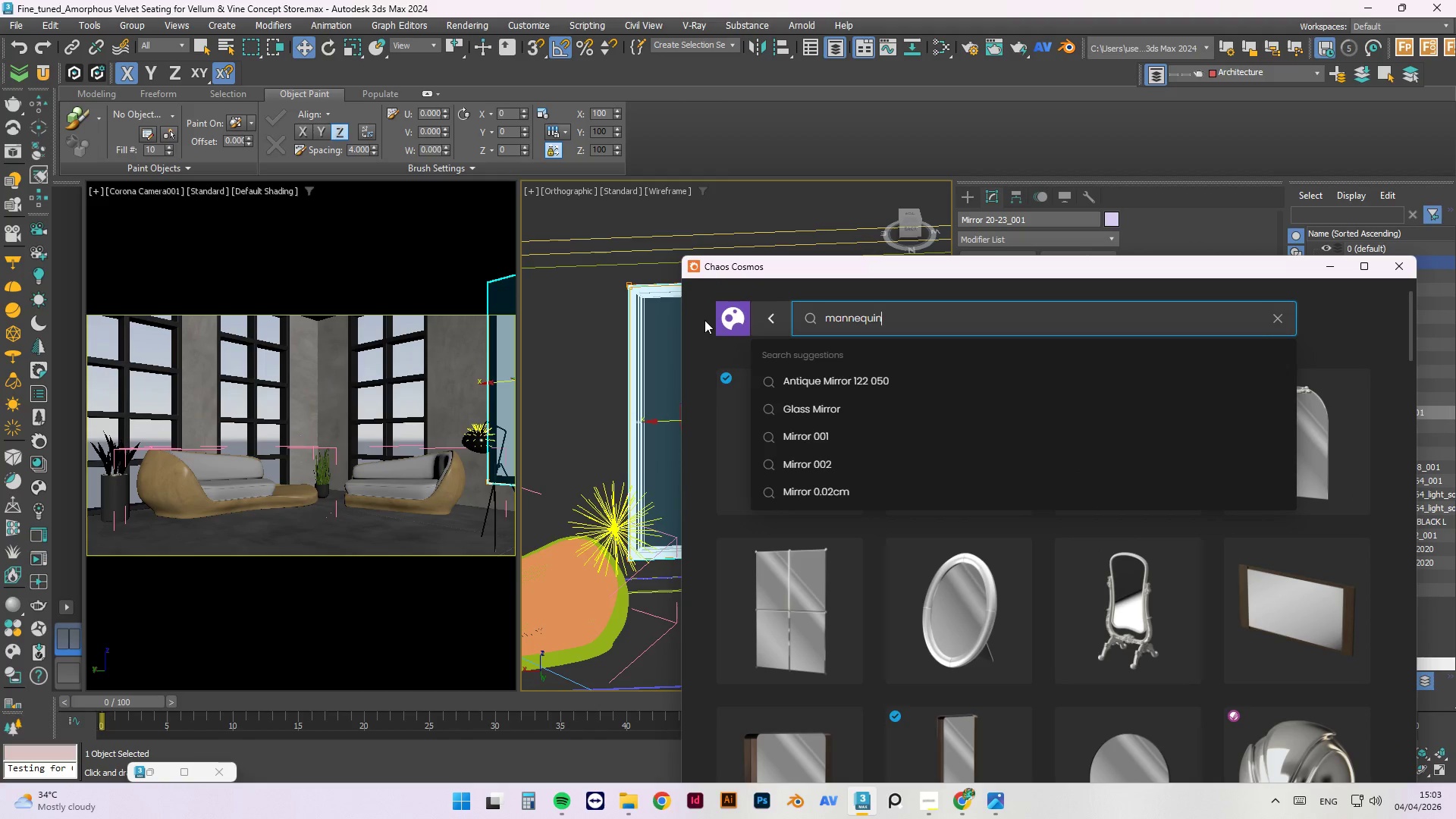 
key(Enter)
 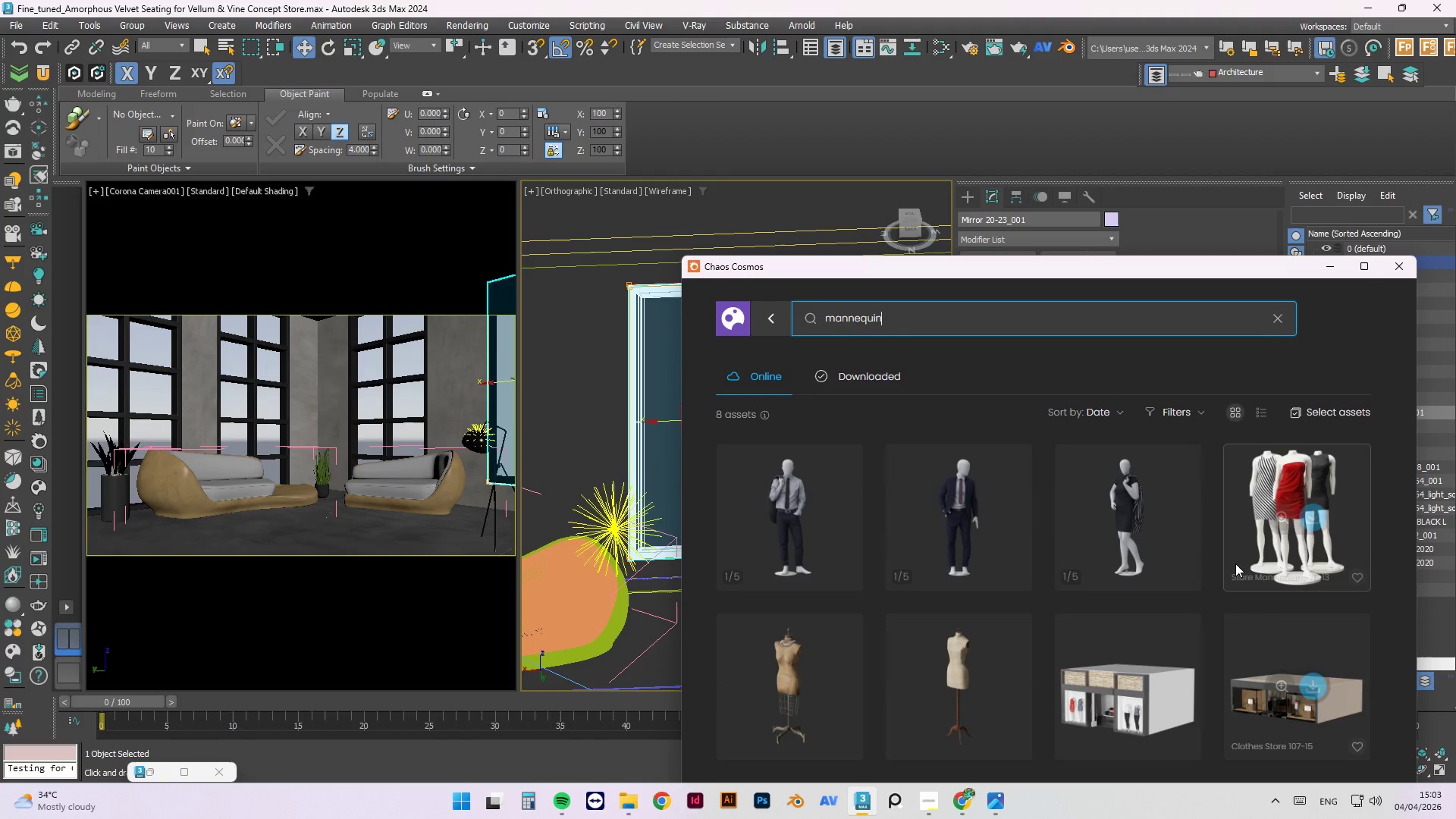 
scroll: coordinate [984, 551], scroll_direction: down, amount: 4.0
 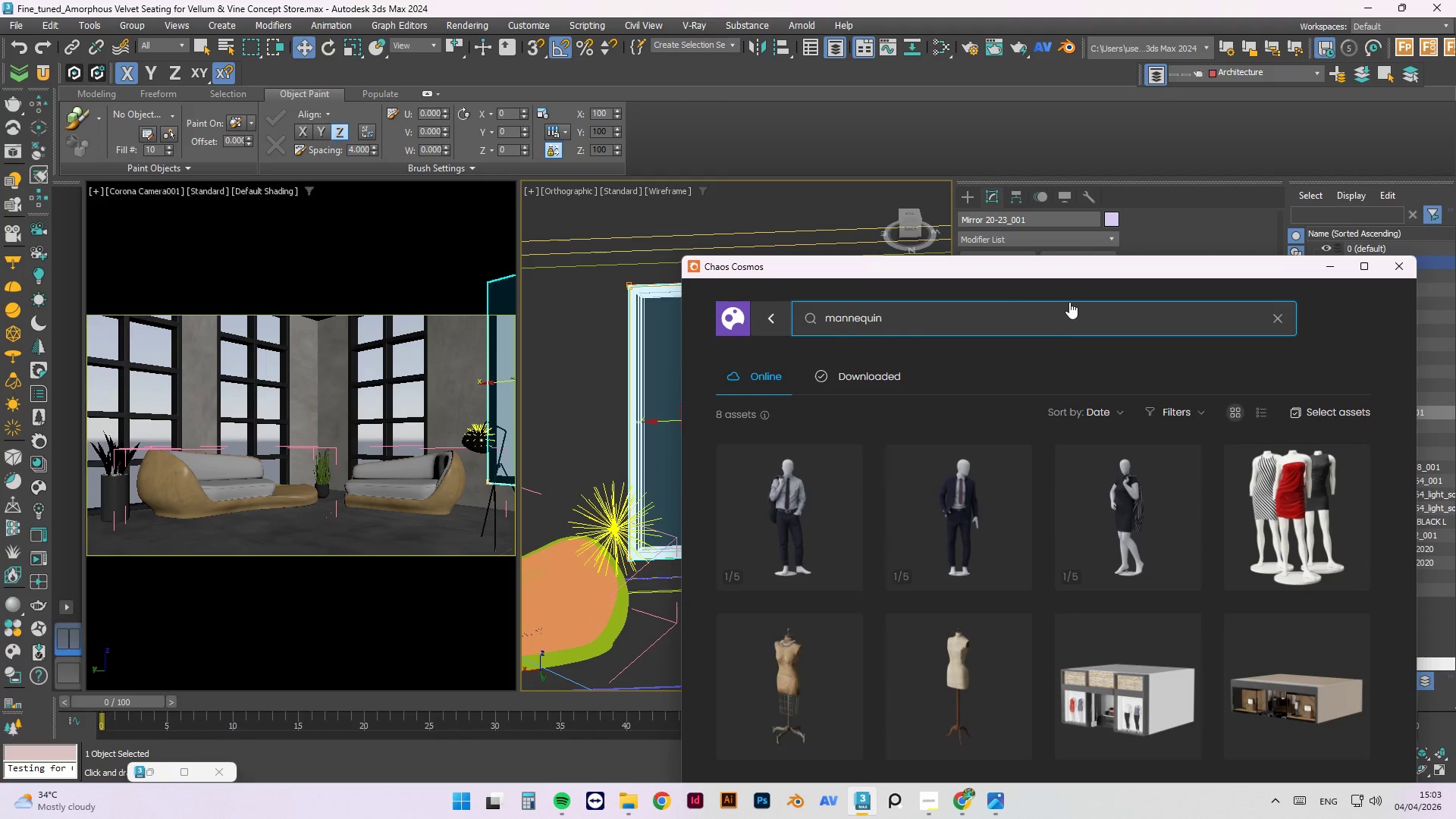 
left_click_drag(start_coordinate=[1068, 275], to_coordinate=[1081, 167])
 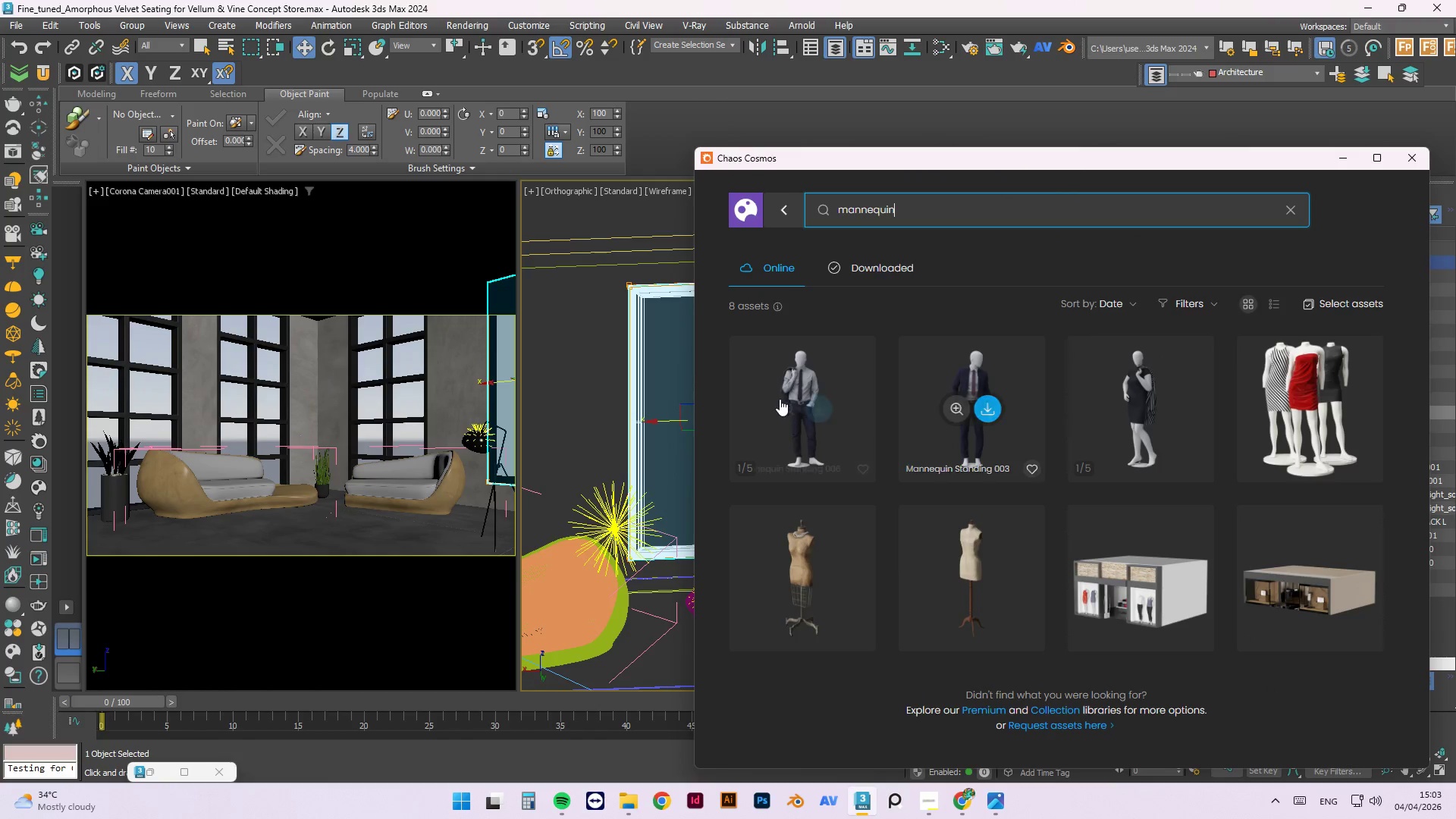 
wait(7.98)
 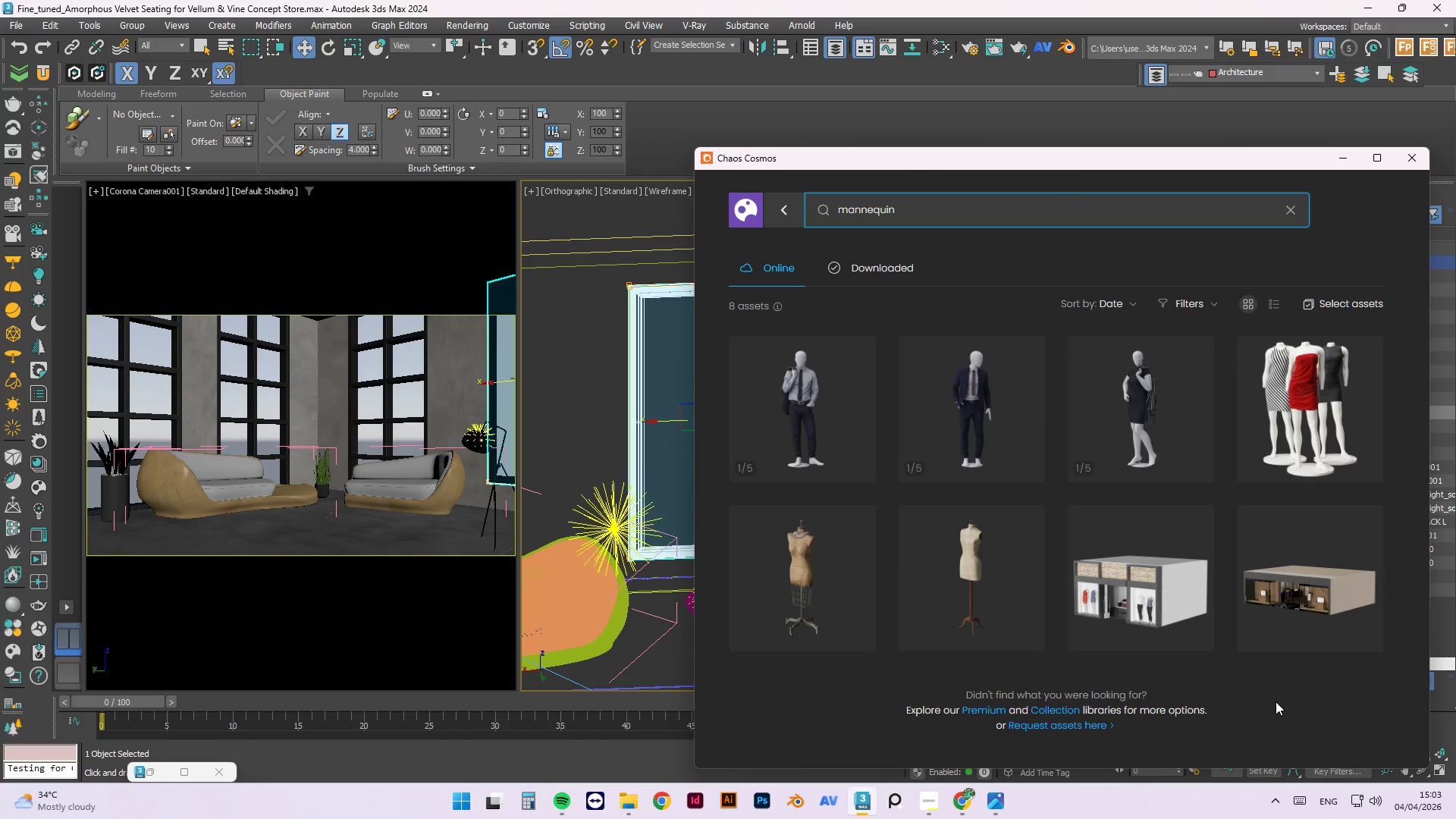 
left_click([989, 410])
 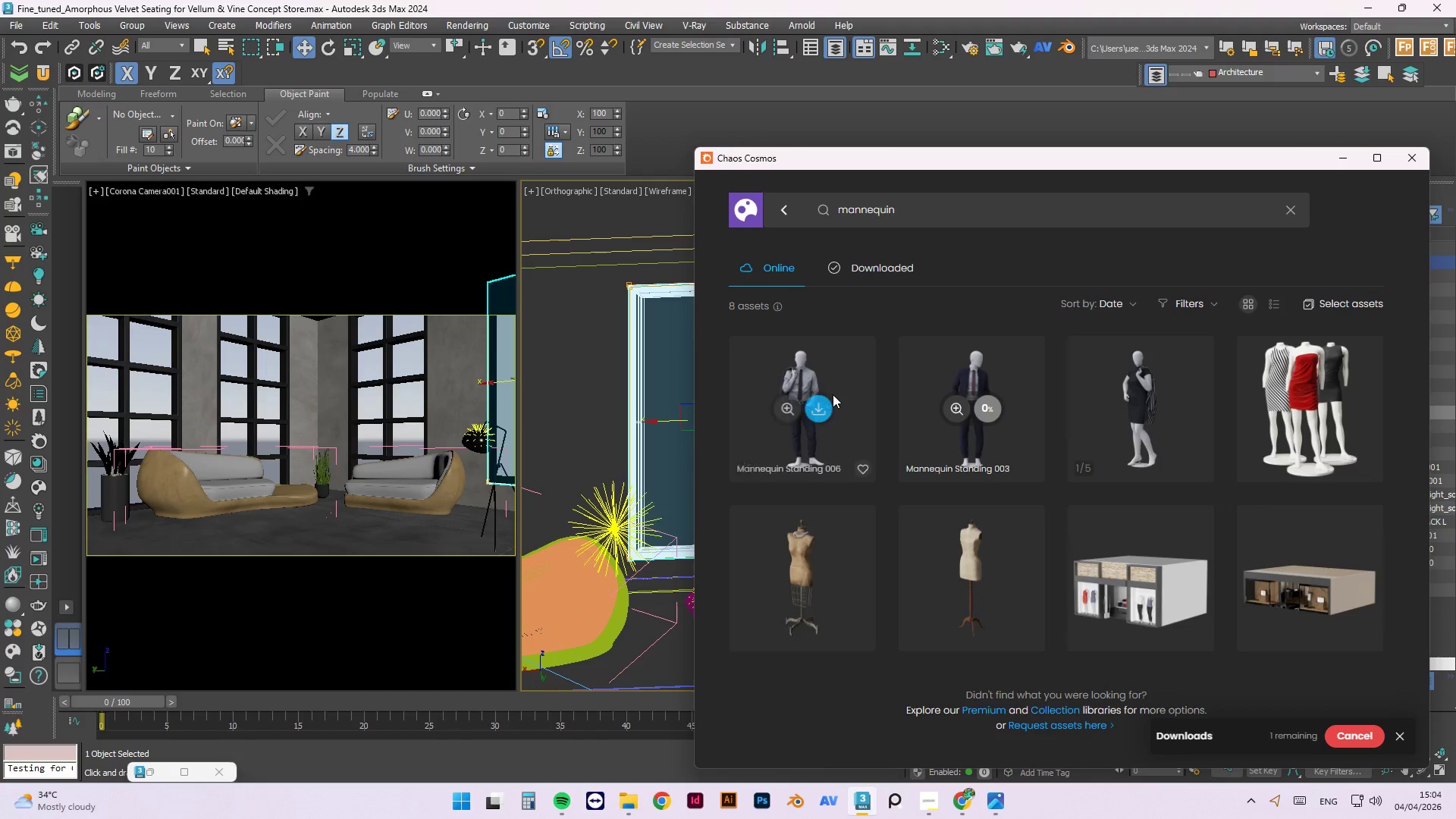 
left_click([818, 406])
 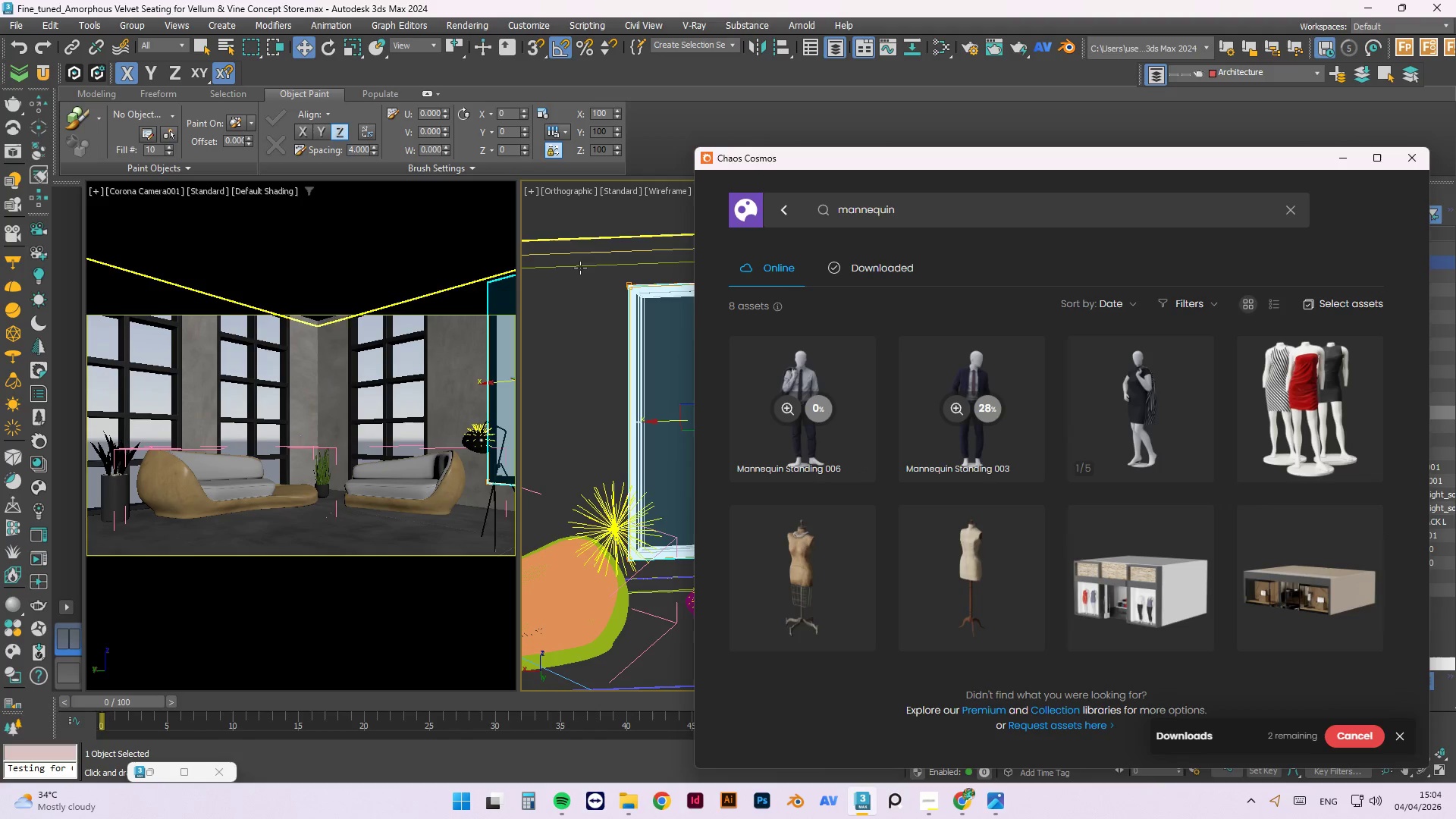 
left_click([582, 293])
 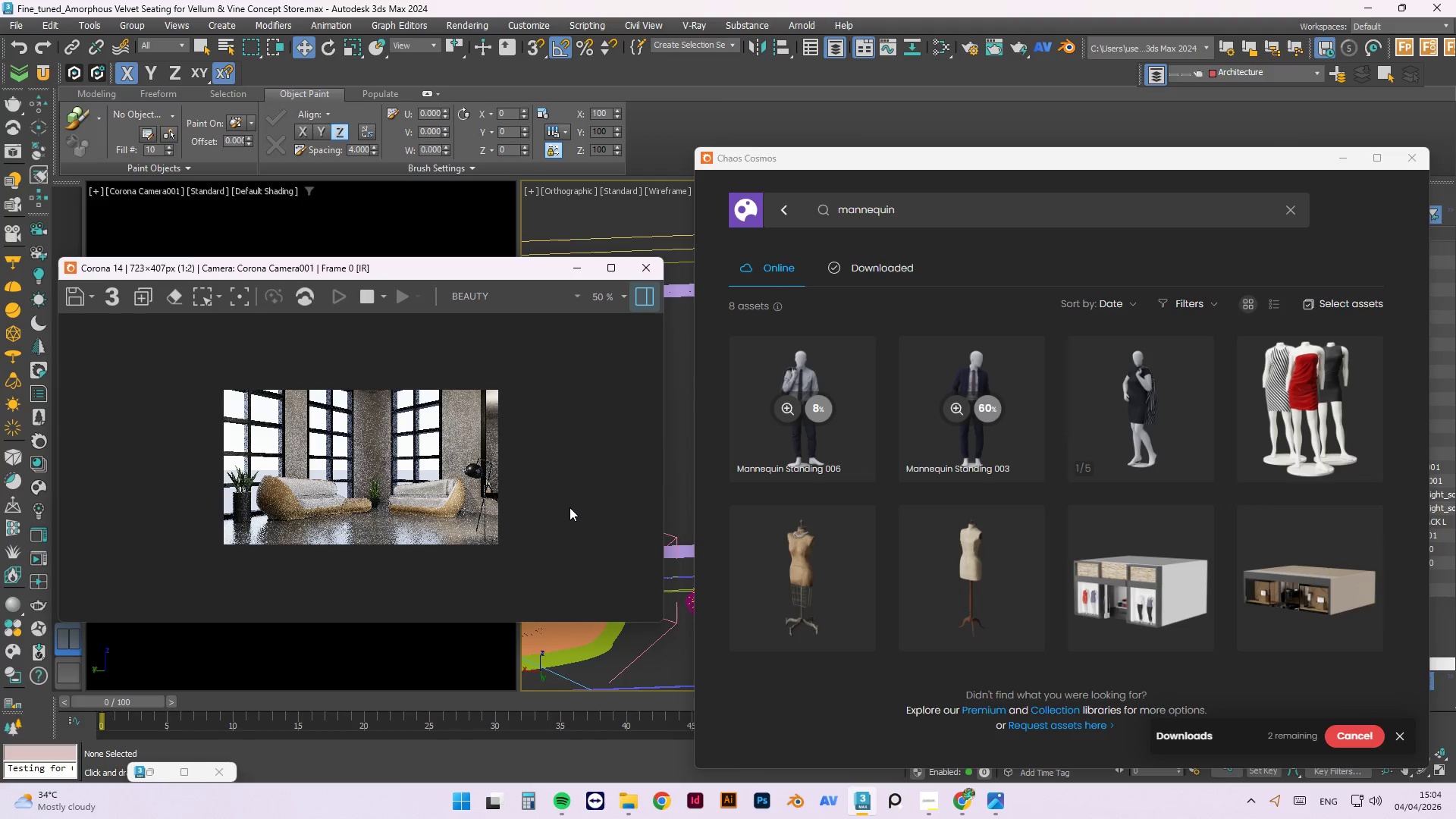 
scroll: coordinate [489, 451], scroll_direction: up, amount: 1.0
 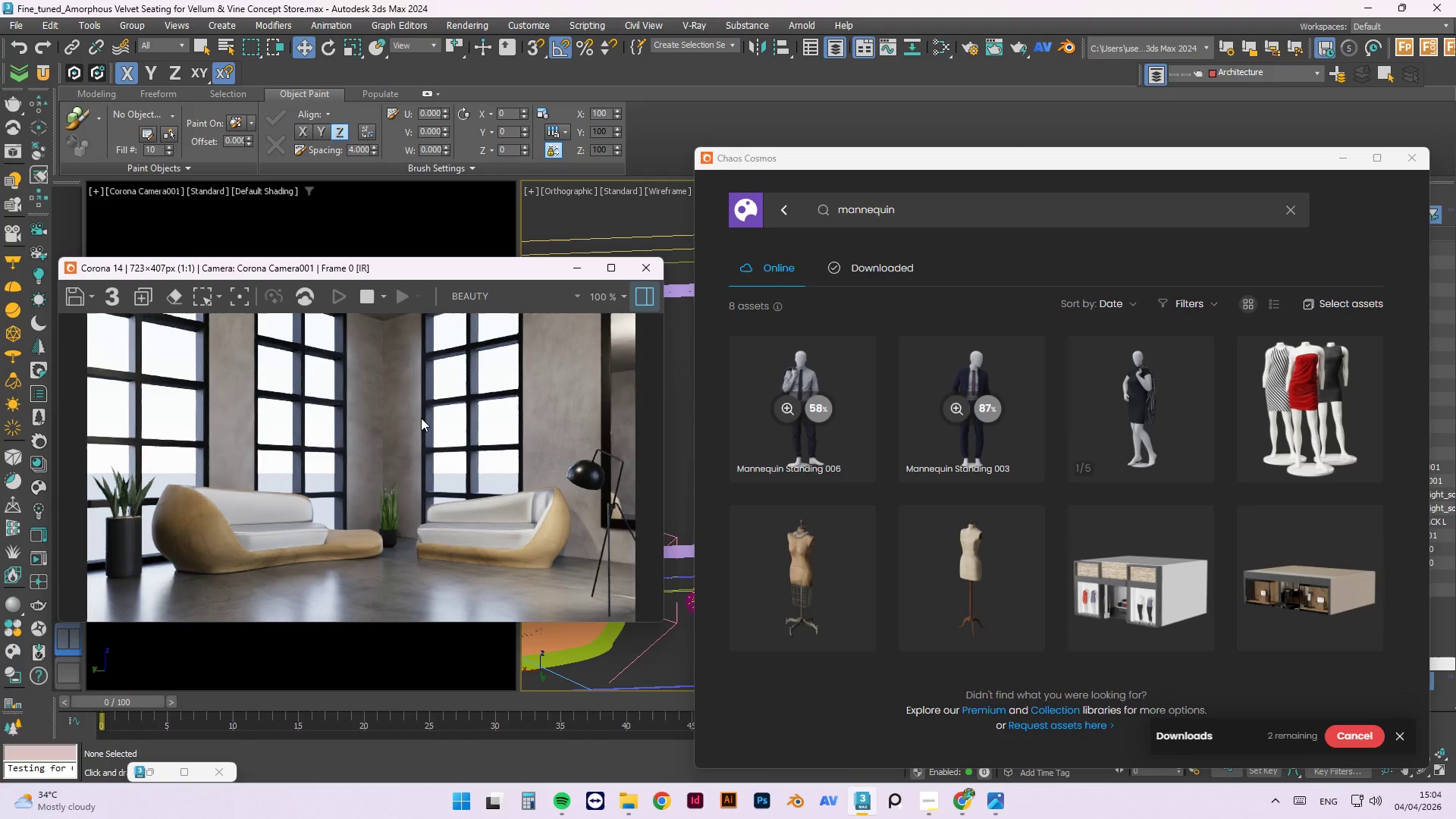 
wait(8.75)
 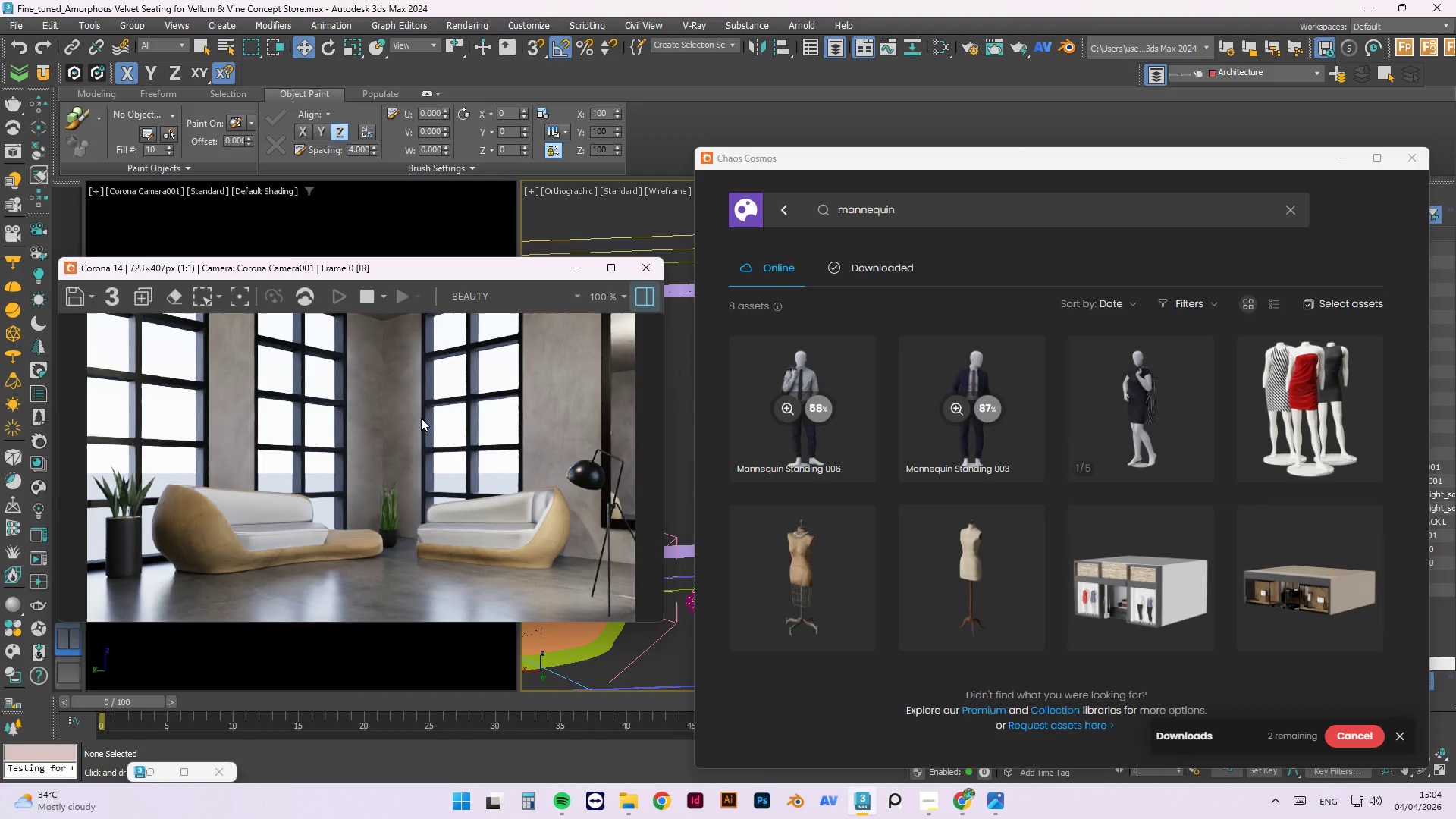 
scroll: coordinate [420, 426], scroll_direction: down, amount: 1.0
 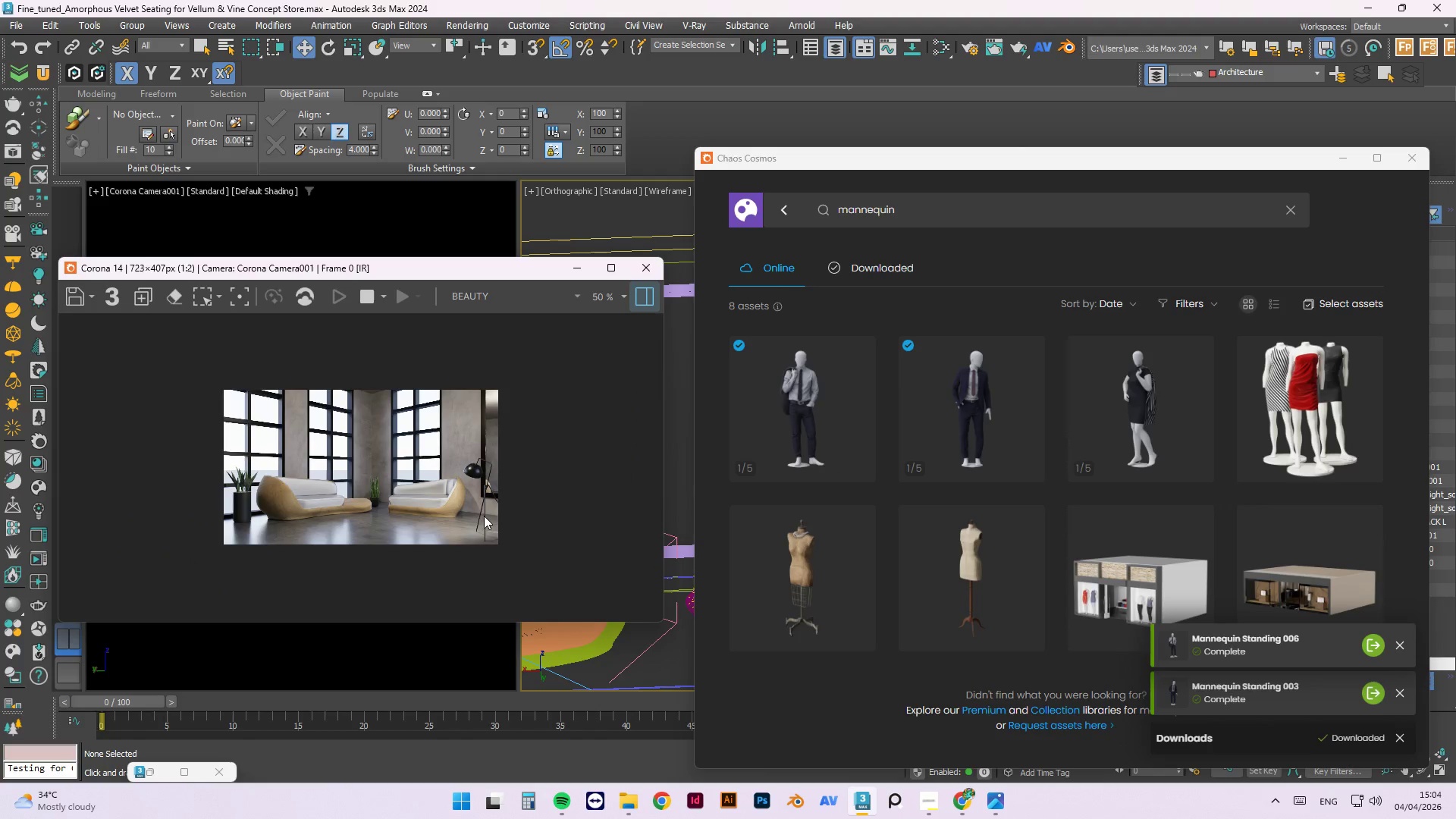 
scroll: coordinate [457, 481], scroll_direction: up, amount: 1.0
 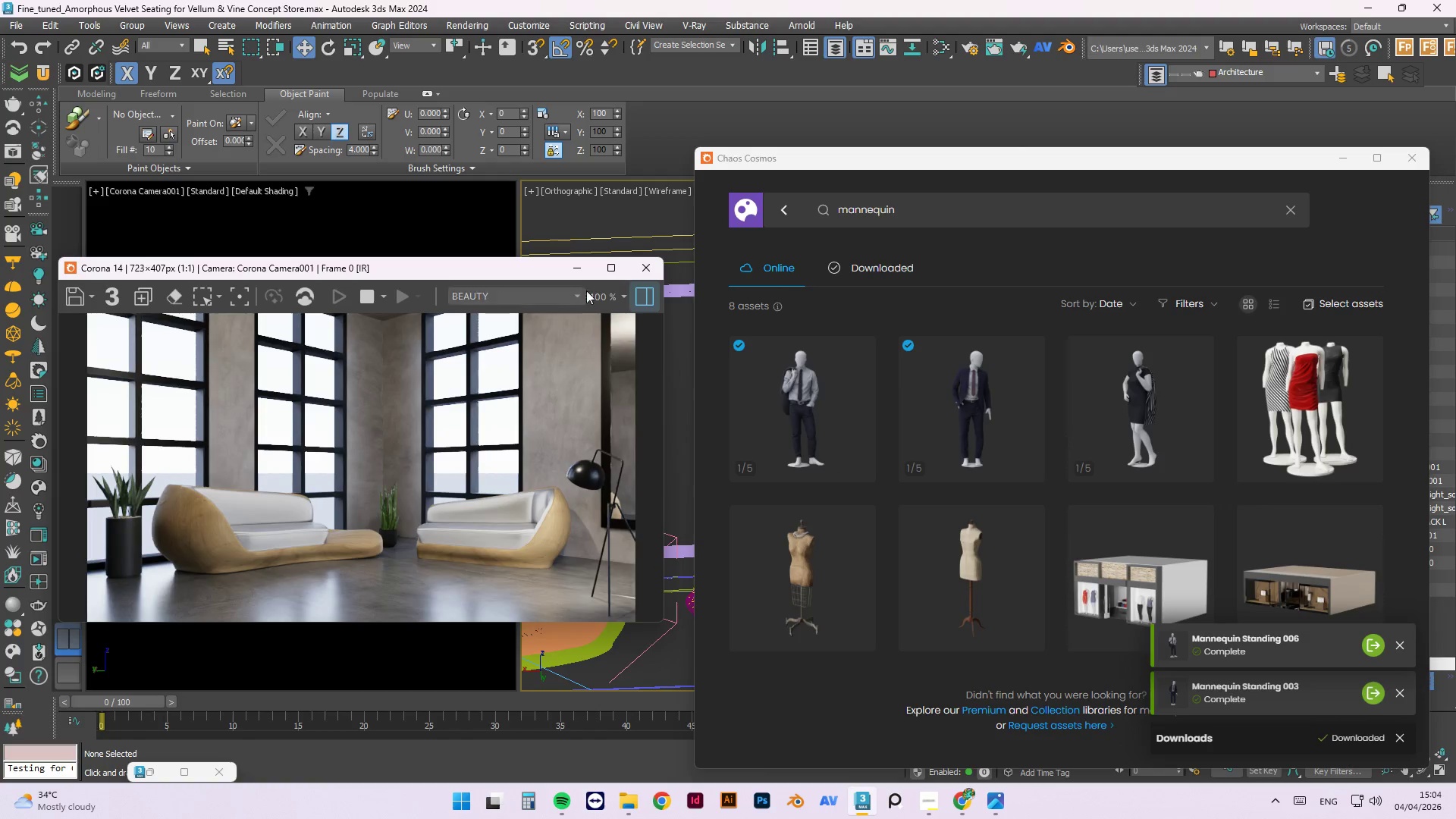 
mouse_move([608, 268])
 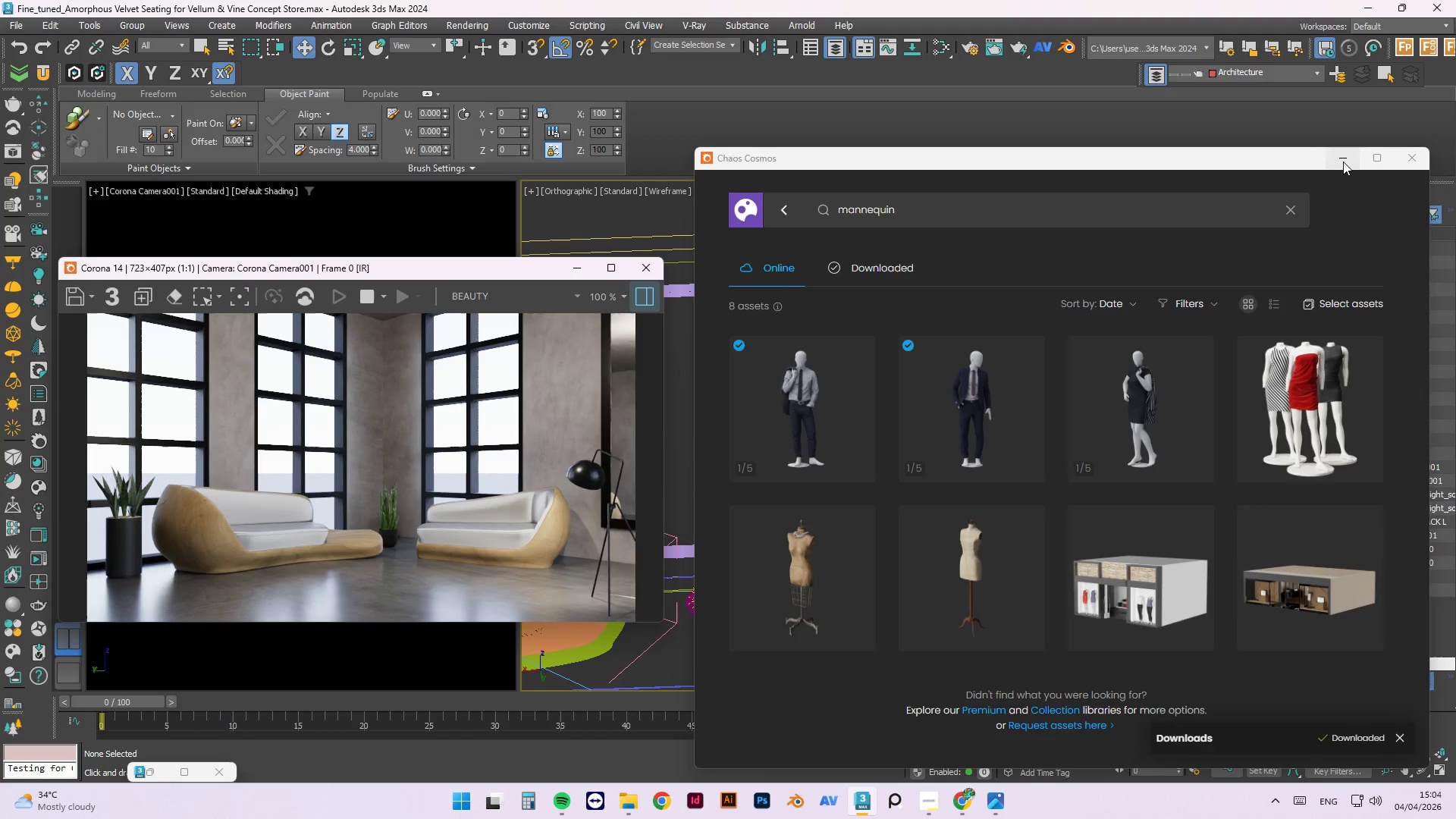 
left_click([990, 410])
 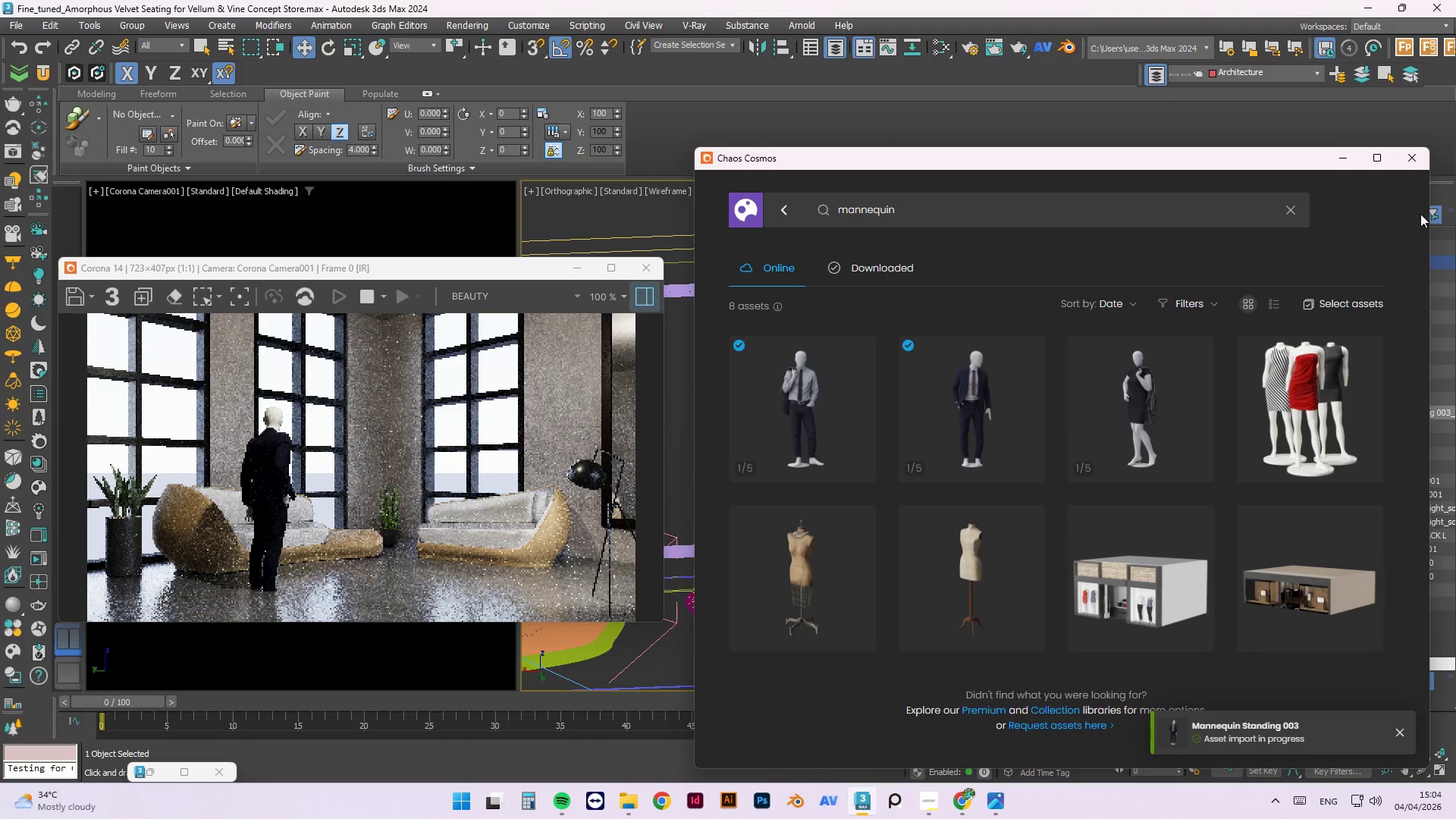 
left_click([1394, 158])
 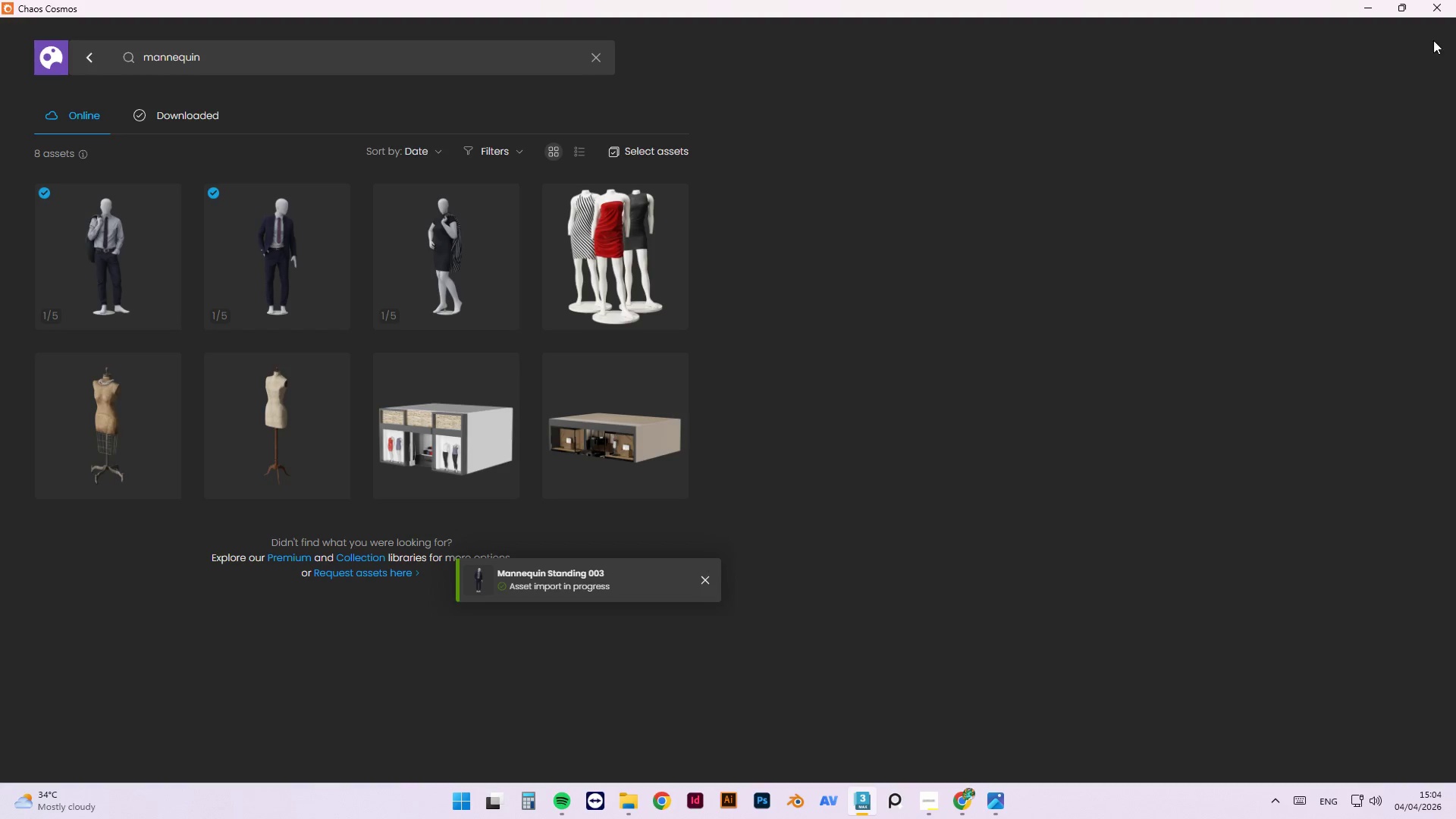 
left_click([1435, 12])
 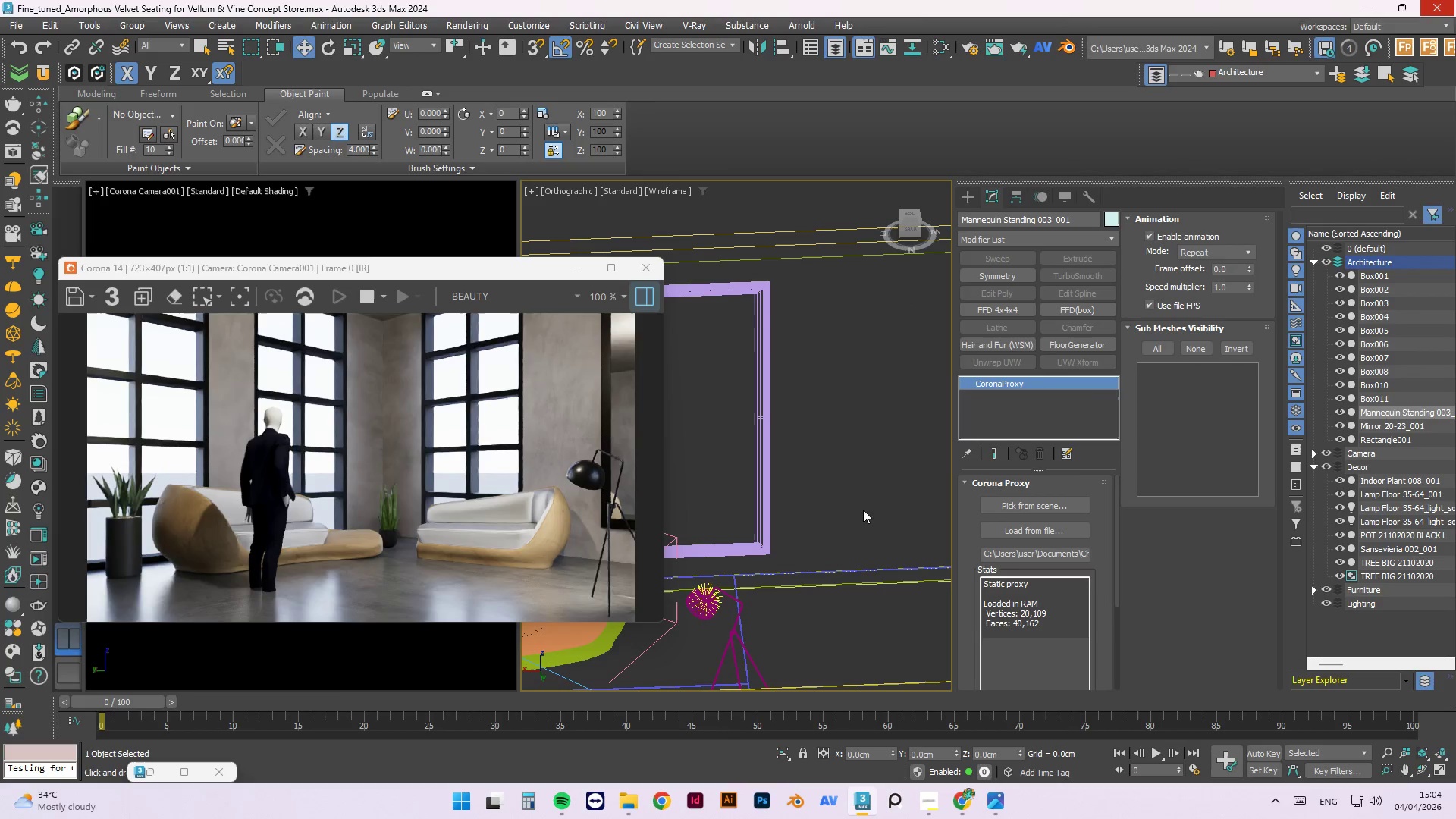 
left_click([829, 475])
 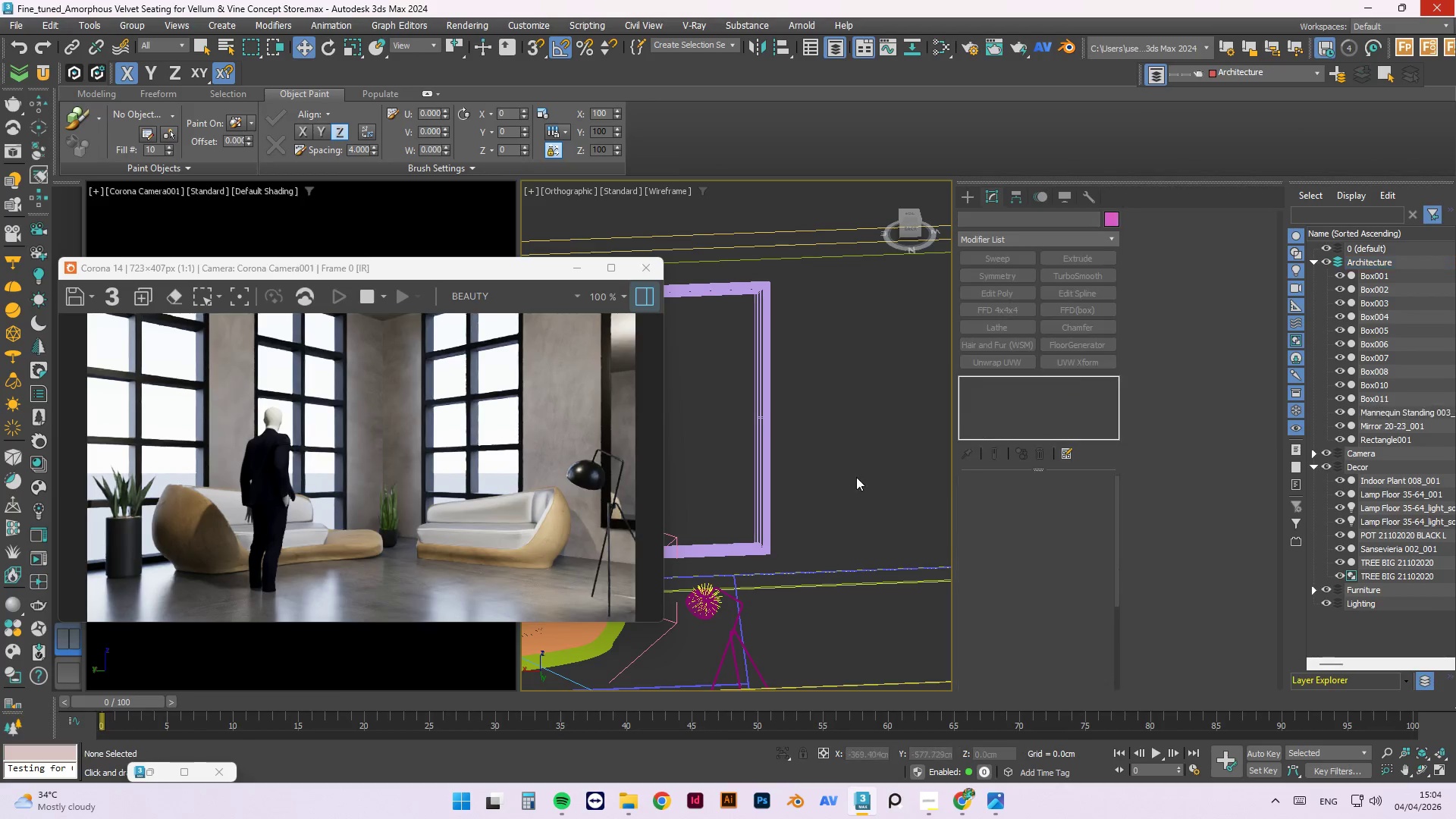 
hold_key(key=AltLeft, duration=0.8)
 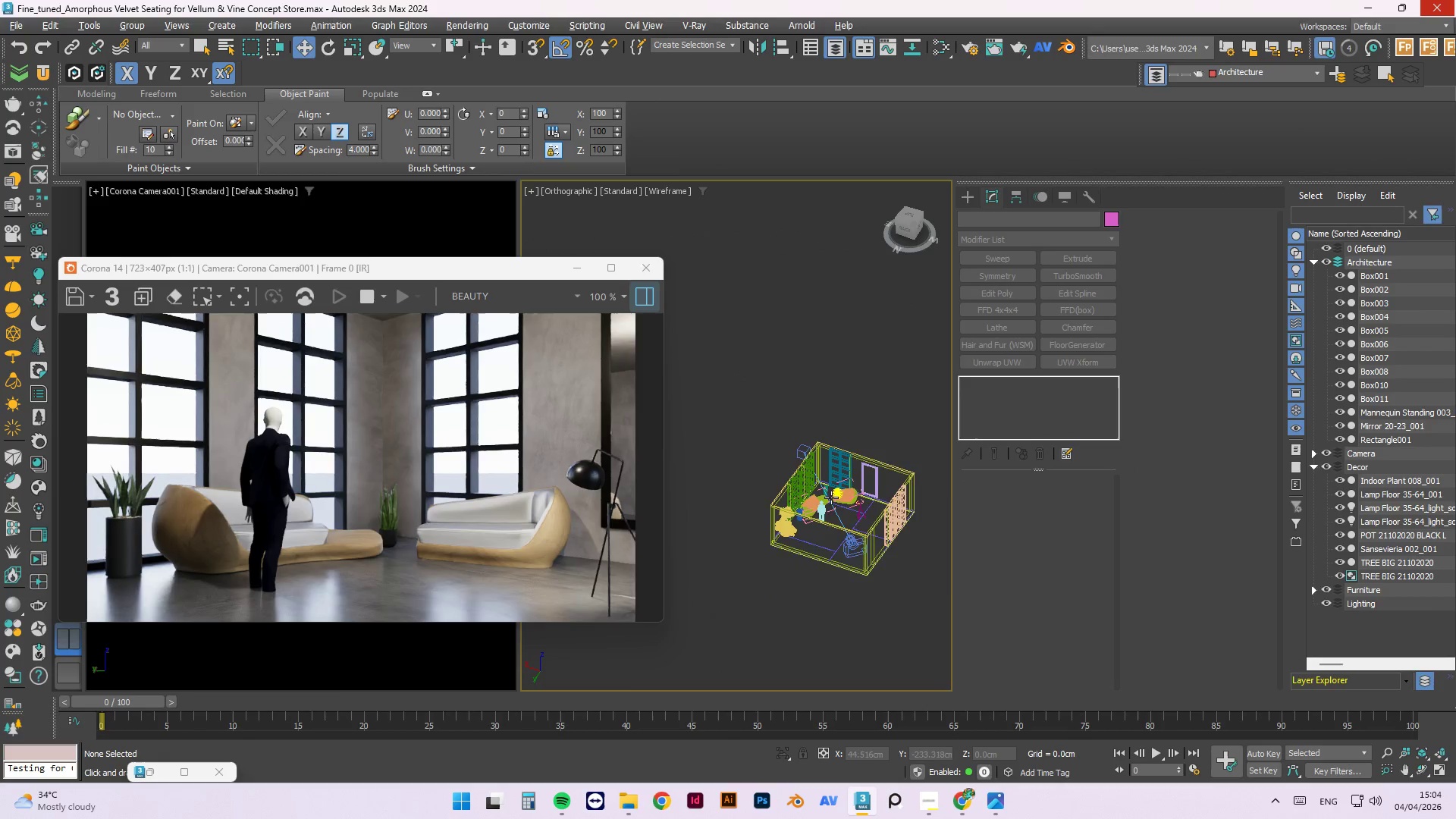 
scroll: coordinate [853, 491], scroll_direction: down, amount: 6.0
 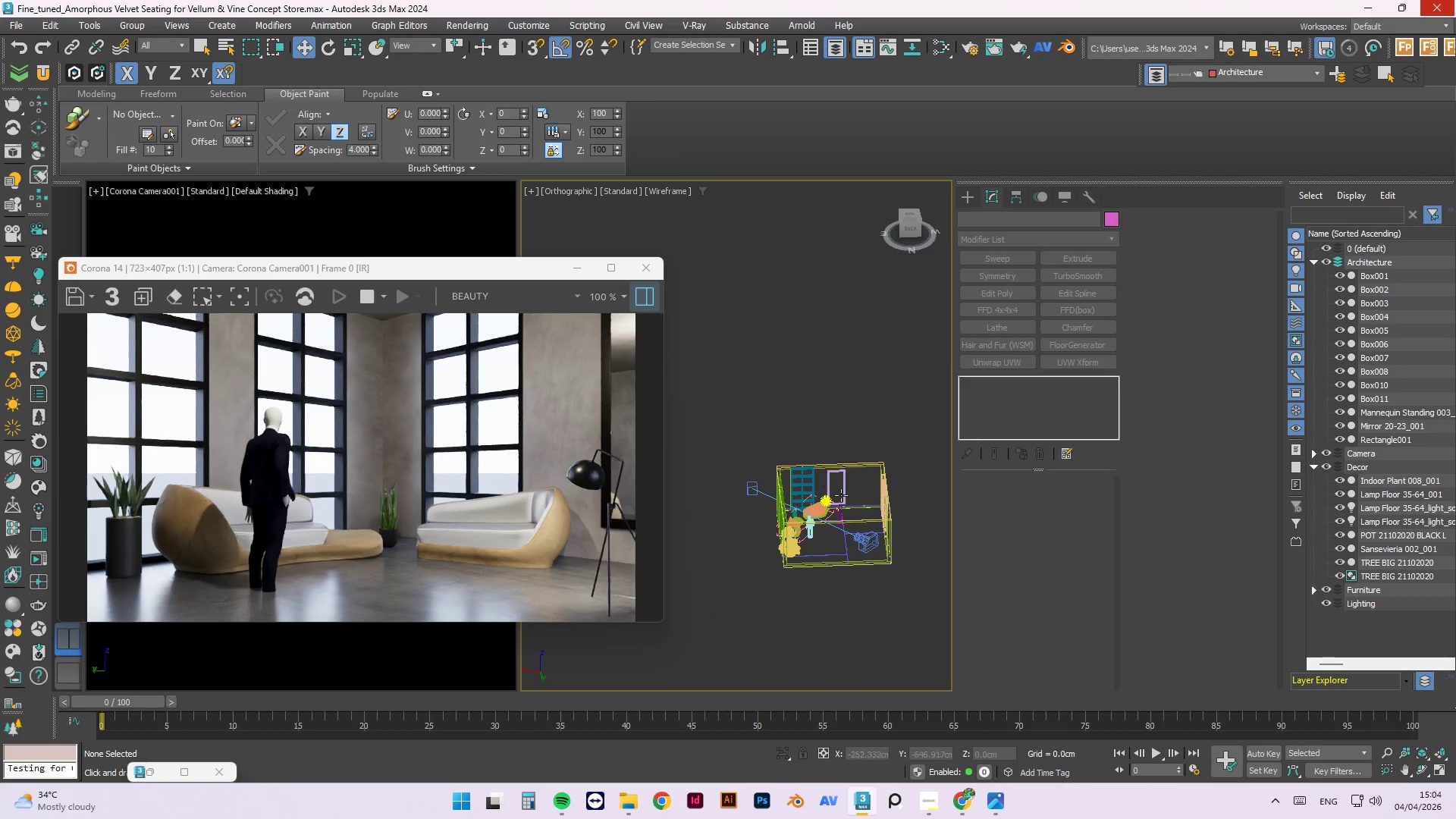 
left_click([812, 521])
 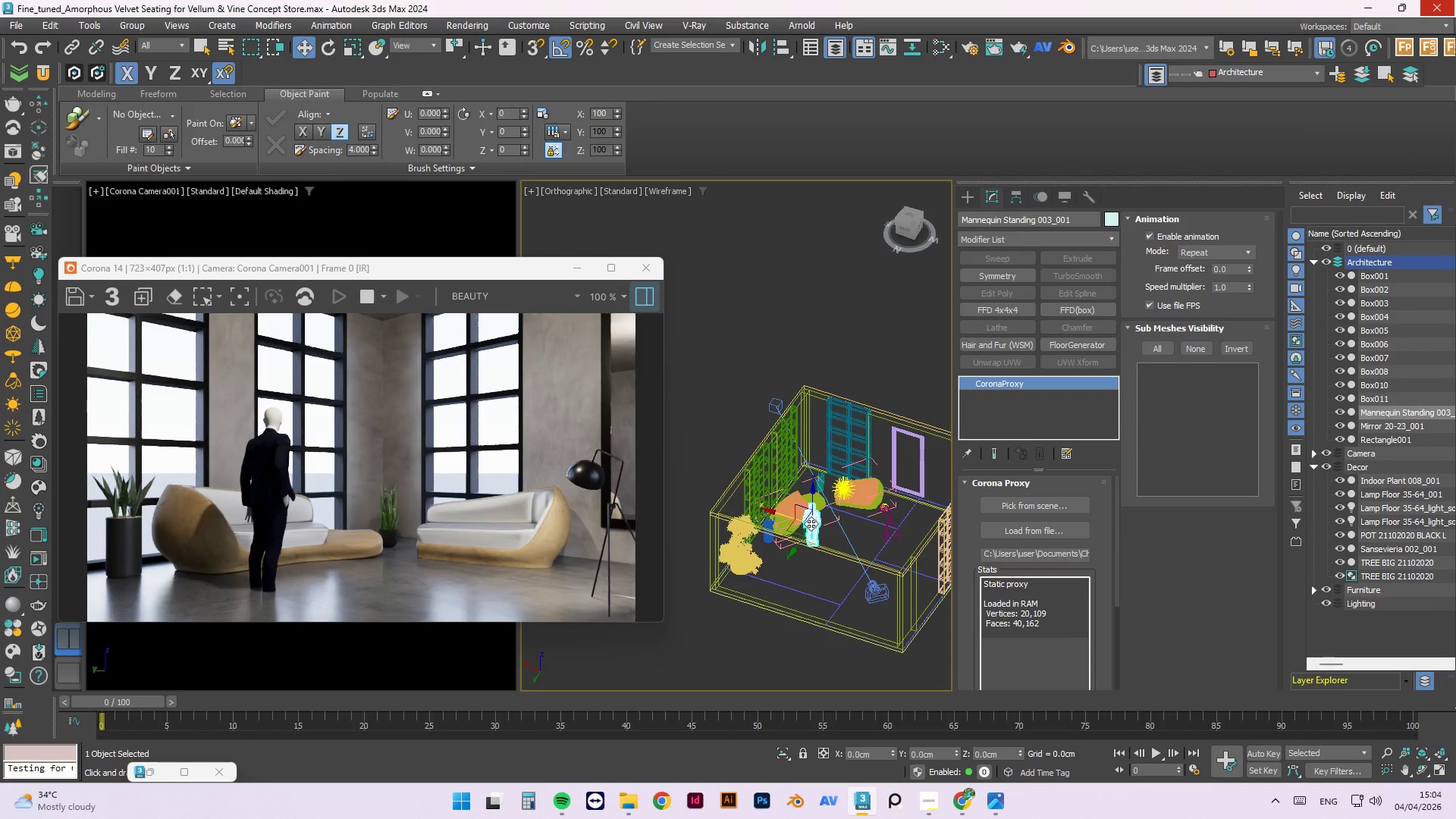 
scroll: coordinate [831, 499], scroll_direction: up, amount: 2.0
 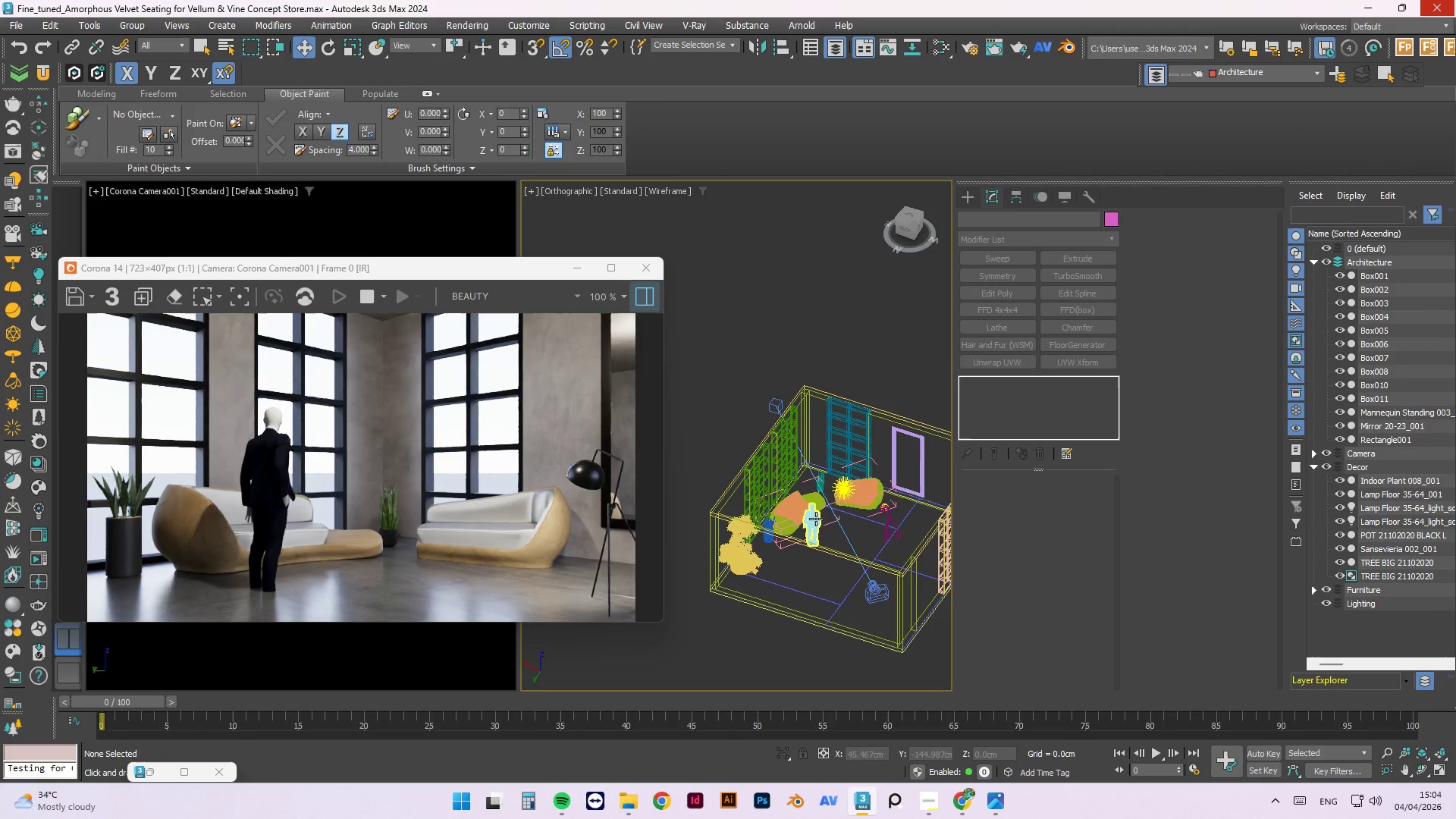 
key(T)
 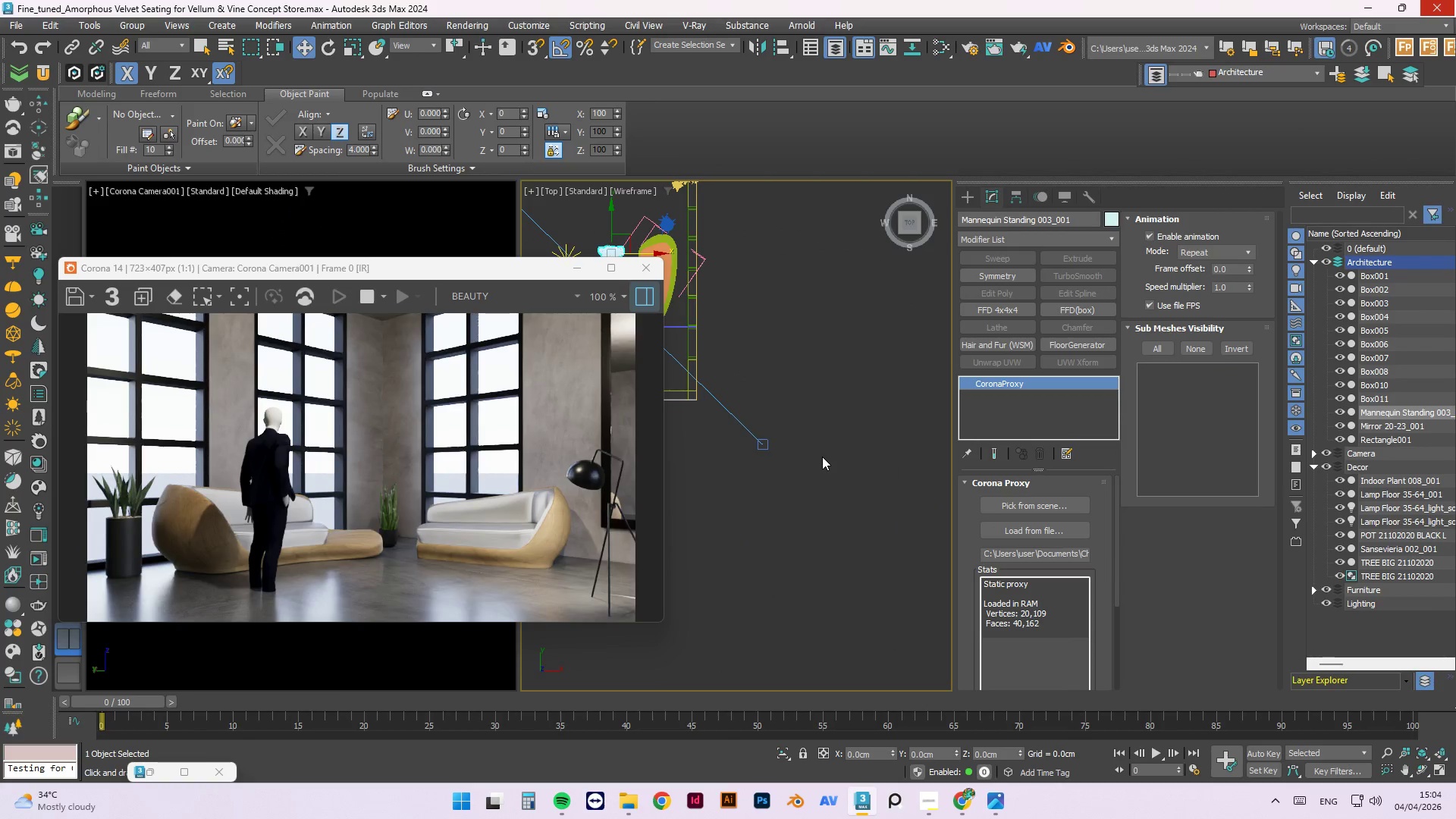 
scroll: coordinate [855, 400], scroll_direction: down, amount: 3.0
 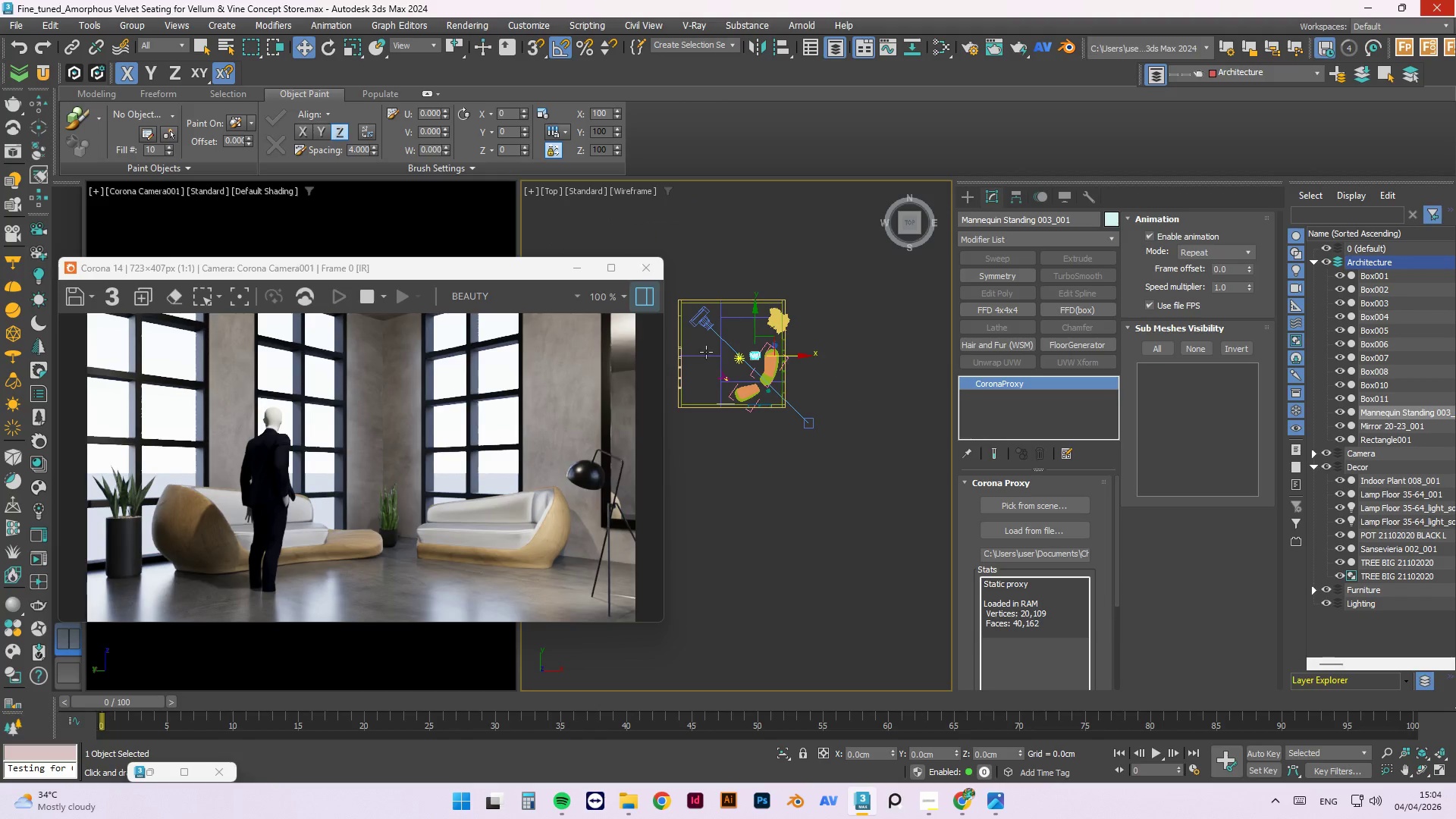 
scroll: coordinate [753, 372], scroll_direction: up, amount: 3.0
 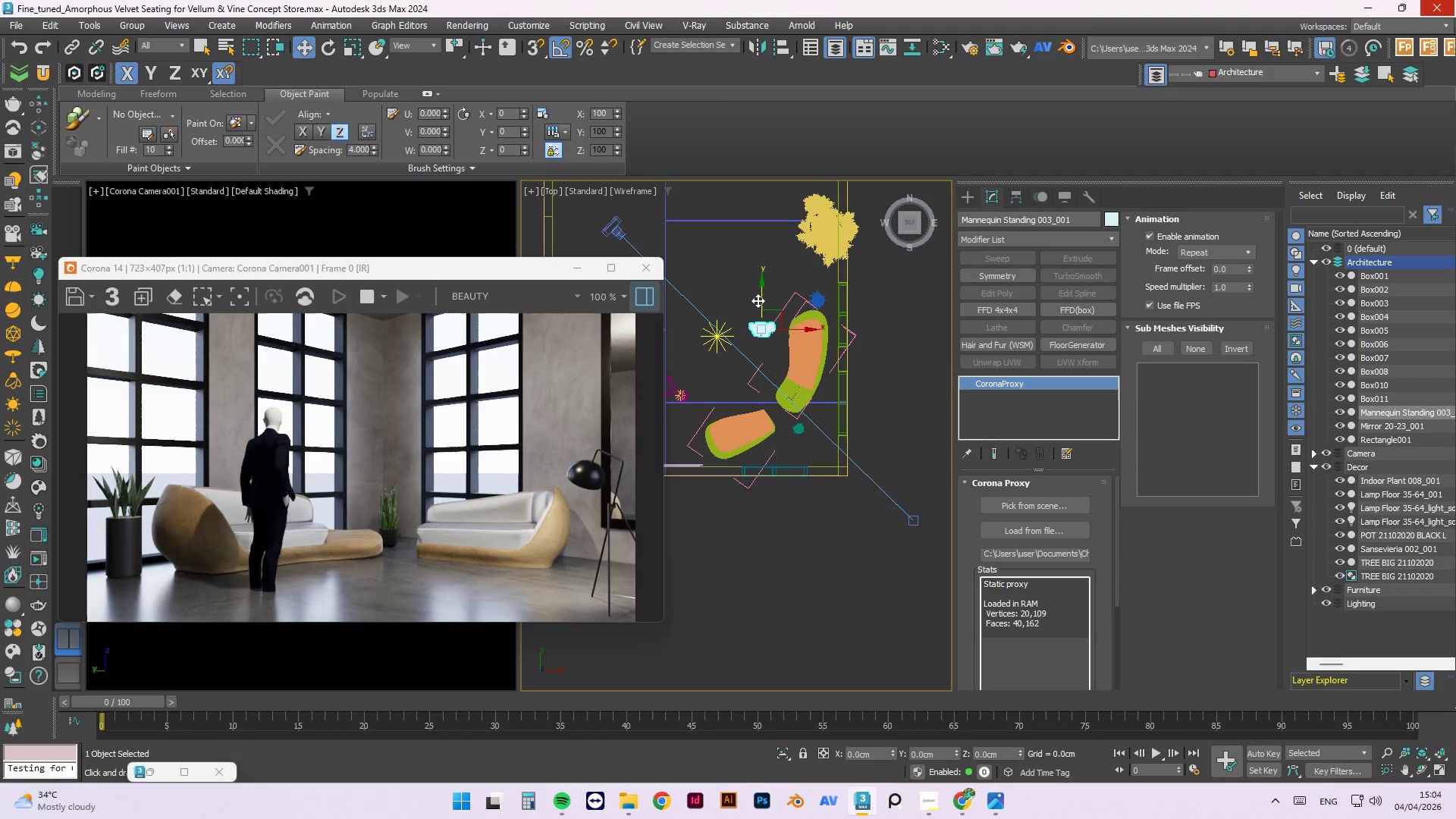 
left_click_drag(start_coordinate=[762, 300], to_coordinate=[770, 416])
 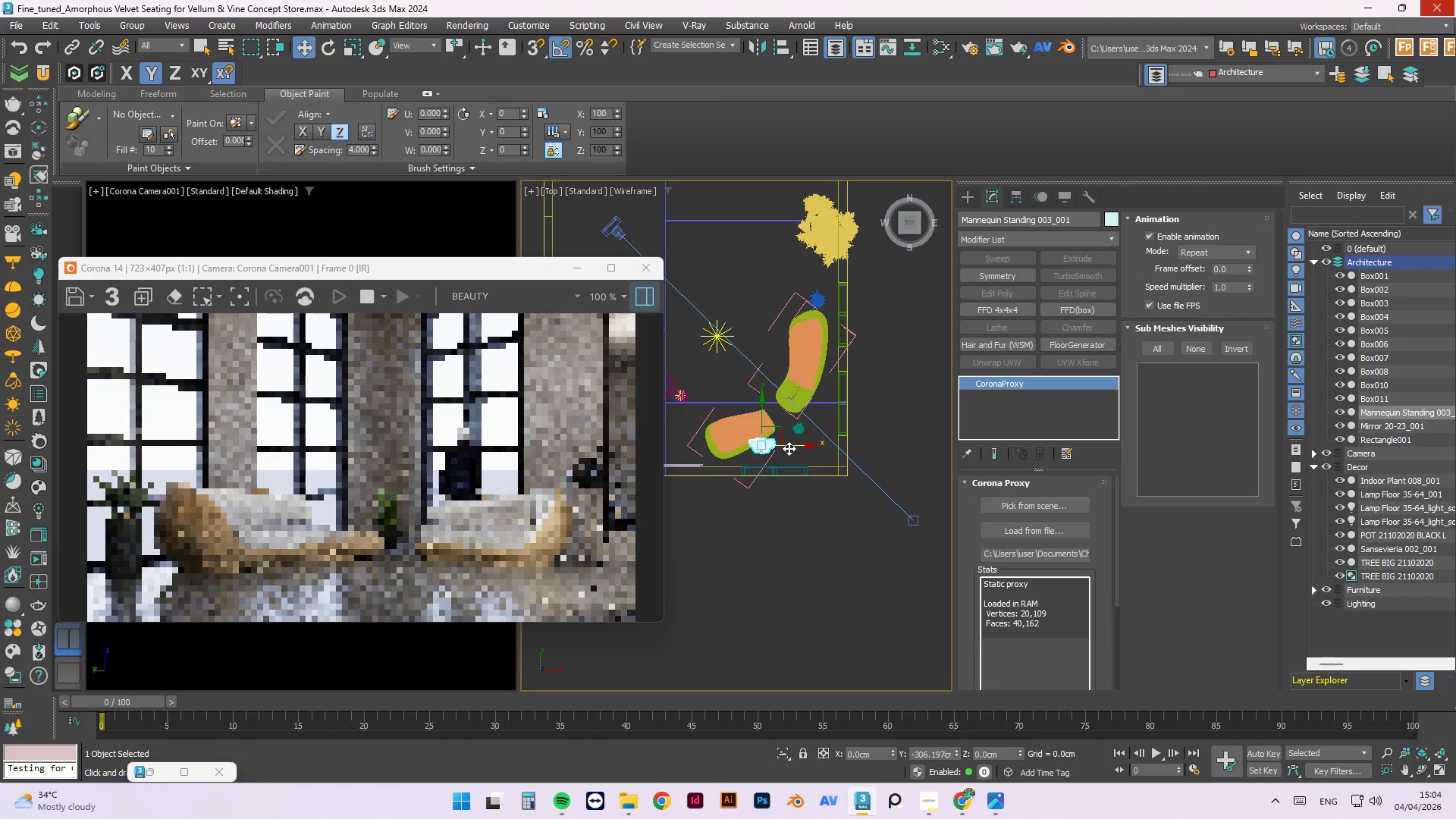 
left_click_drag(start_coordinate=[789, 448], to_coordinate=[828, 447])
 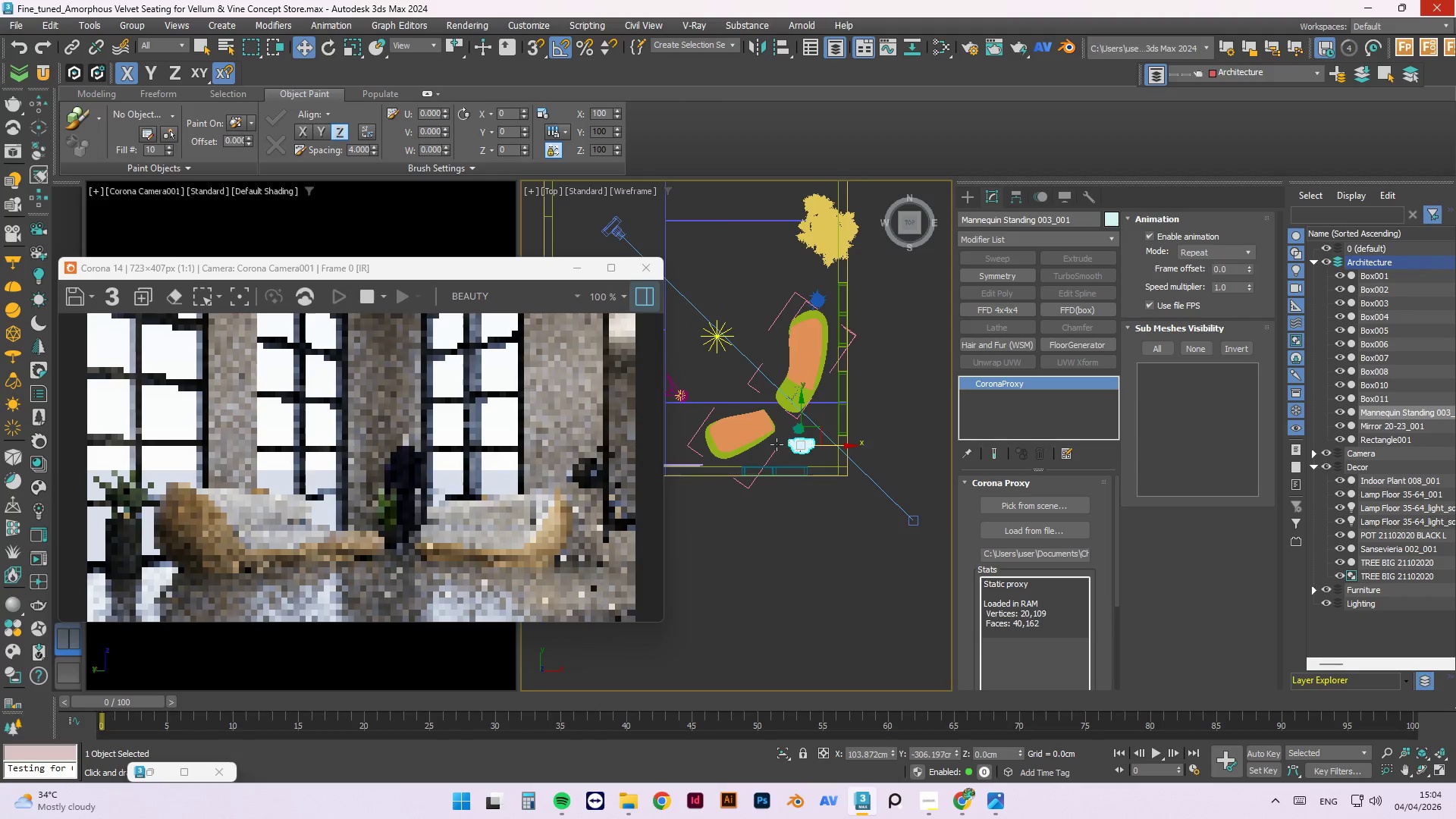 
scroll: coordinate [777, 444], scroll_direction: up, amount: 2.0
 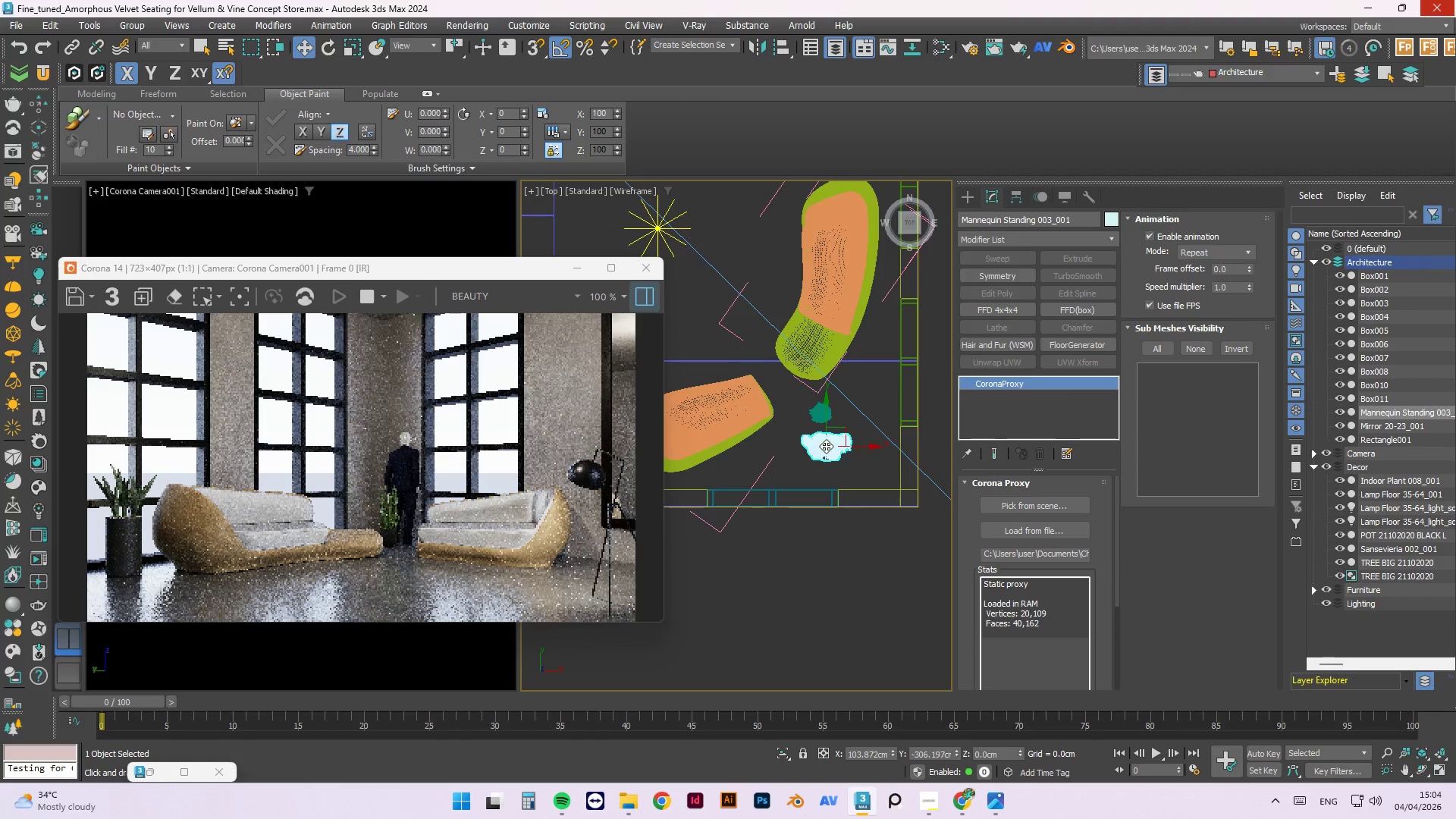 
key(E)
 